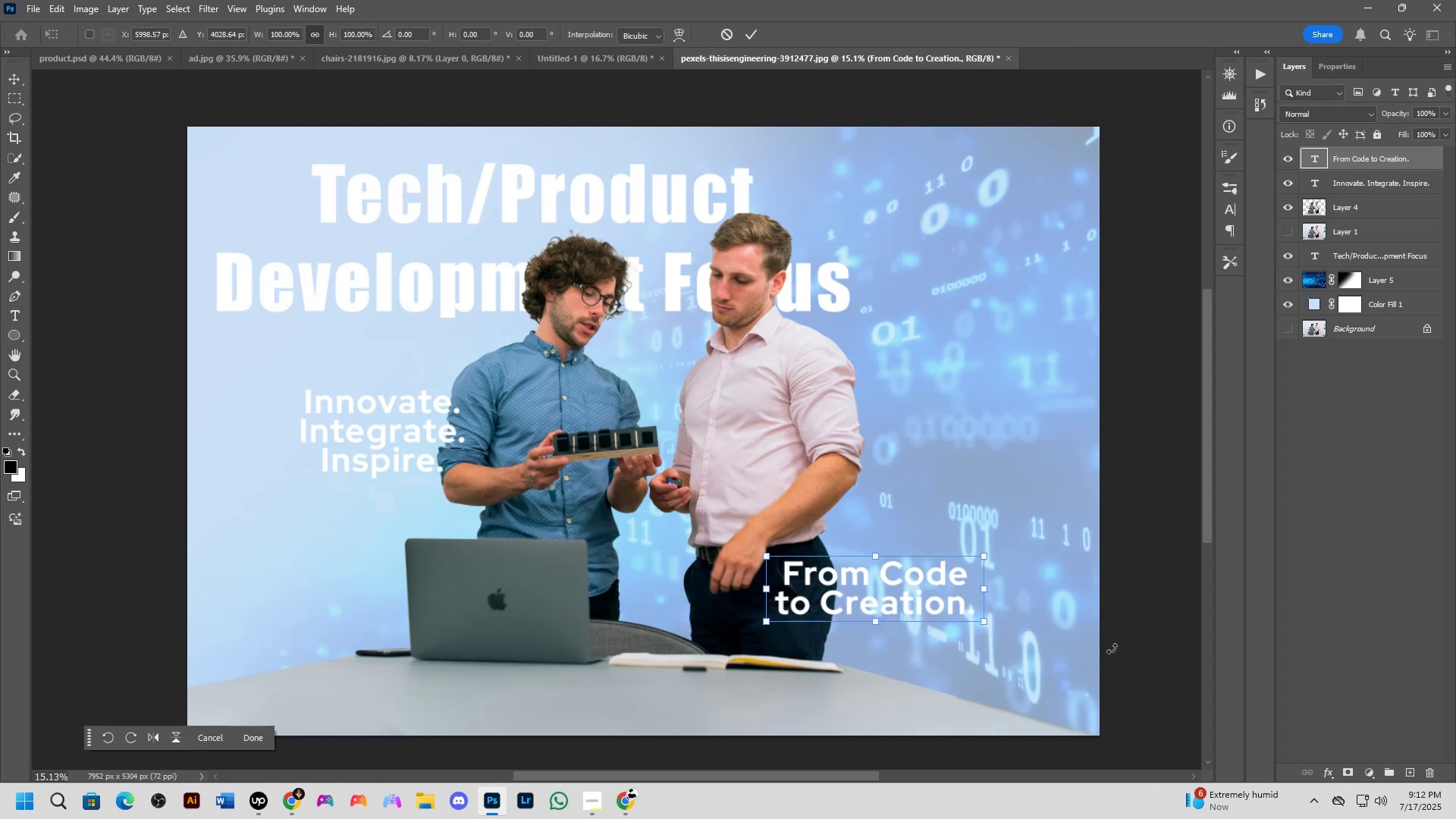 
left_click_drag(start_coordinate=[986, 621], to_coordinate=[949, 604])
 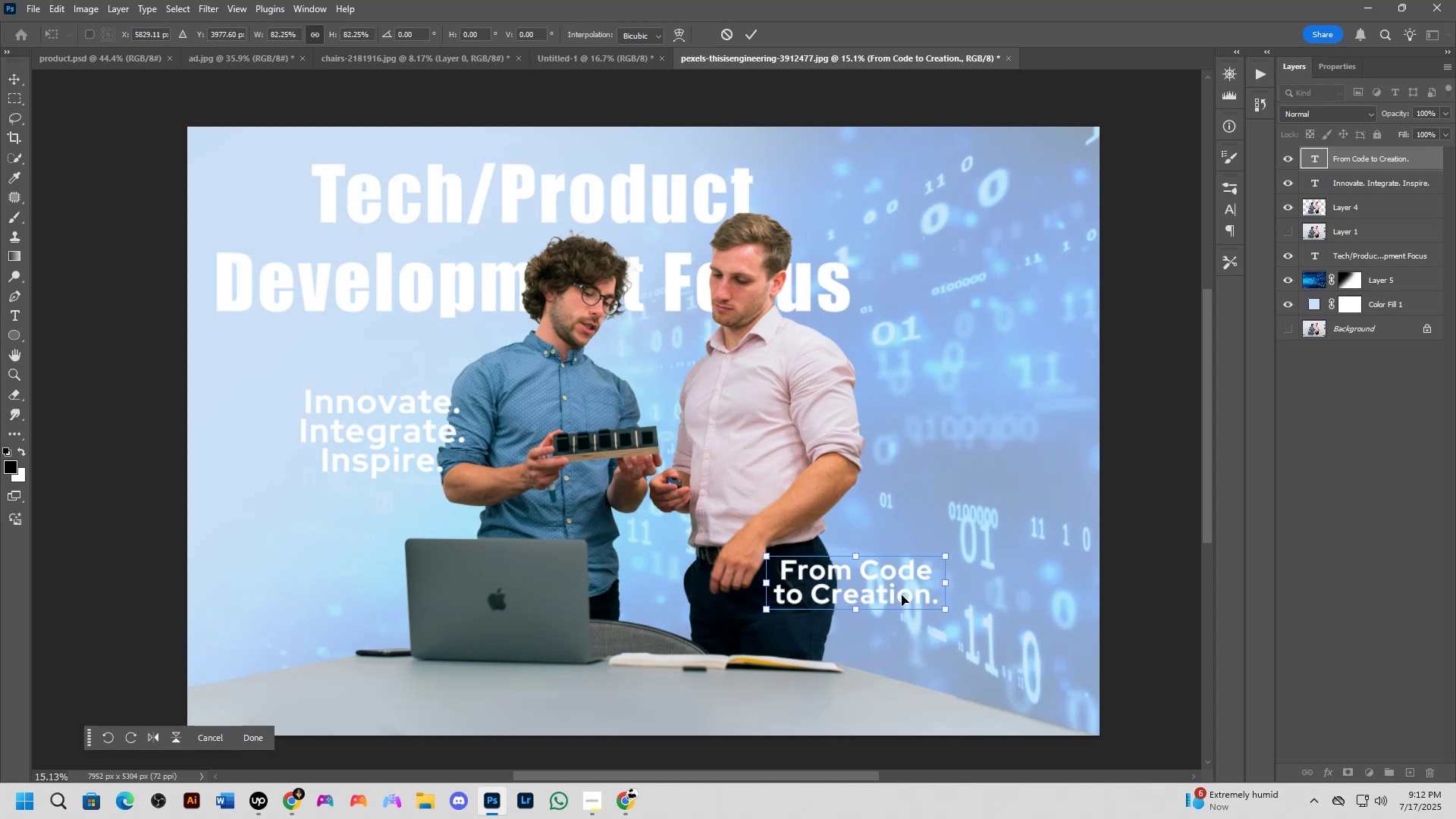 
left_click_drag(start_coordinate=[899, 592], to_coordinate=[923, 381])
 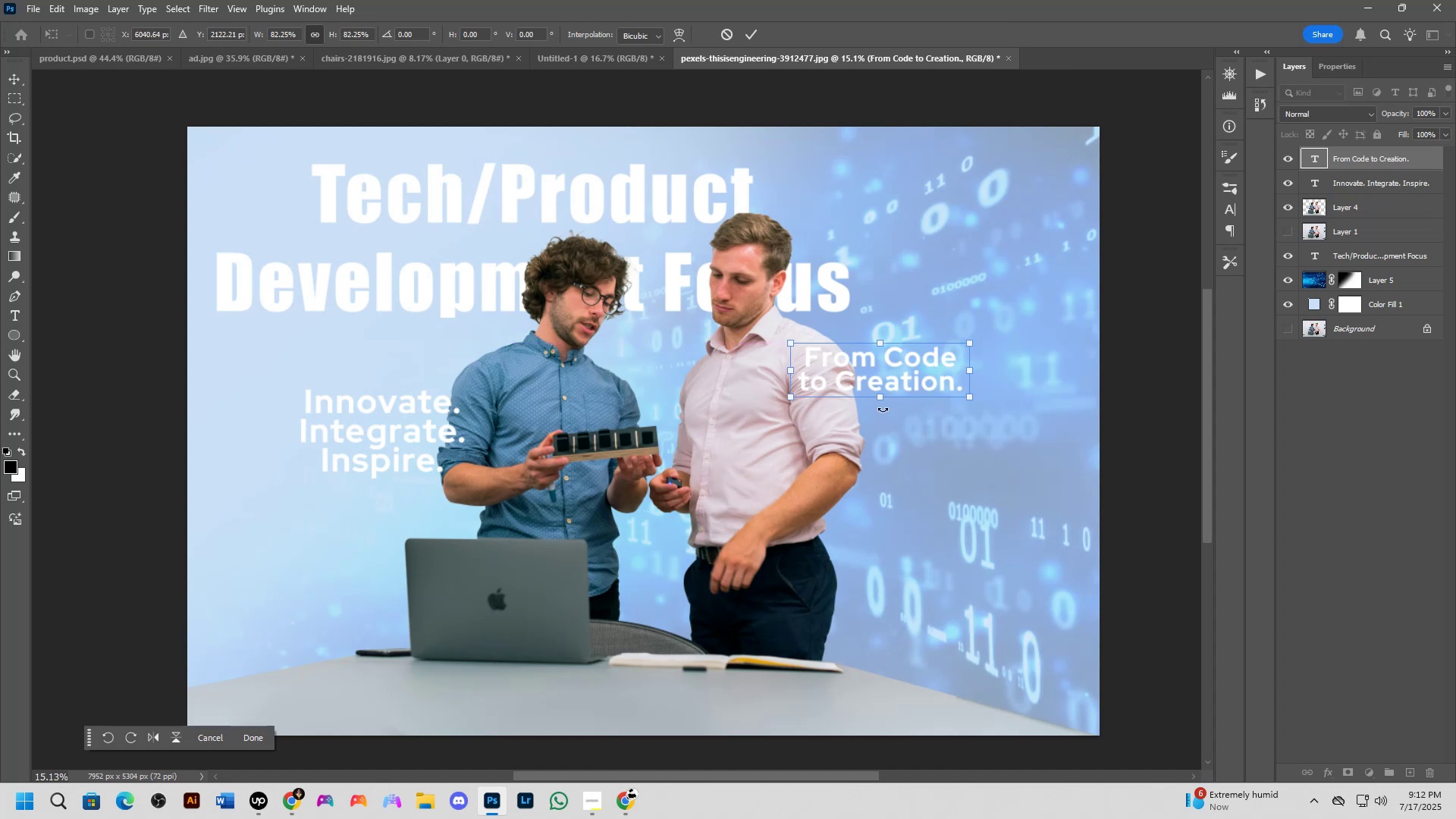 
left_click_drag(start_coordinate=[889, 381], to_coordinate=[306, 553])
 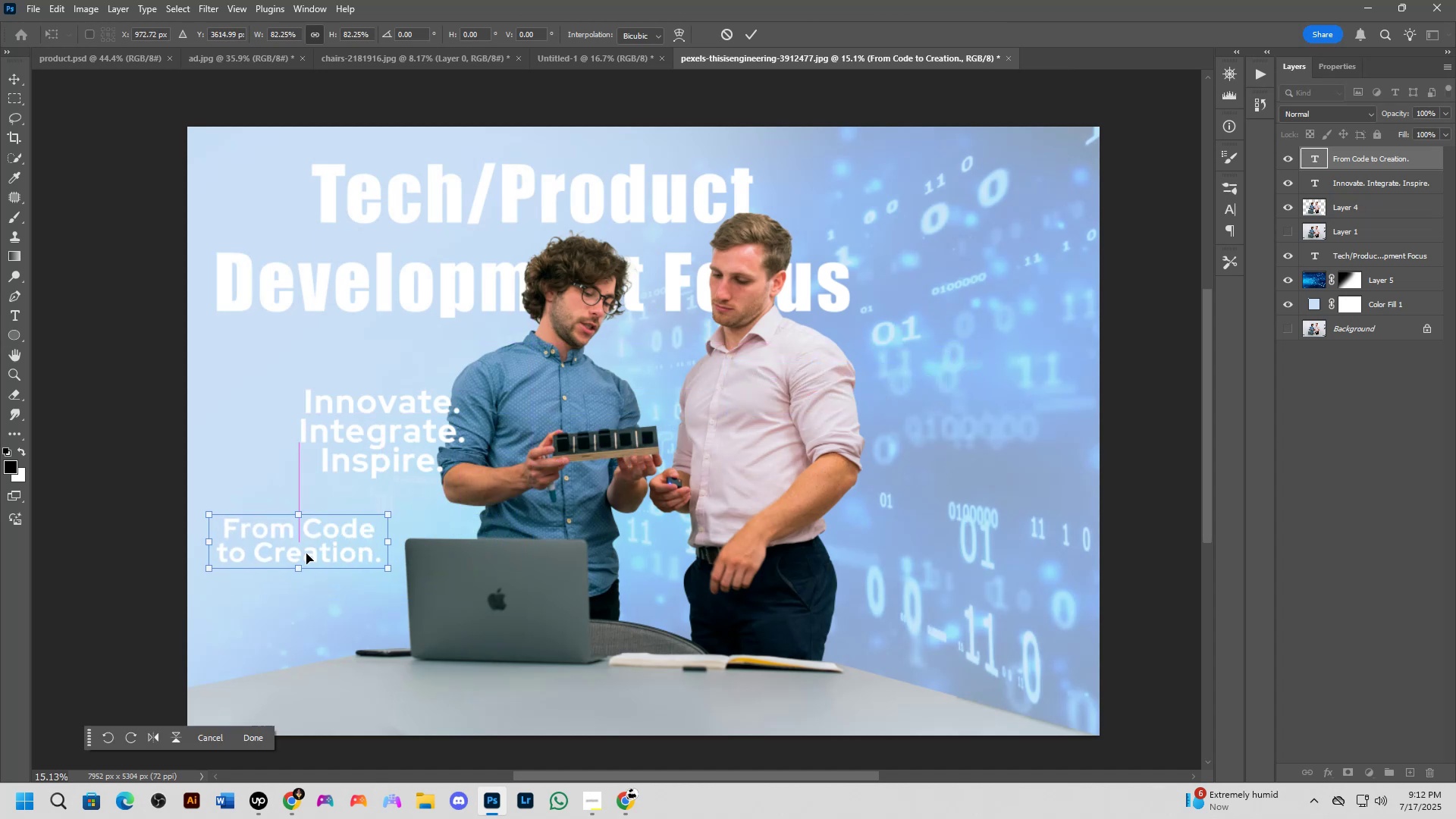 
key(NumpadEnter)
 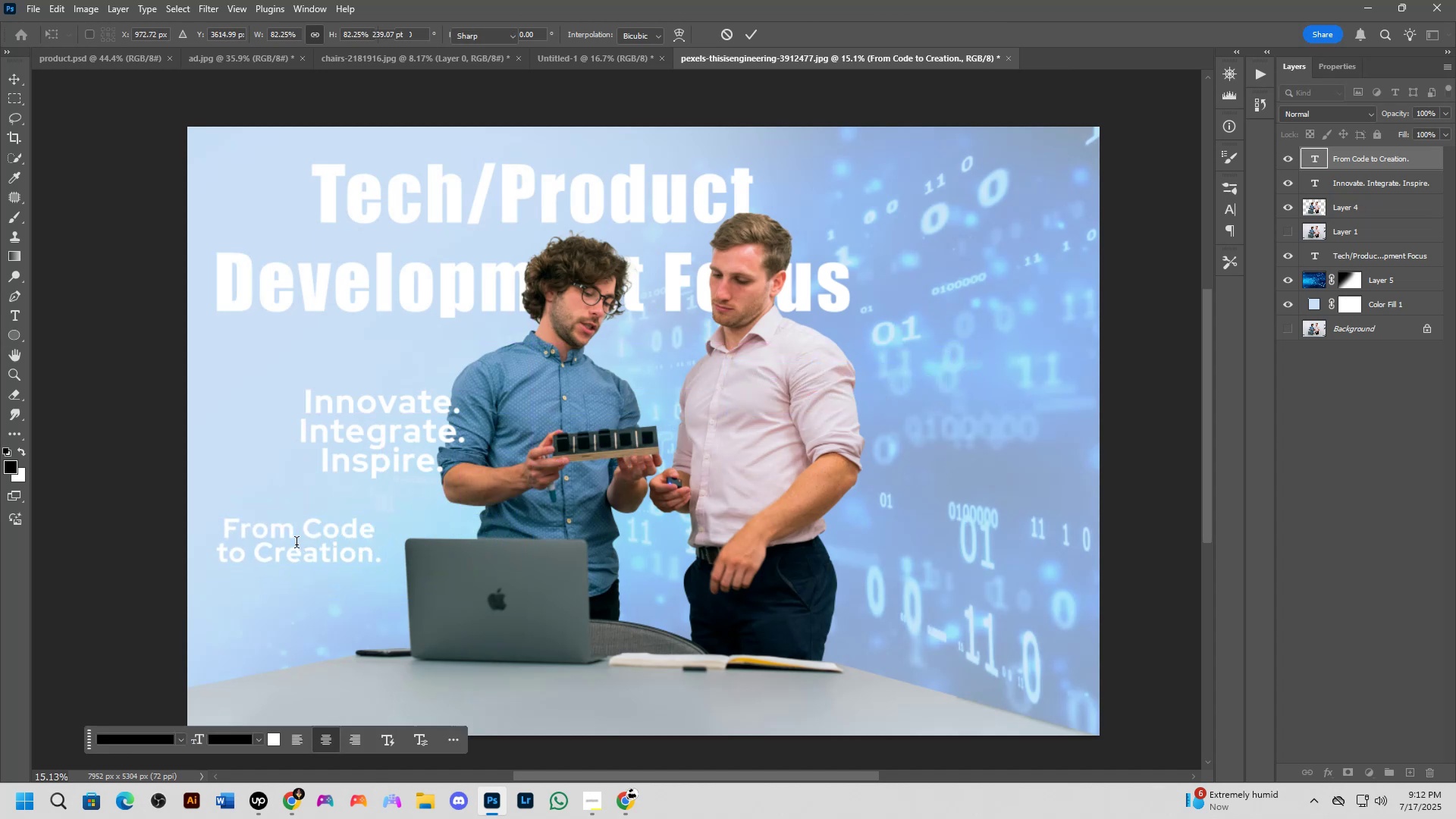 
scroll: coordinate [334, 559], scroll_direction: down, amount: 3.0
 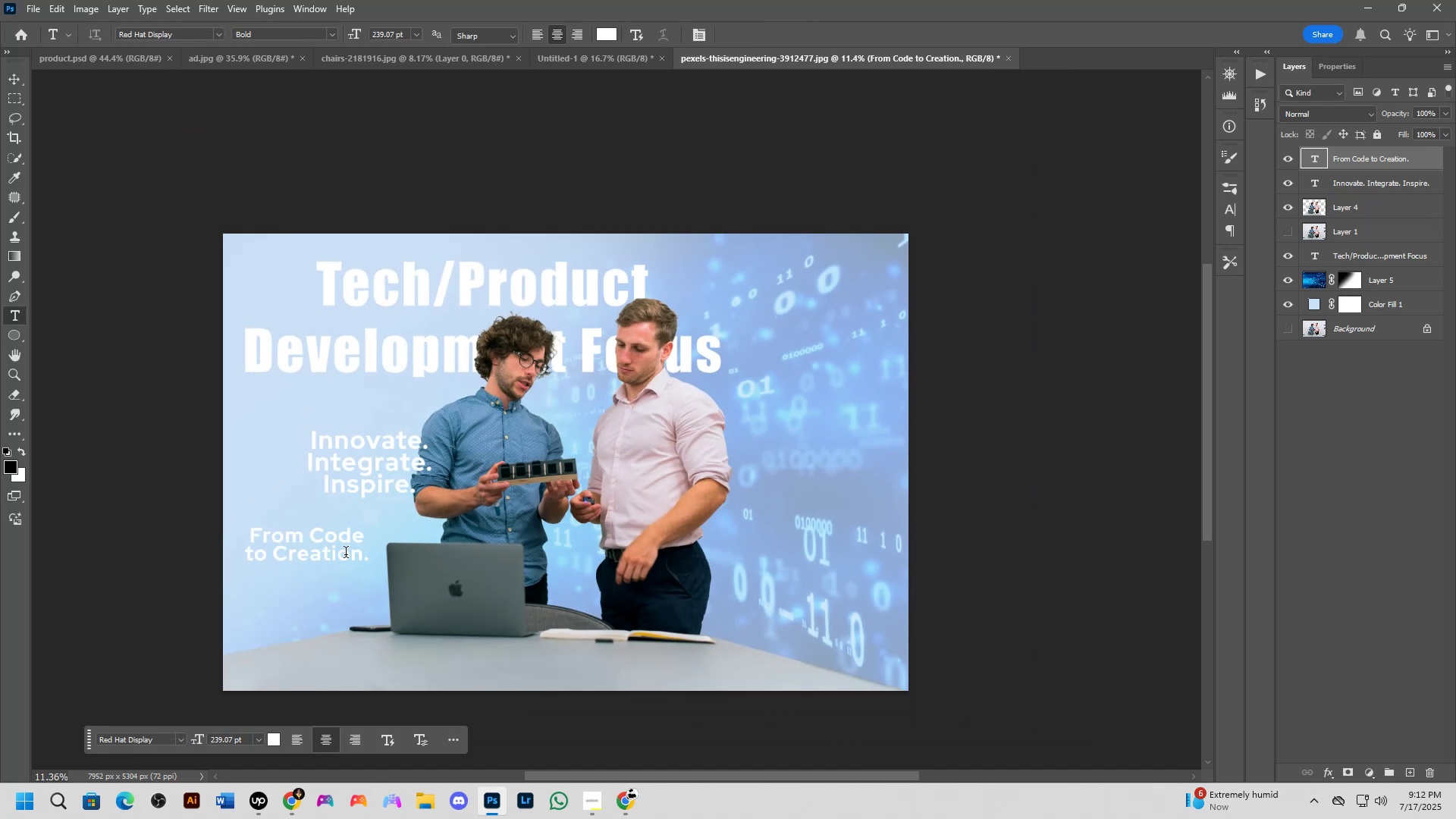 
hold_key(key=Space, duration=0.67)
 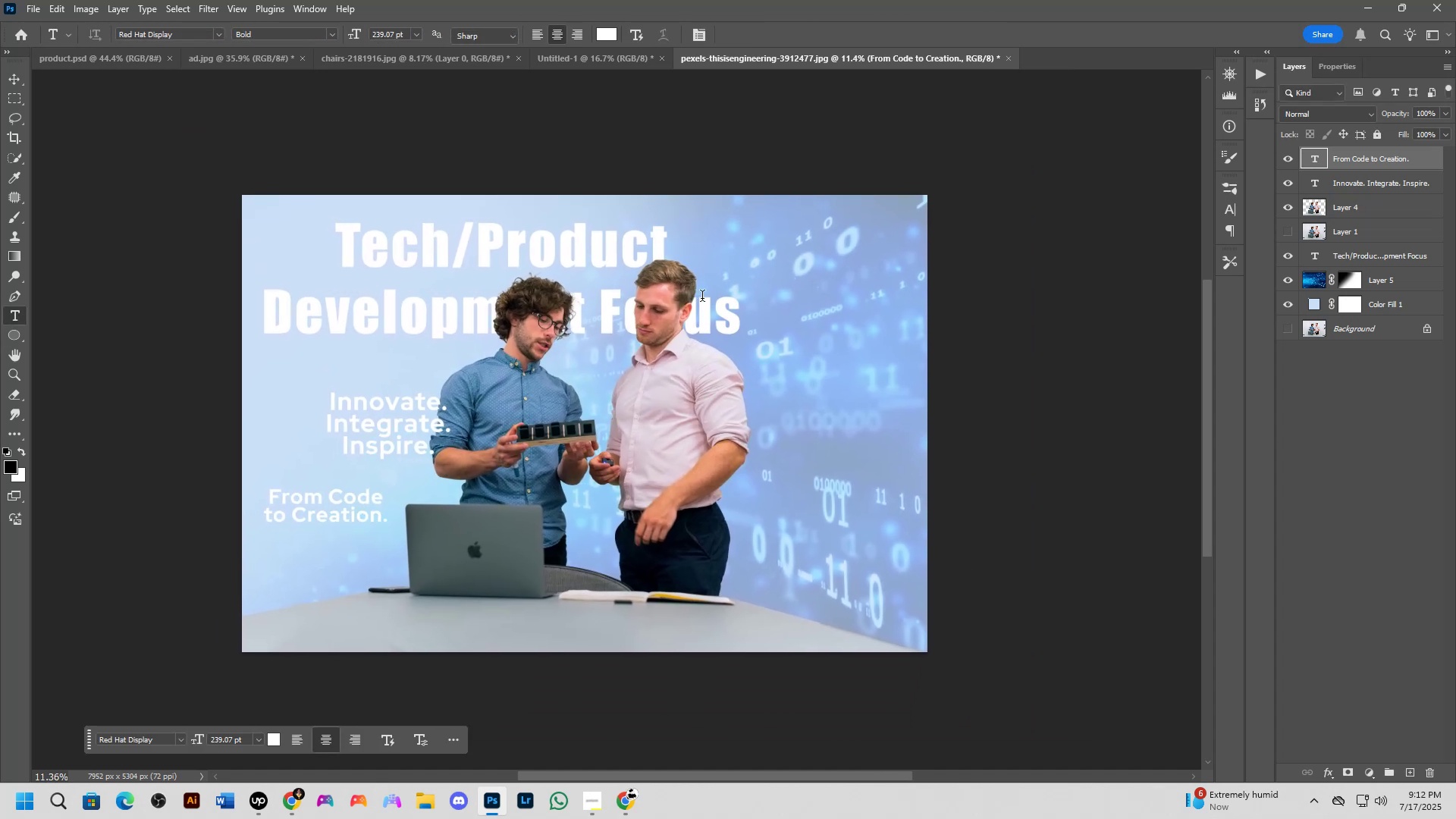 
left_click_drag(start_coordinate=[347, 551], to_coordinate=[366, 513])
 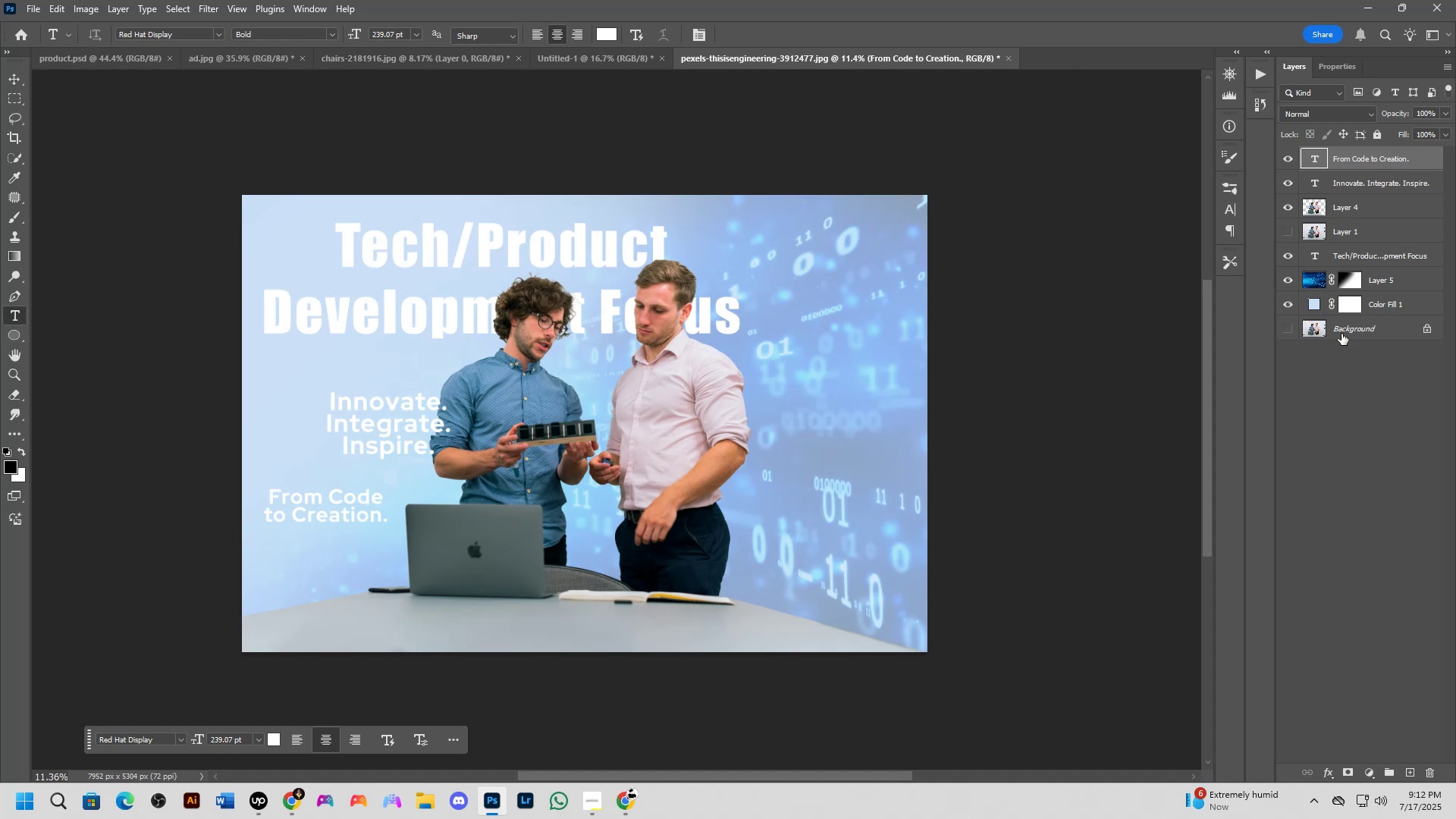 
key(P)
 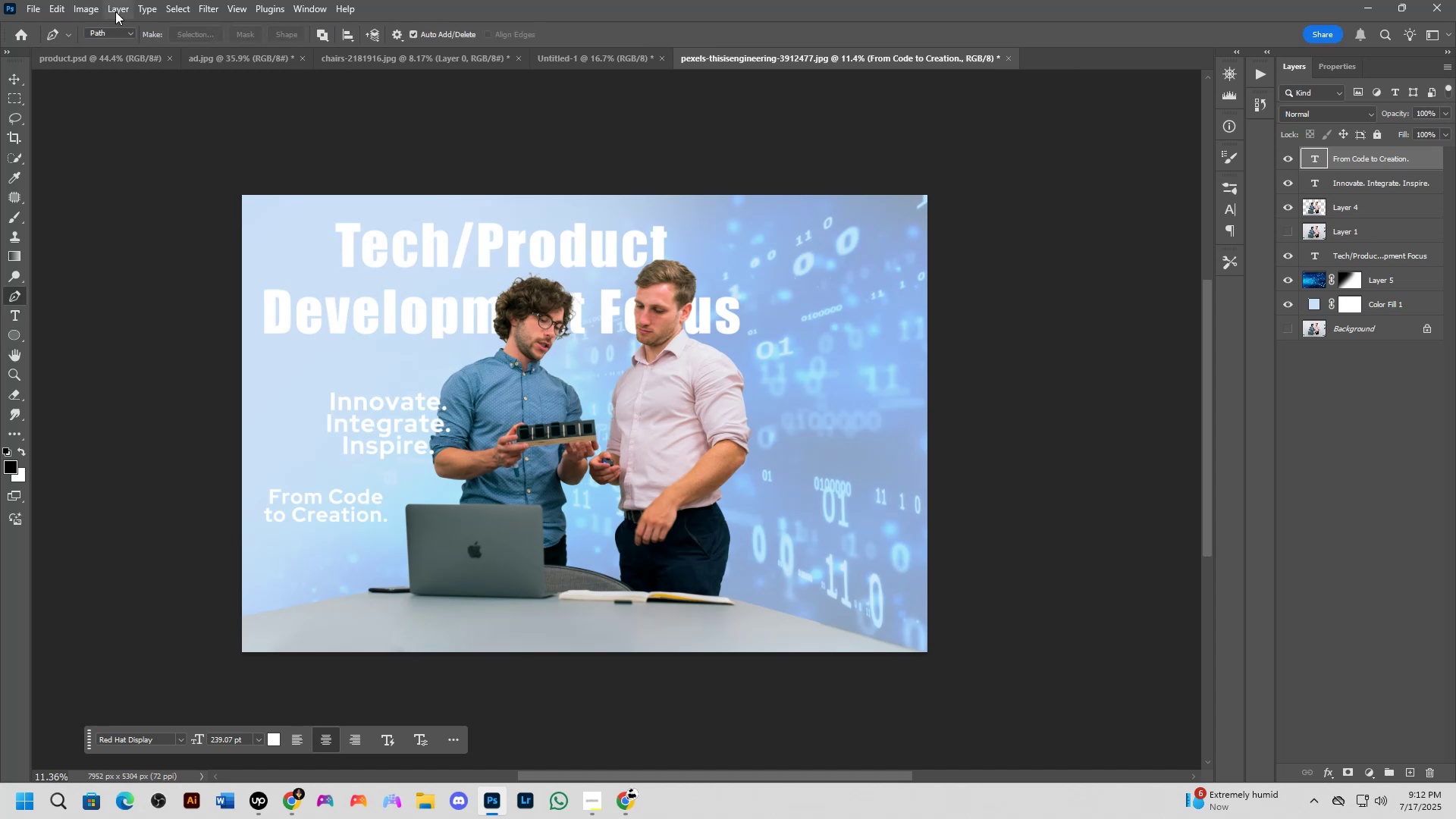 
mouse_move([108, 38])
 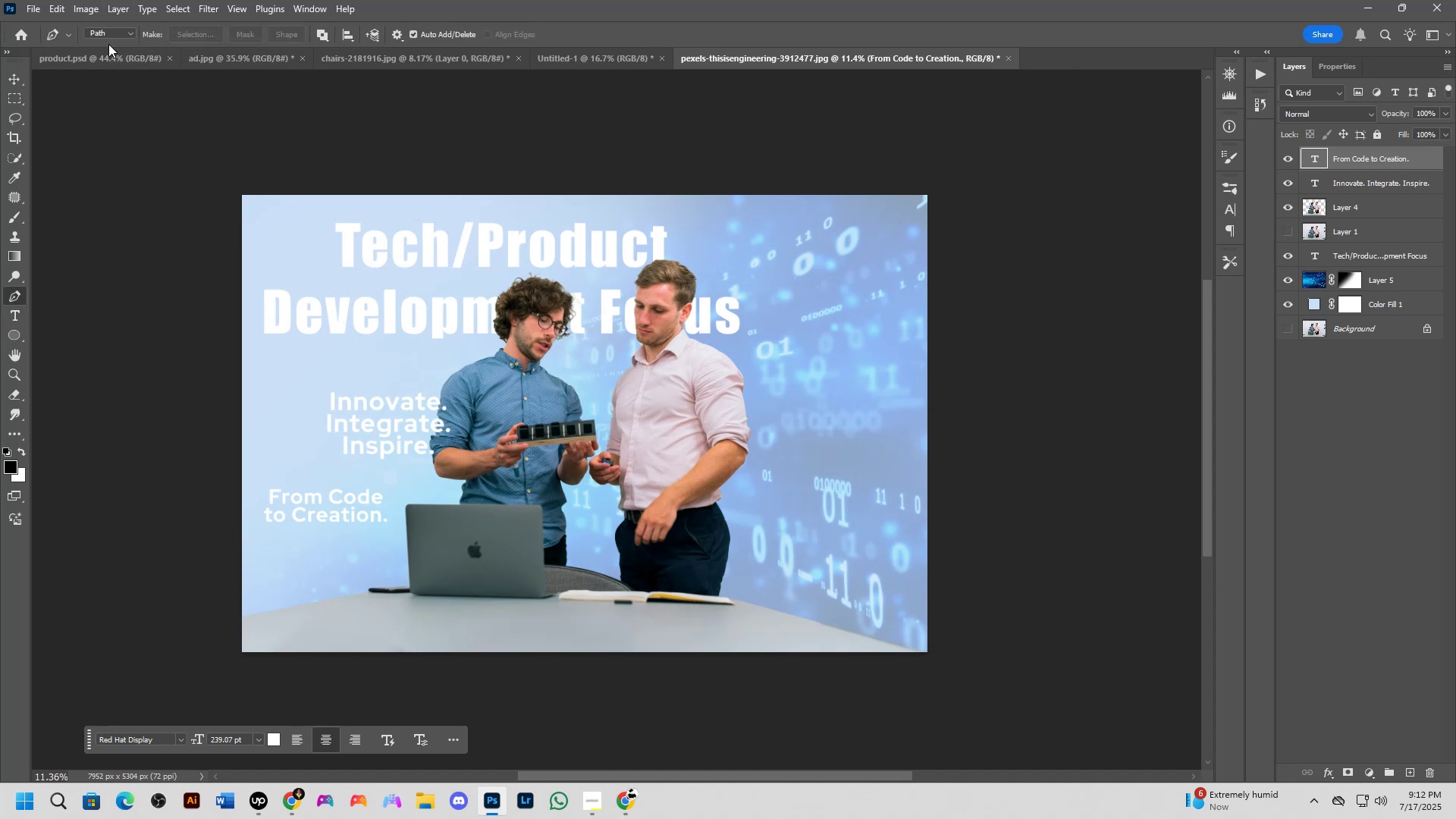 
mouse_move([111, 54])
 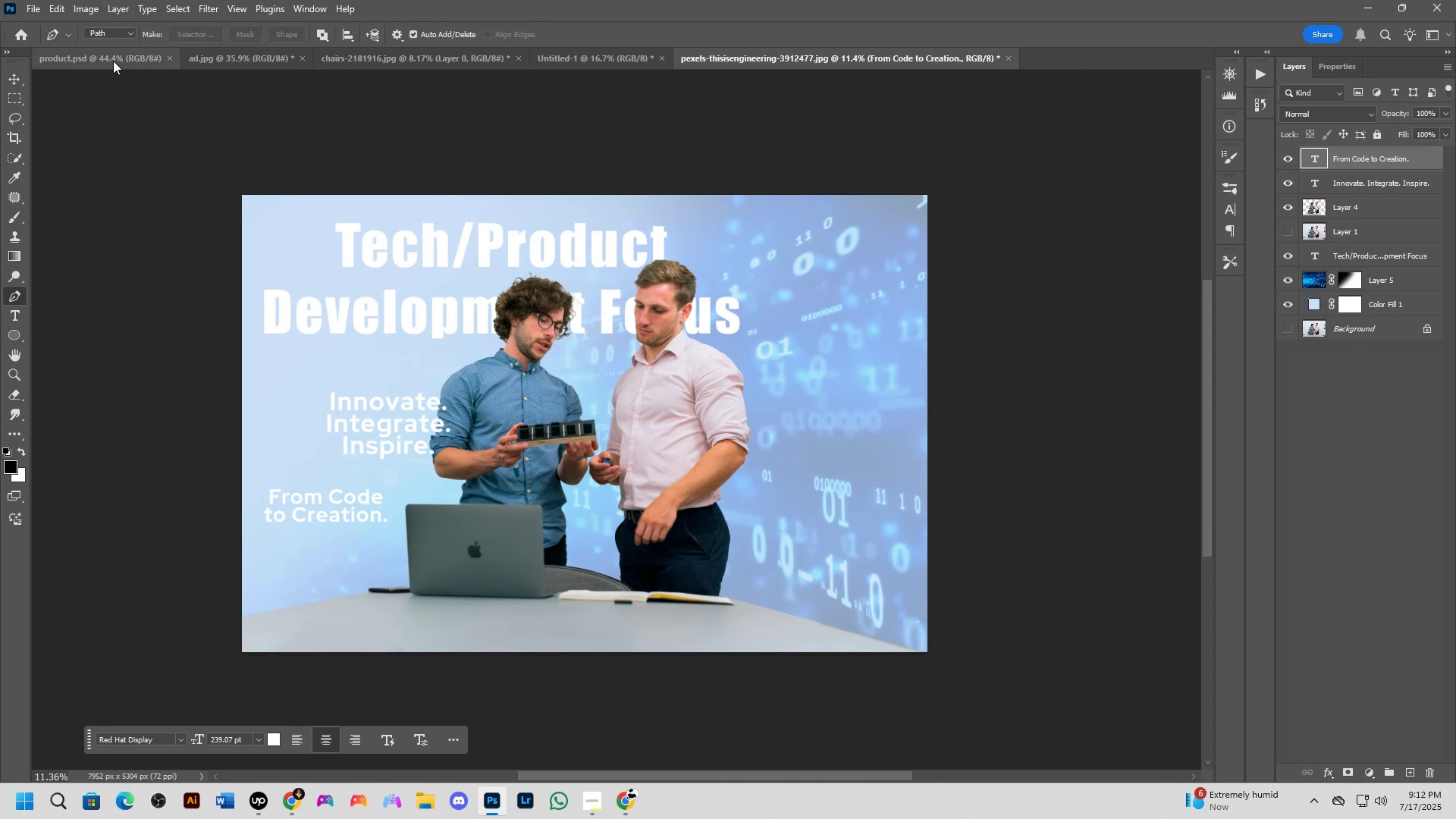 
mouse_move([115, 38])
 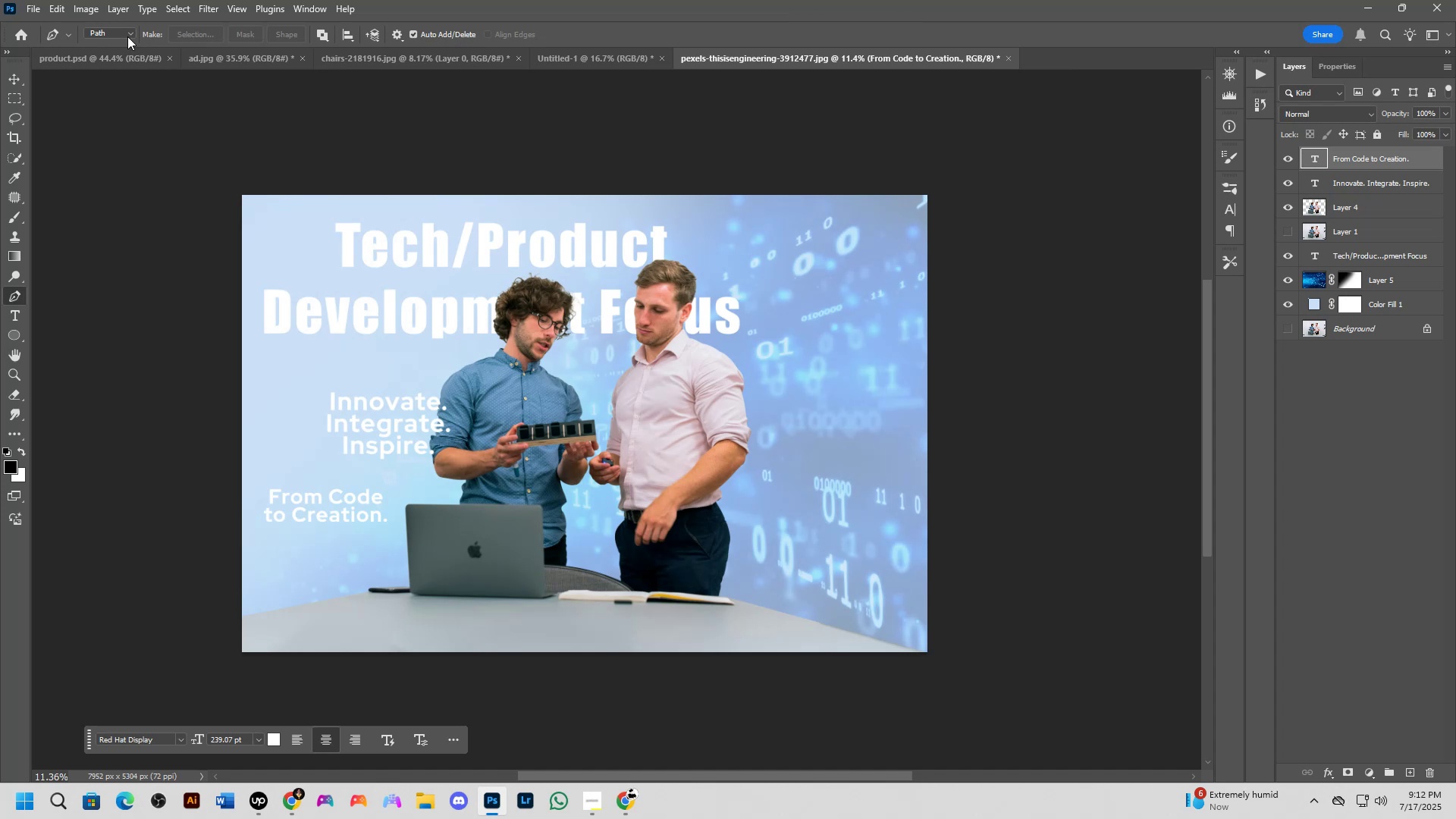 
left_click([124, 32])
 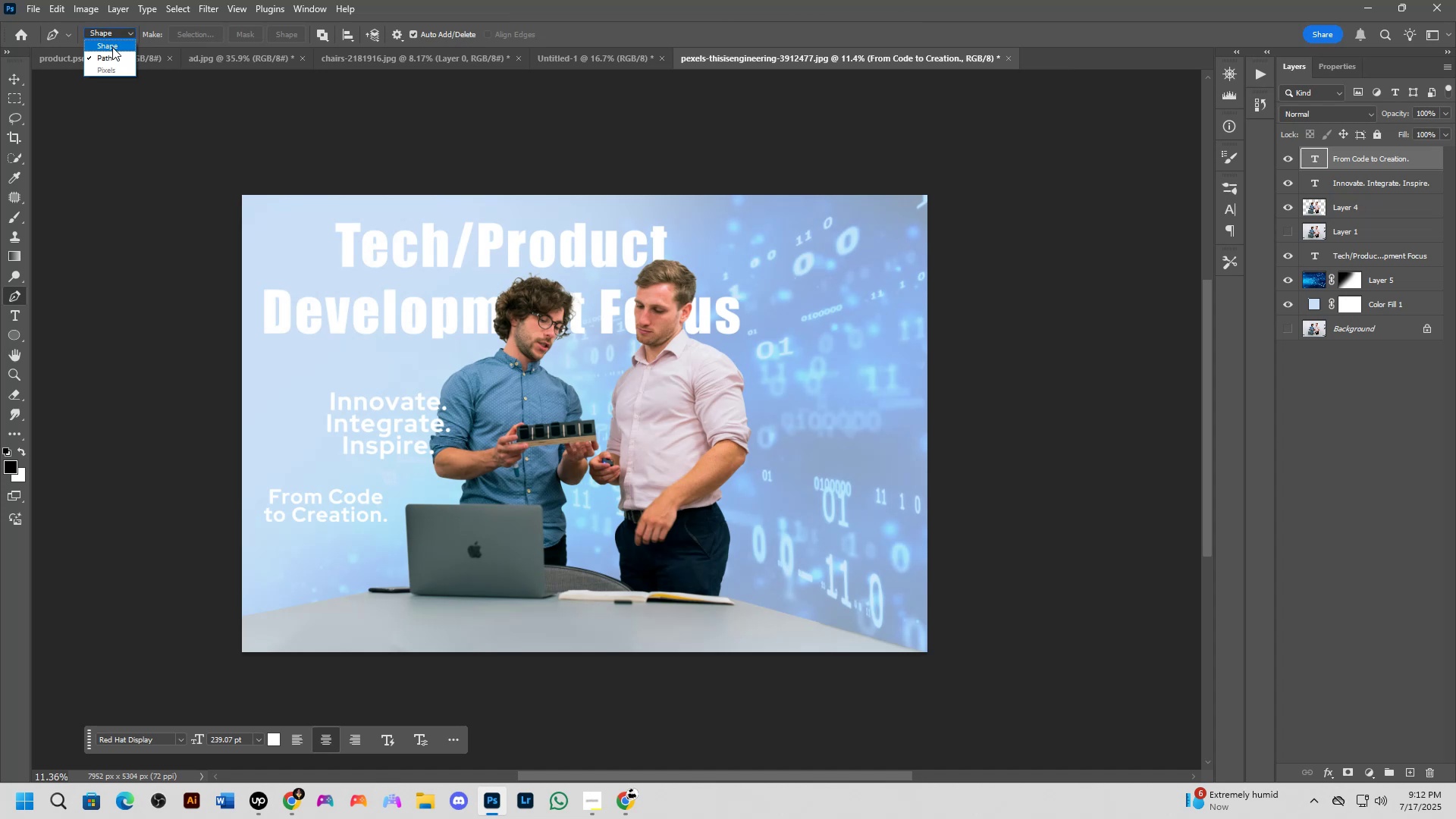 
left_click([112, 47])
 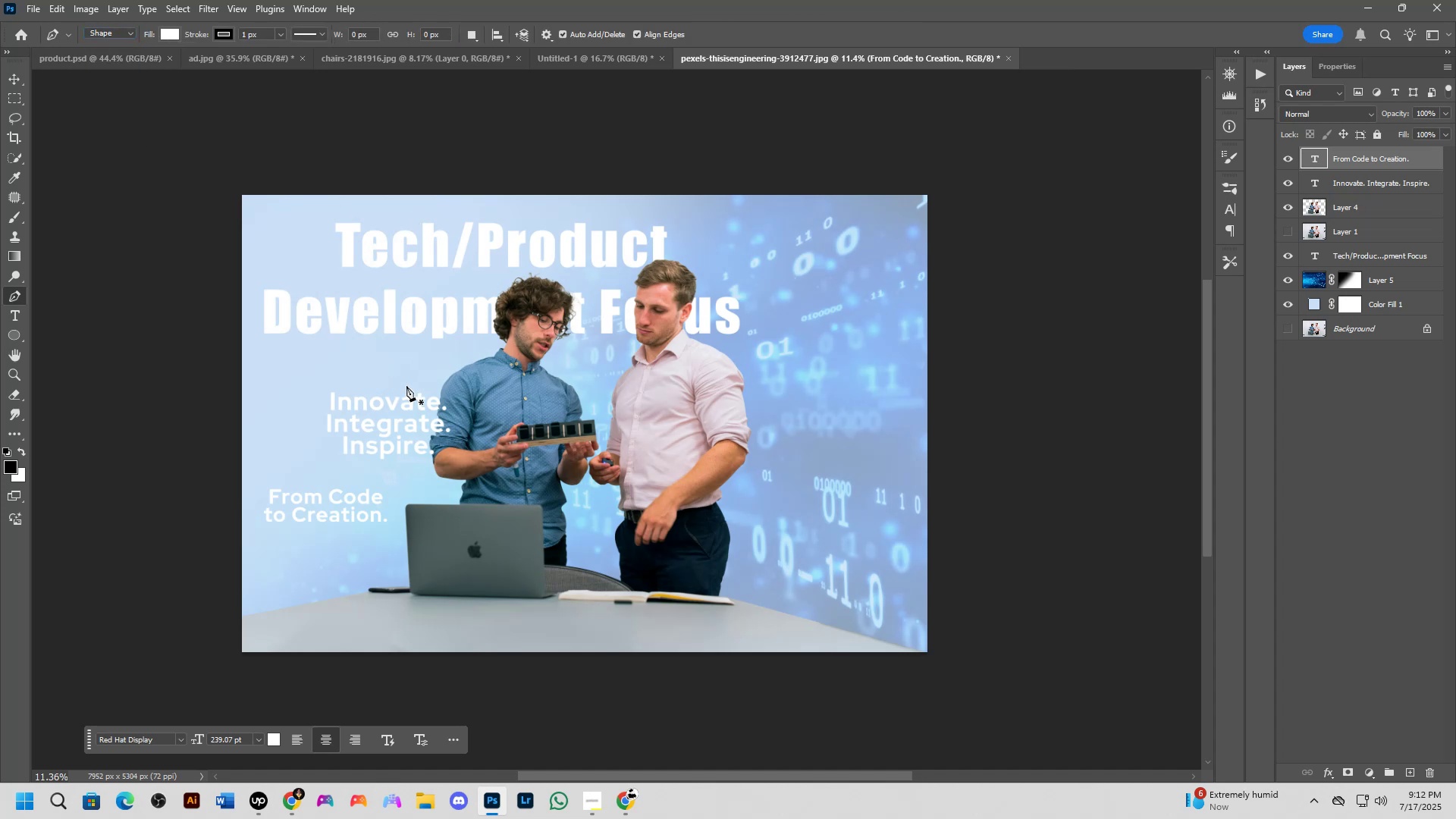 
hold_key(key=Space, duration=0.47)
 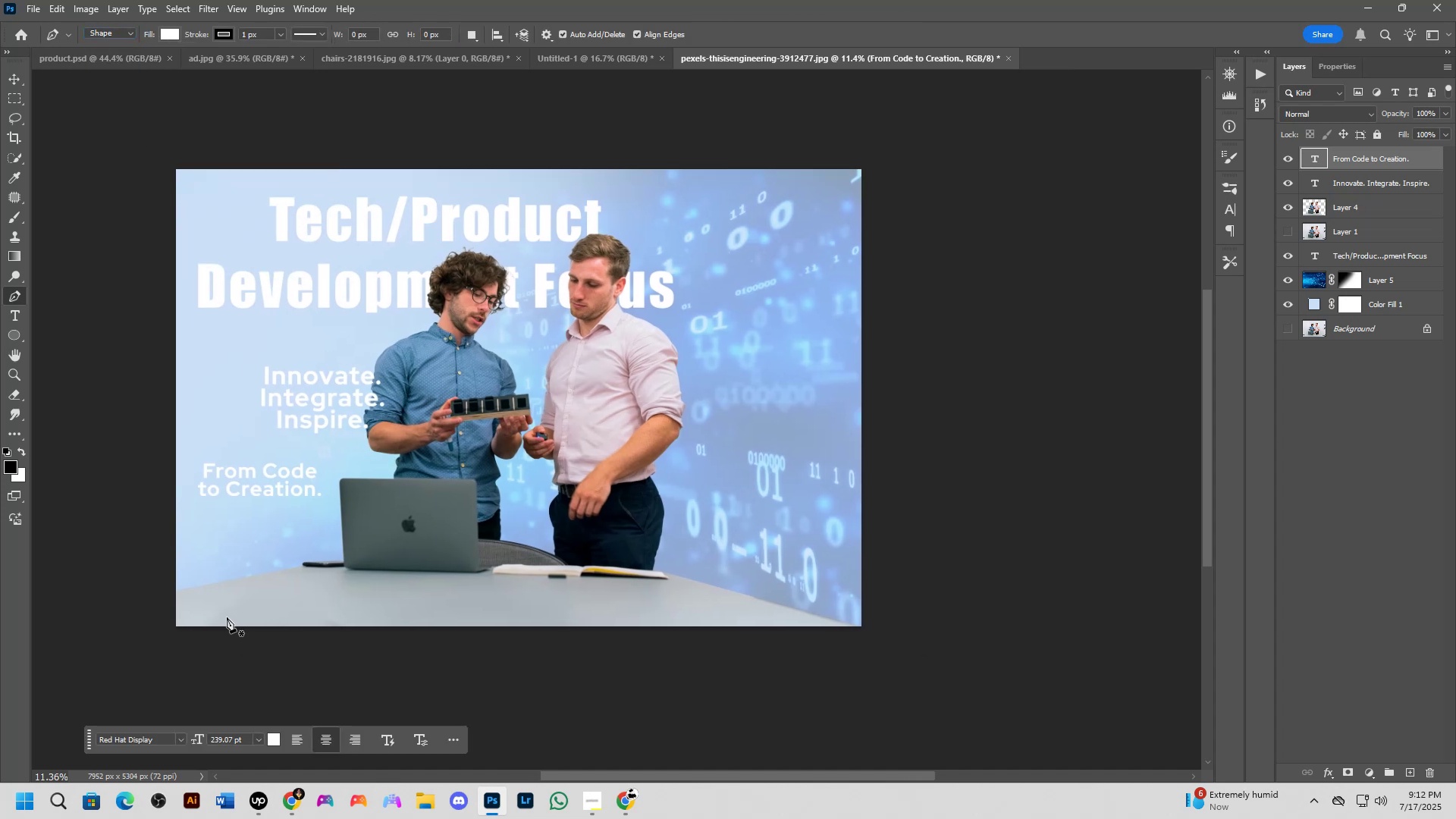 
left_click_drag(start_coordinate=[457, 488], to_coordinate=[391, 463])
 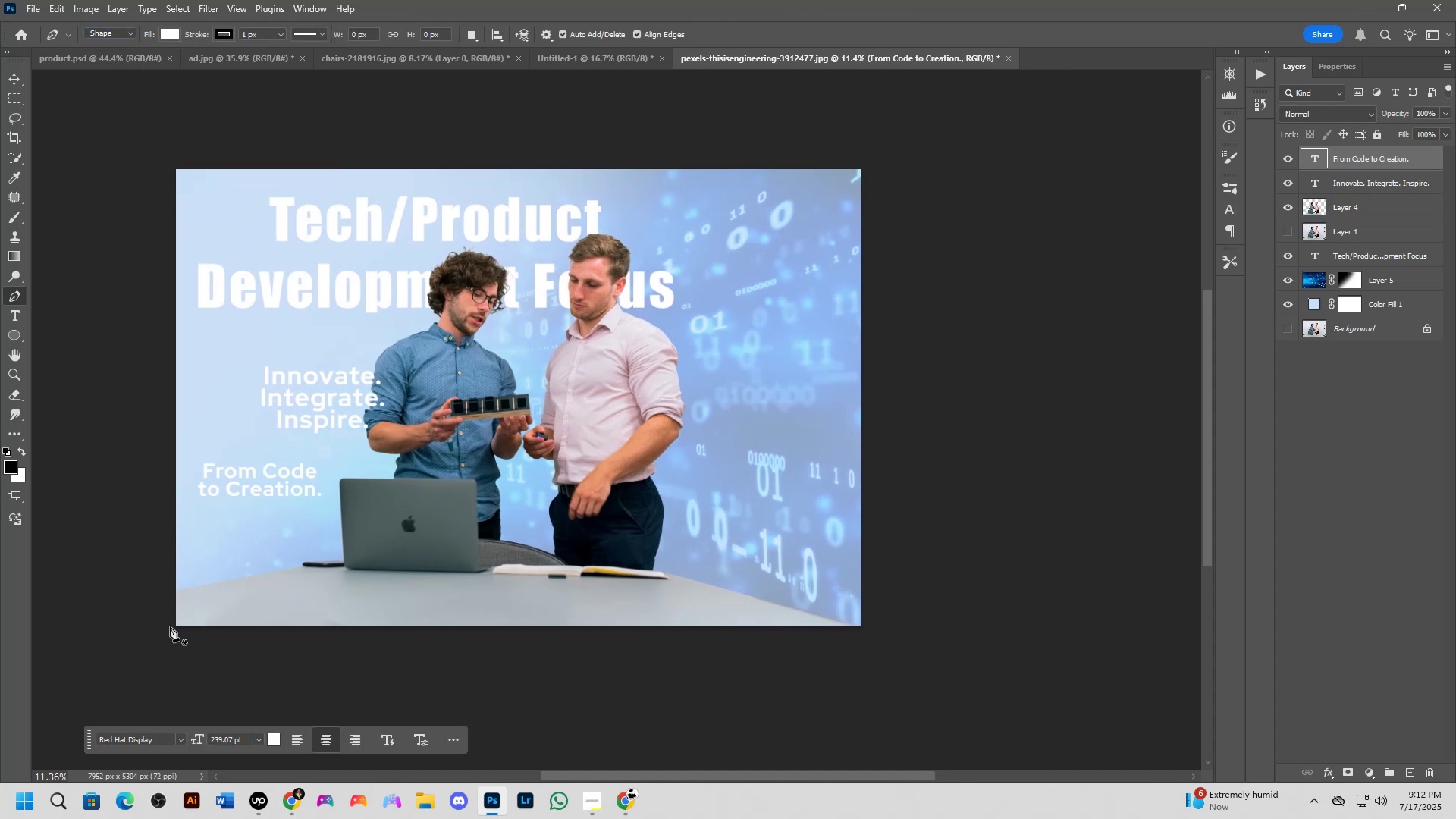 
left_click([161, 627])
 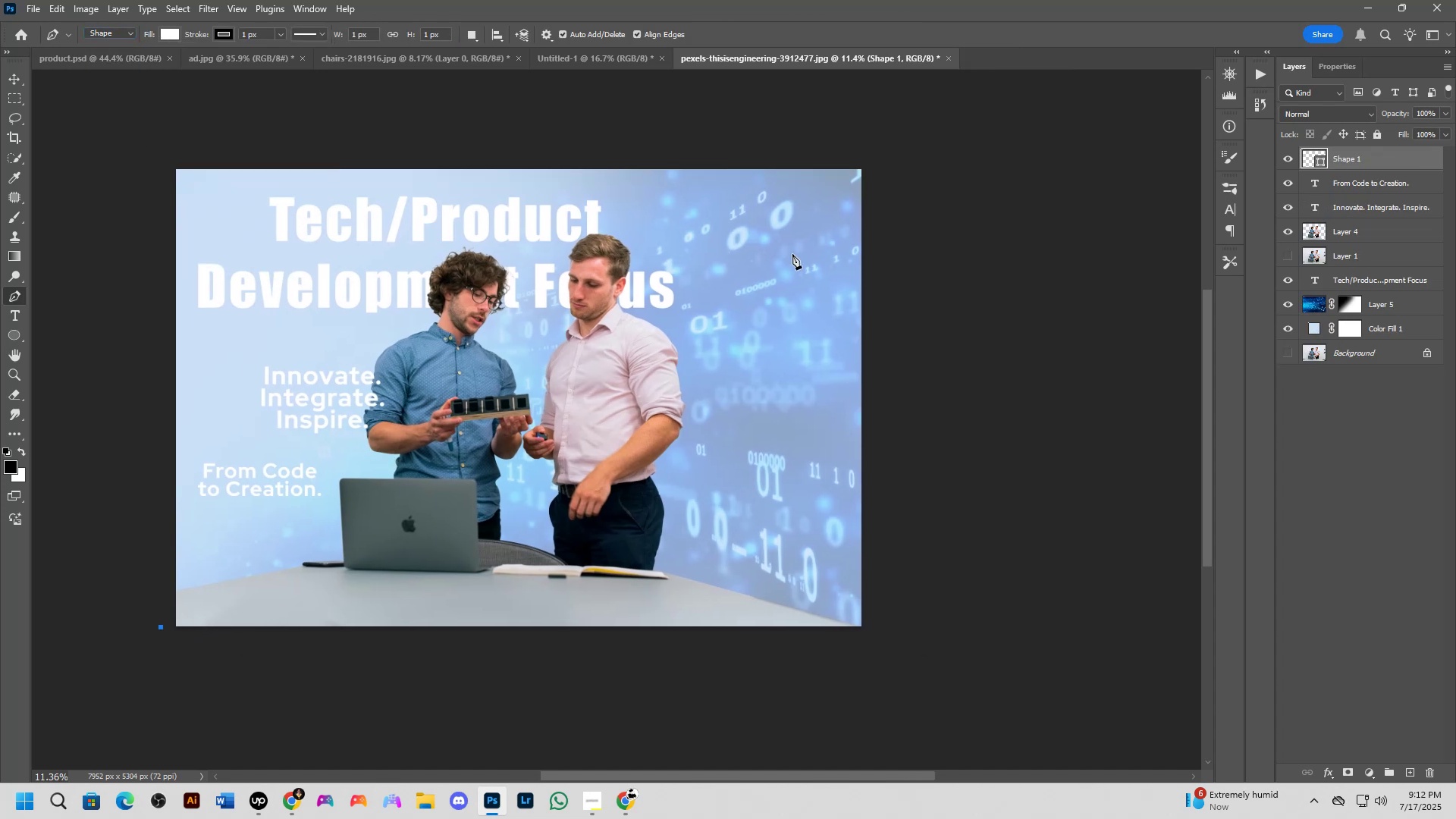 
left_click_drag(start_coordinate=[800, 388], to_coordinate=[881, 146])
 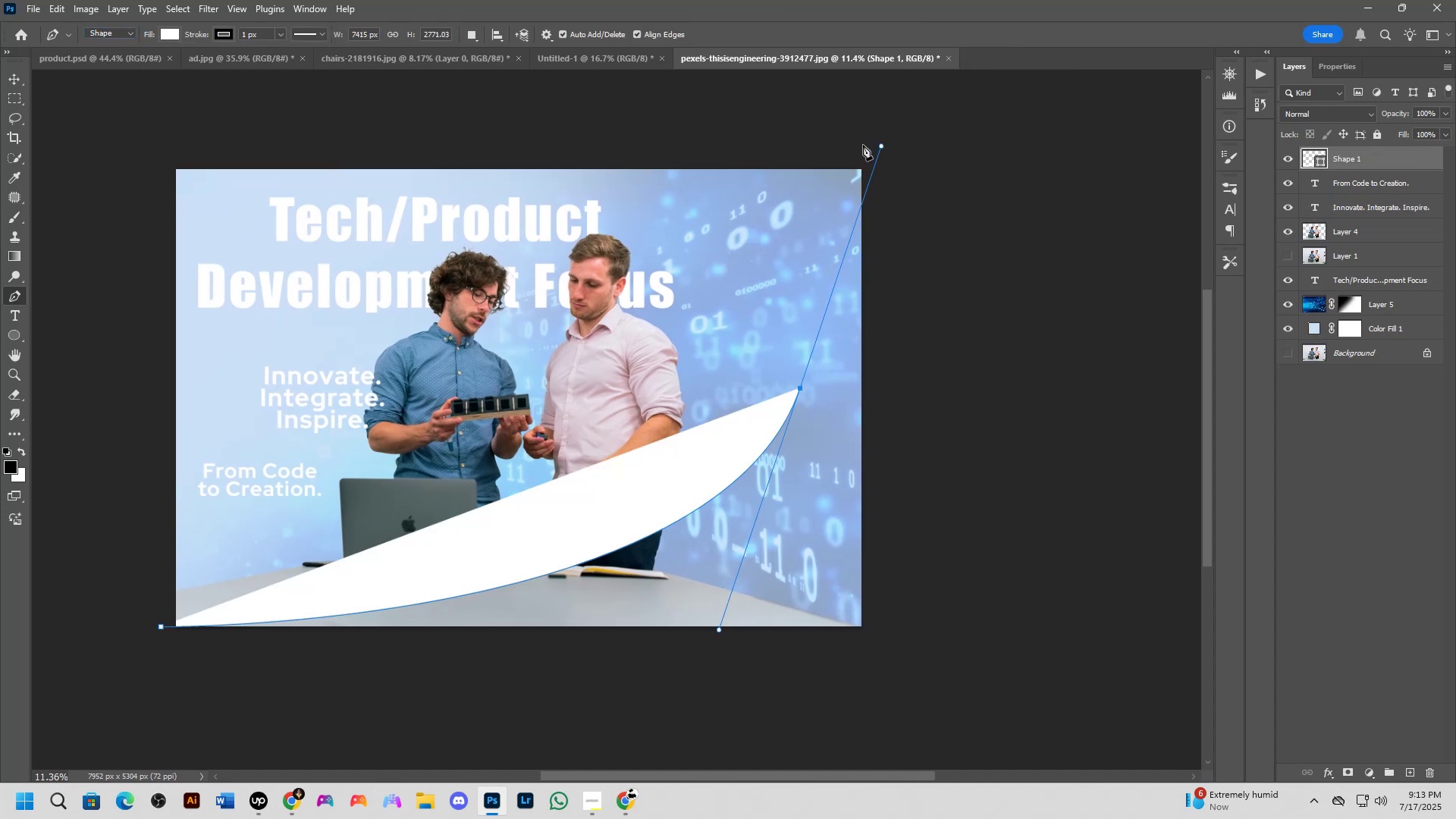 
key(Control+Z)
 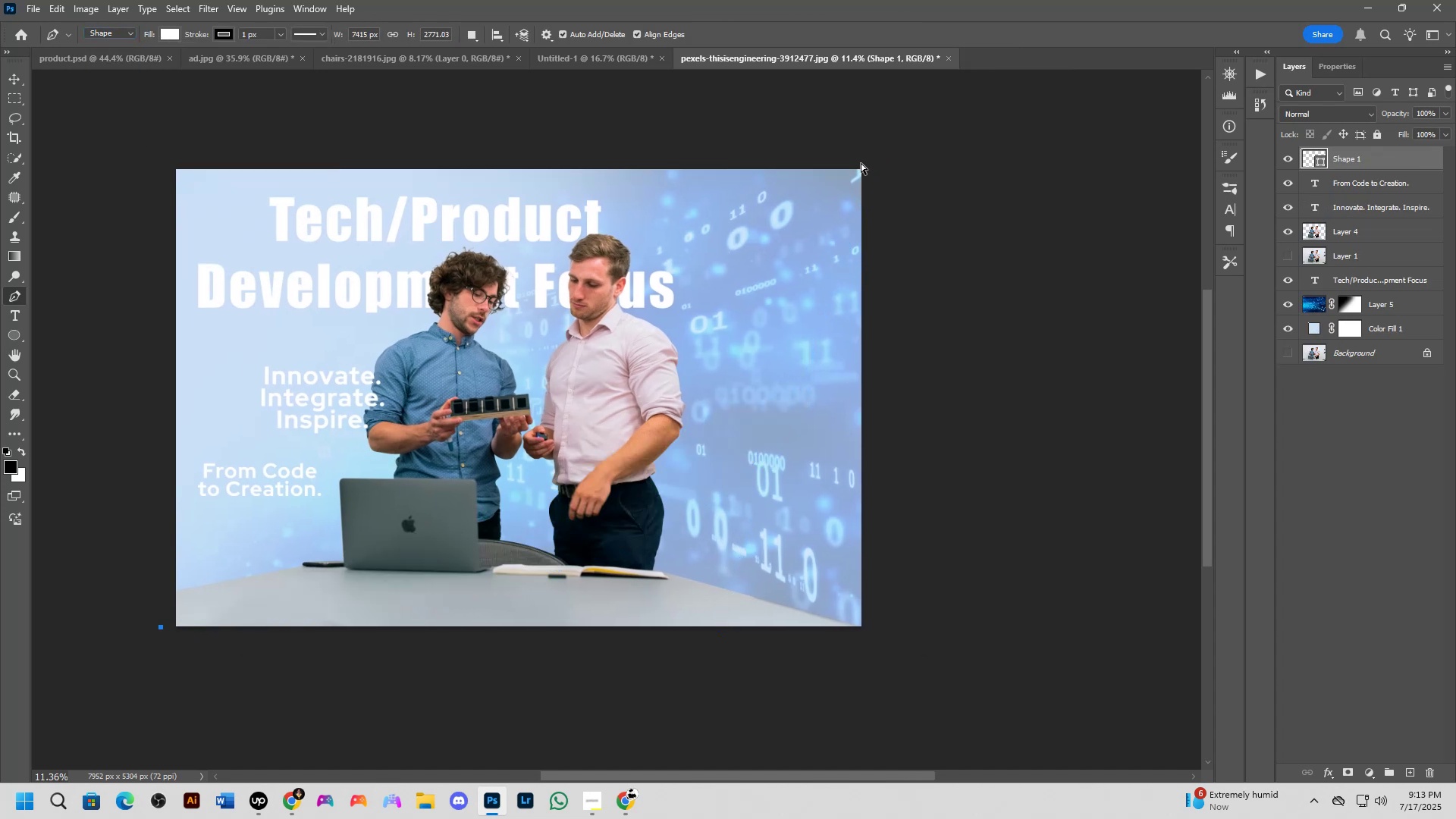 
scroll: coordinate [798, 280], scroll_direction: down, amount: 5.0
 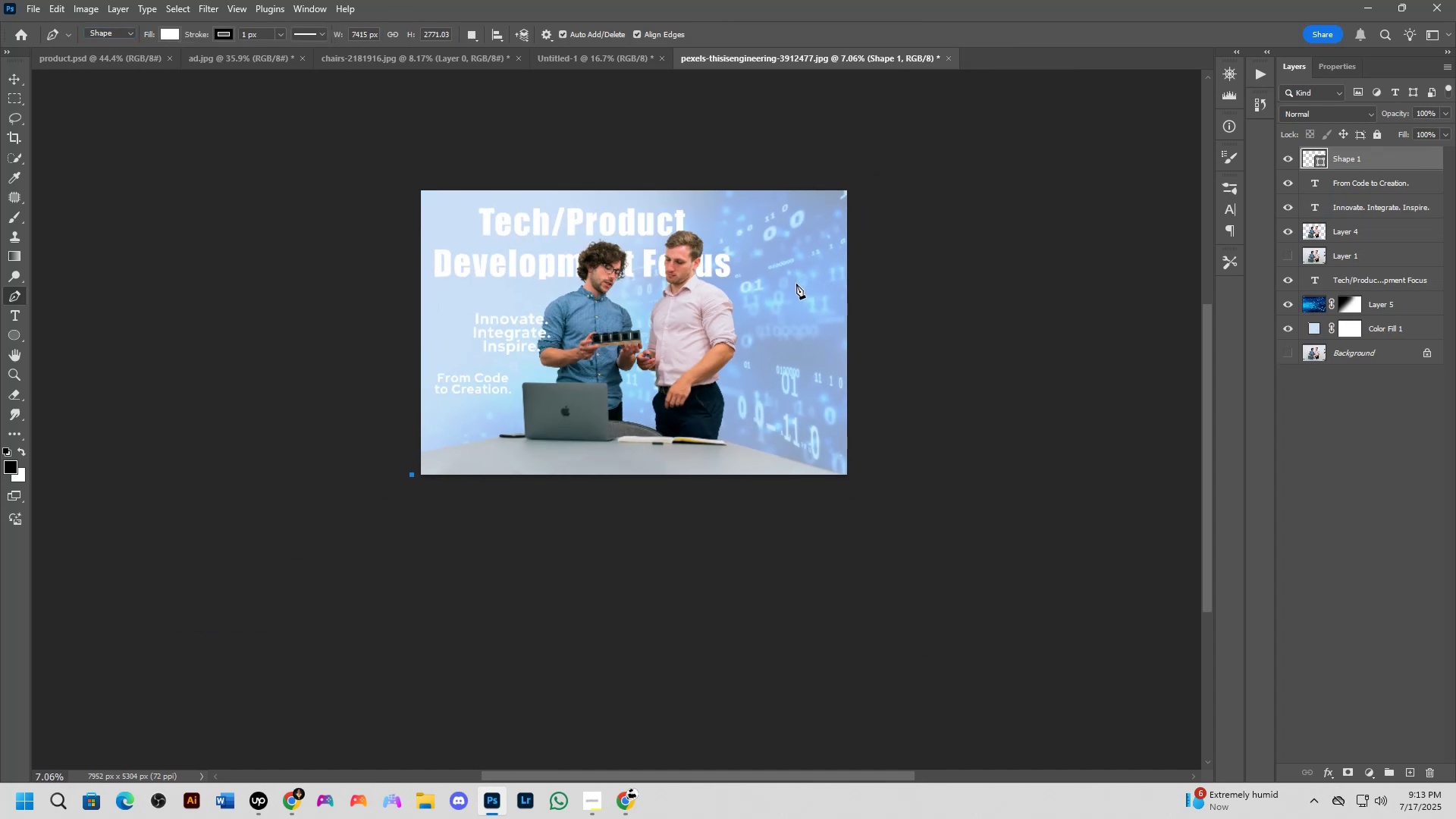 
hold_key(key=Space, duration=0.5)
 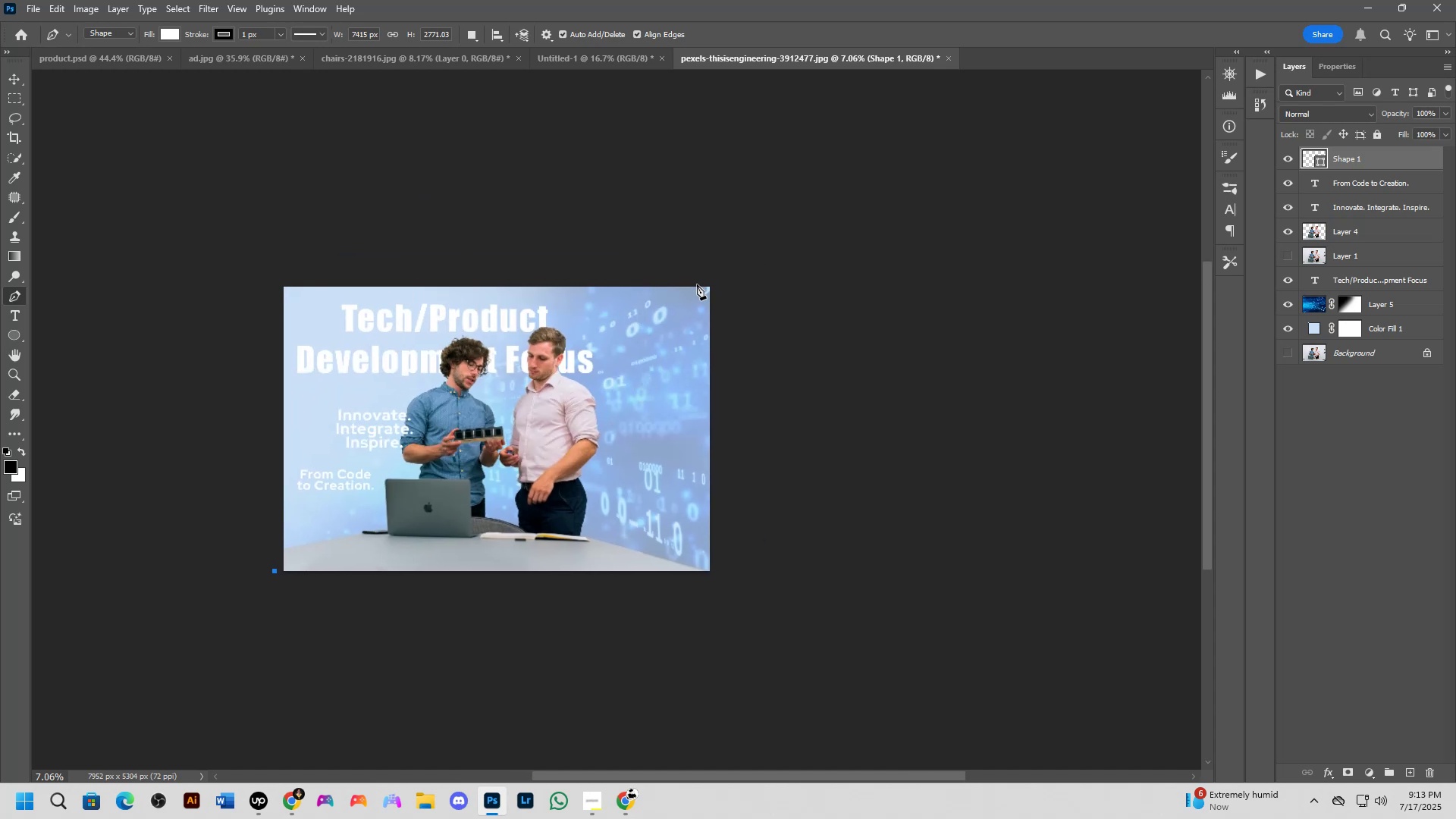 
left_click_drag(start_coordinate=[788, 295], to_coordinate=[651, 391])
 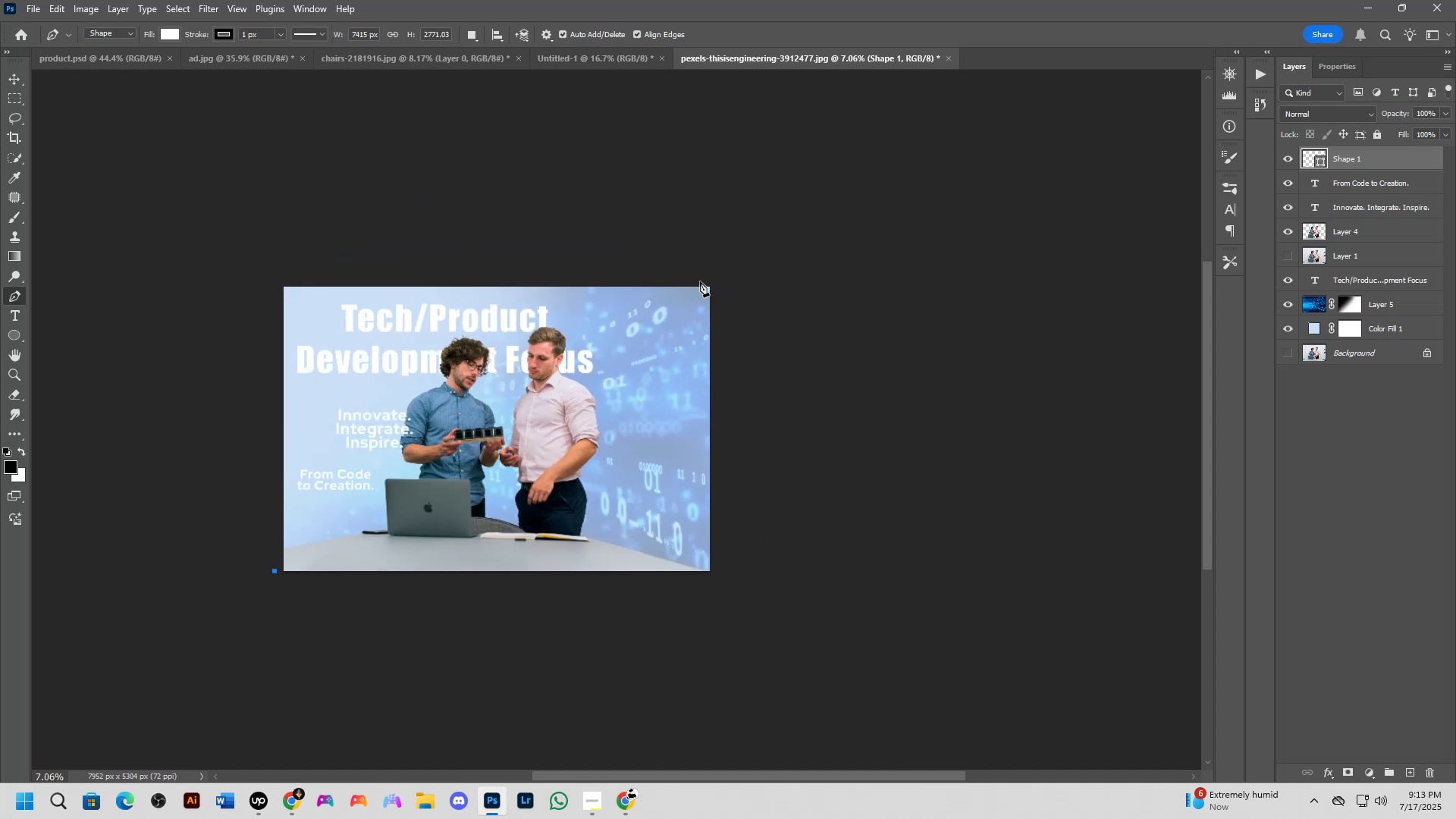 
left_click_drag(start_coordinate=[704, 277], to_coordinate=[701, 196])
 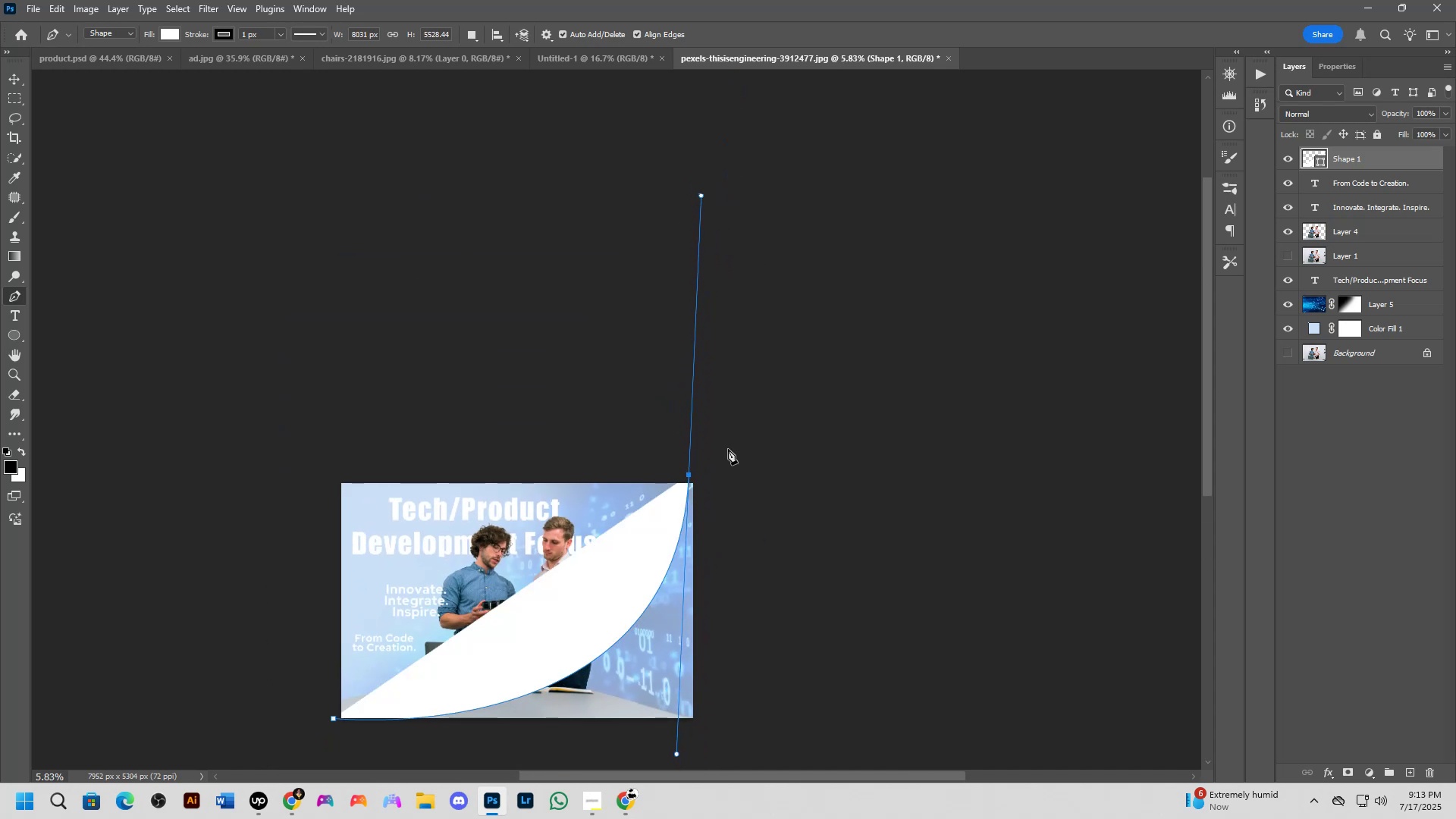 
scroll: coordinate [719, 230], scroll_direction: down, amount: 2.0
 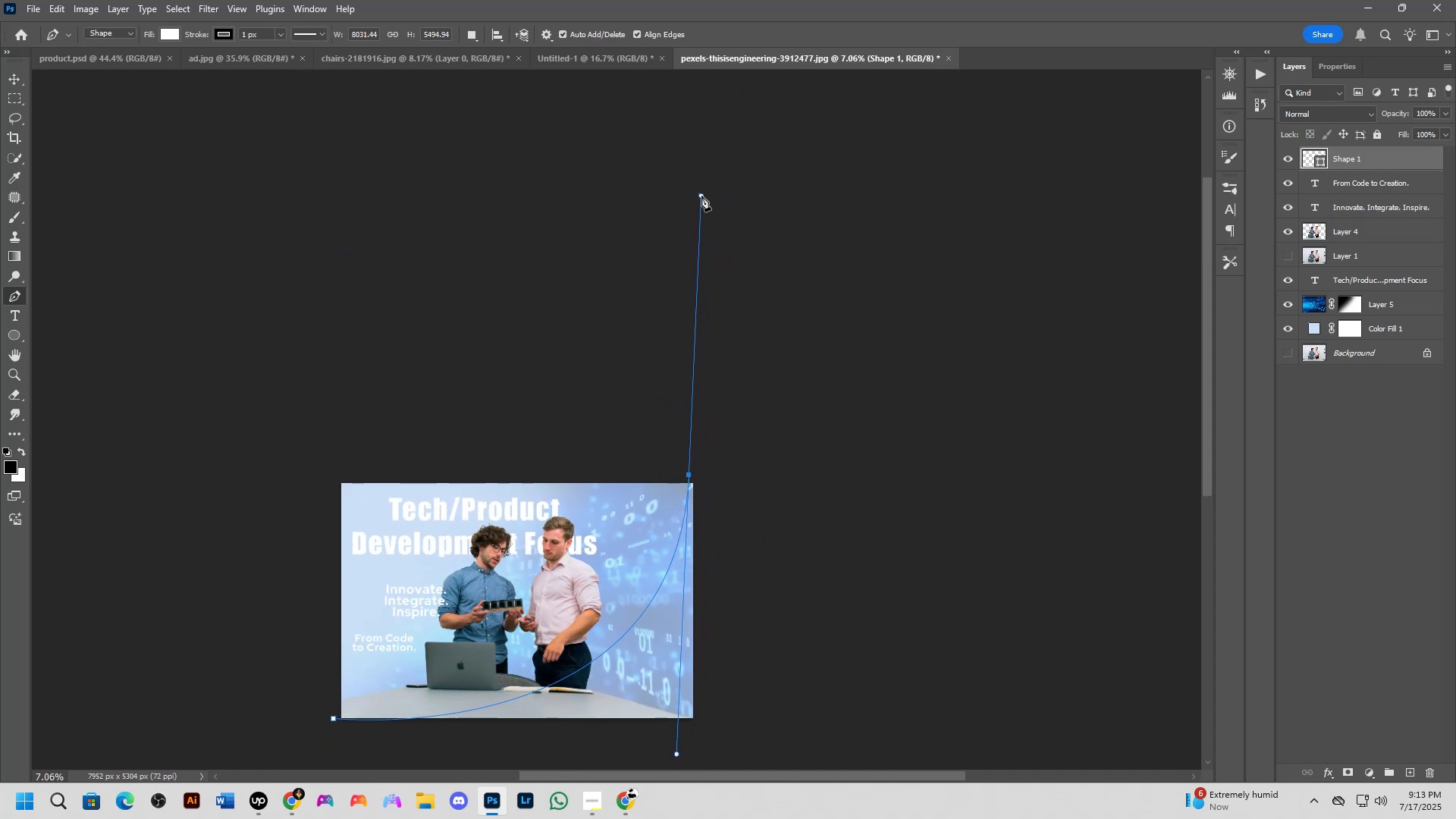 
left_click([724, 466])
 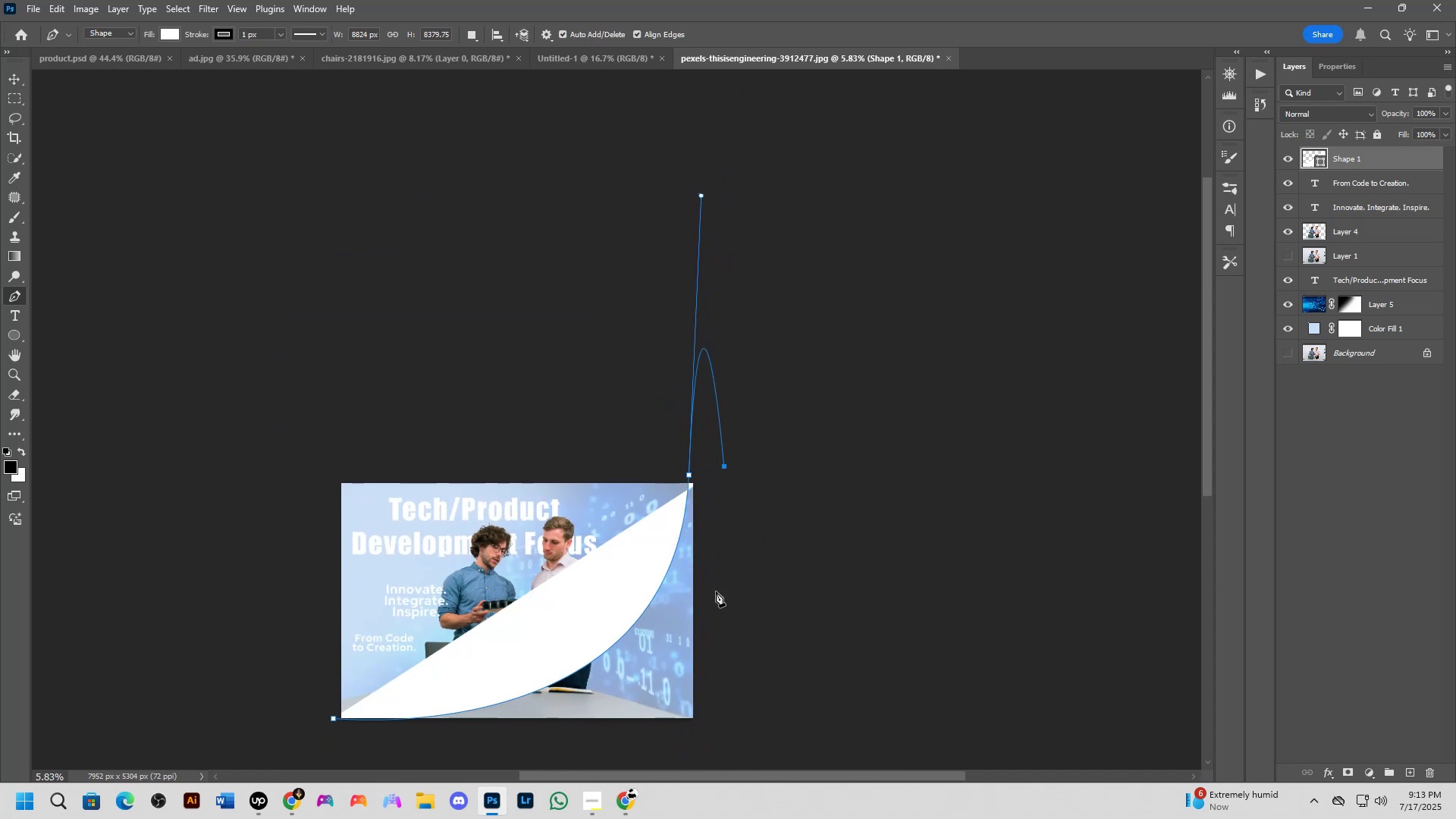 
key(Control+ControlLeft)
 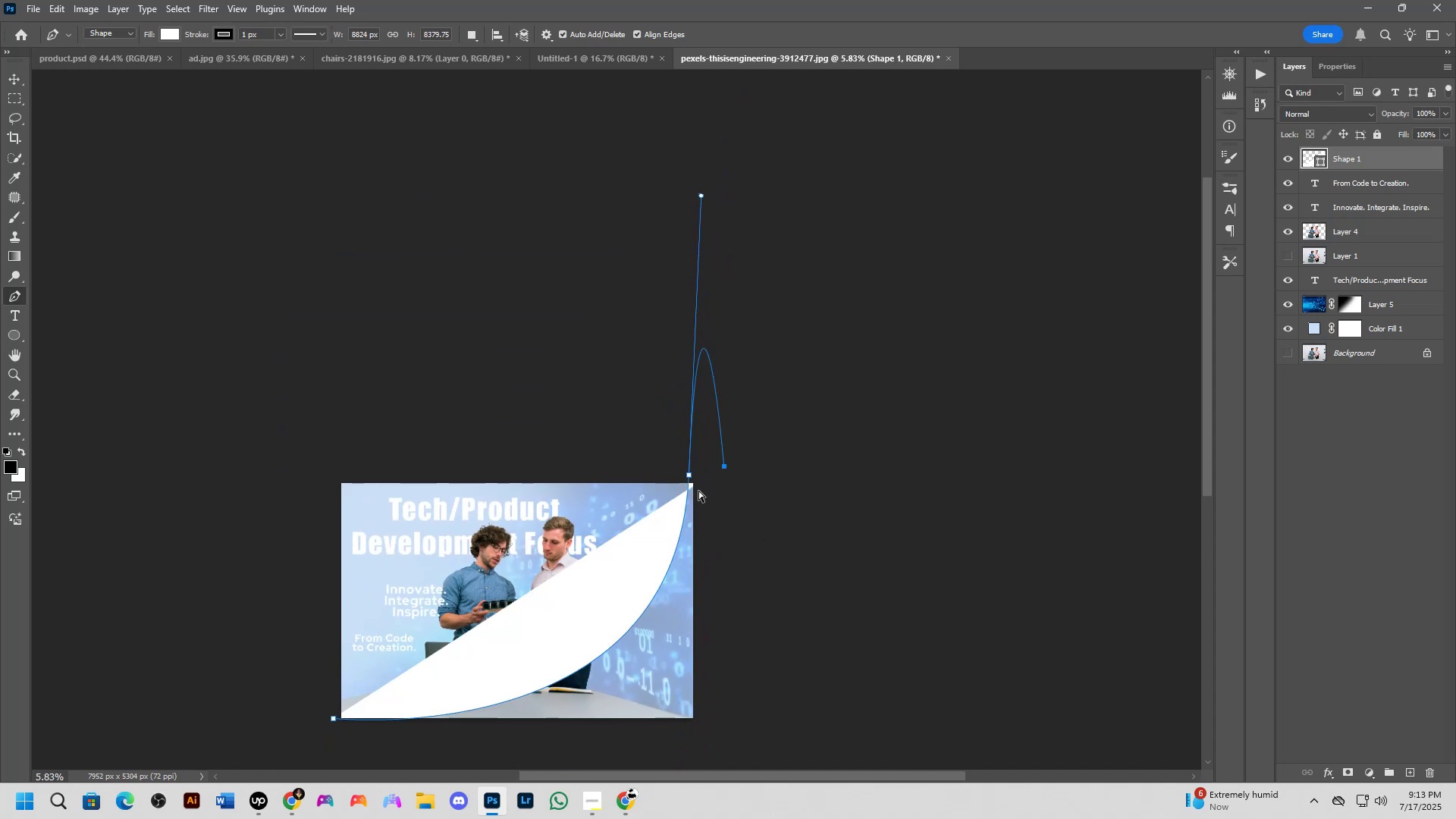 
key(Control+Z)
 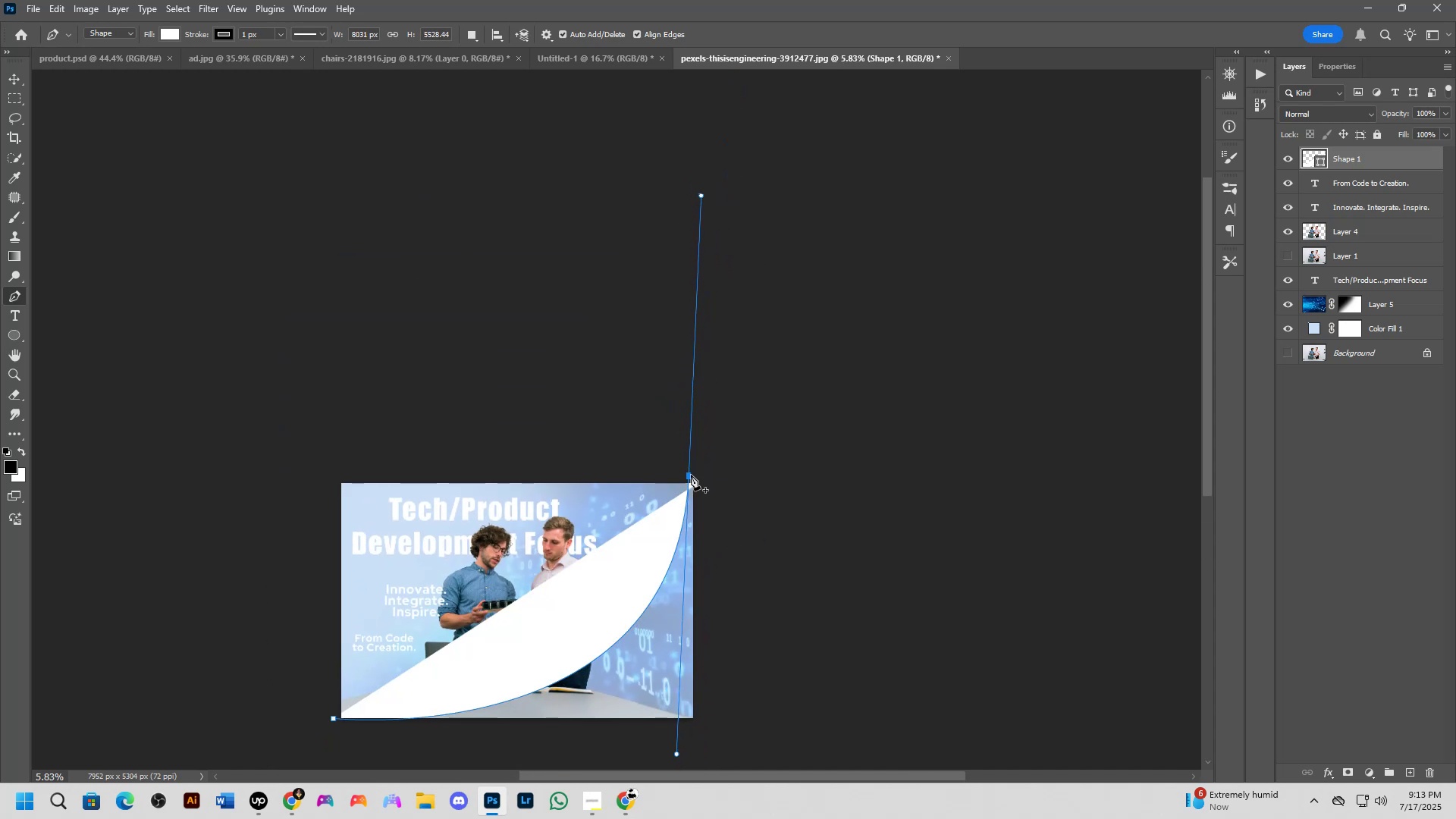 
key(Alt+AltLeft)
 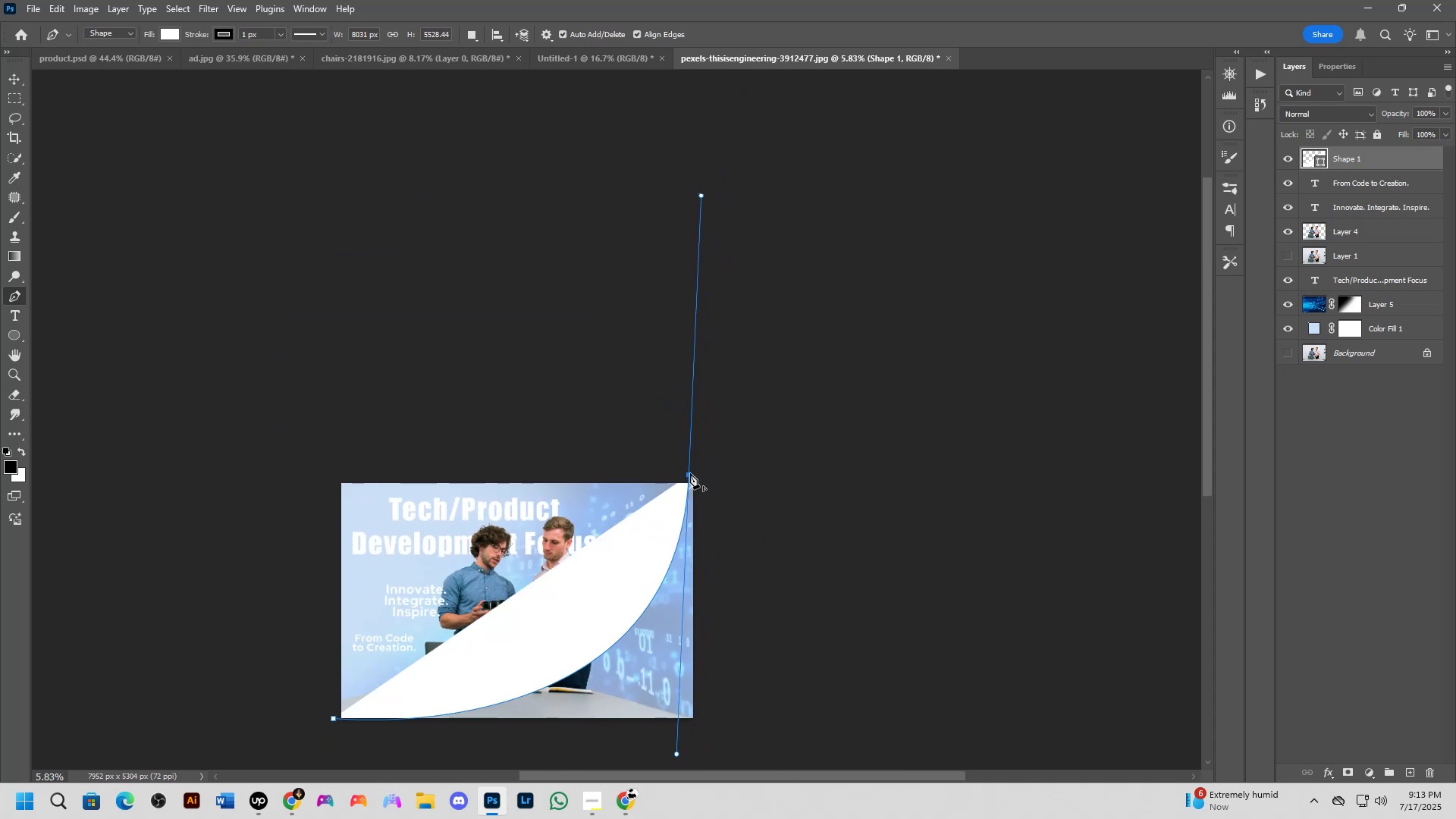 
left_click([690, 473])
 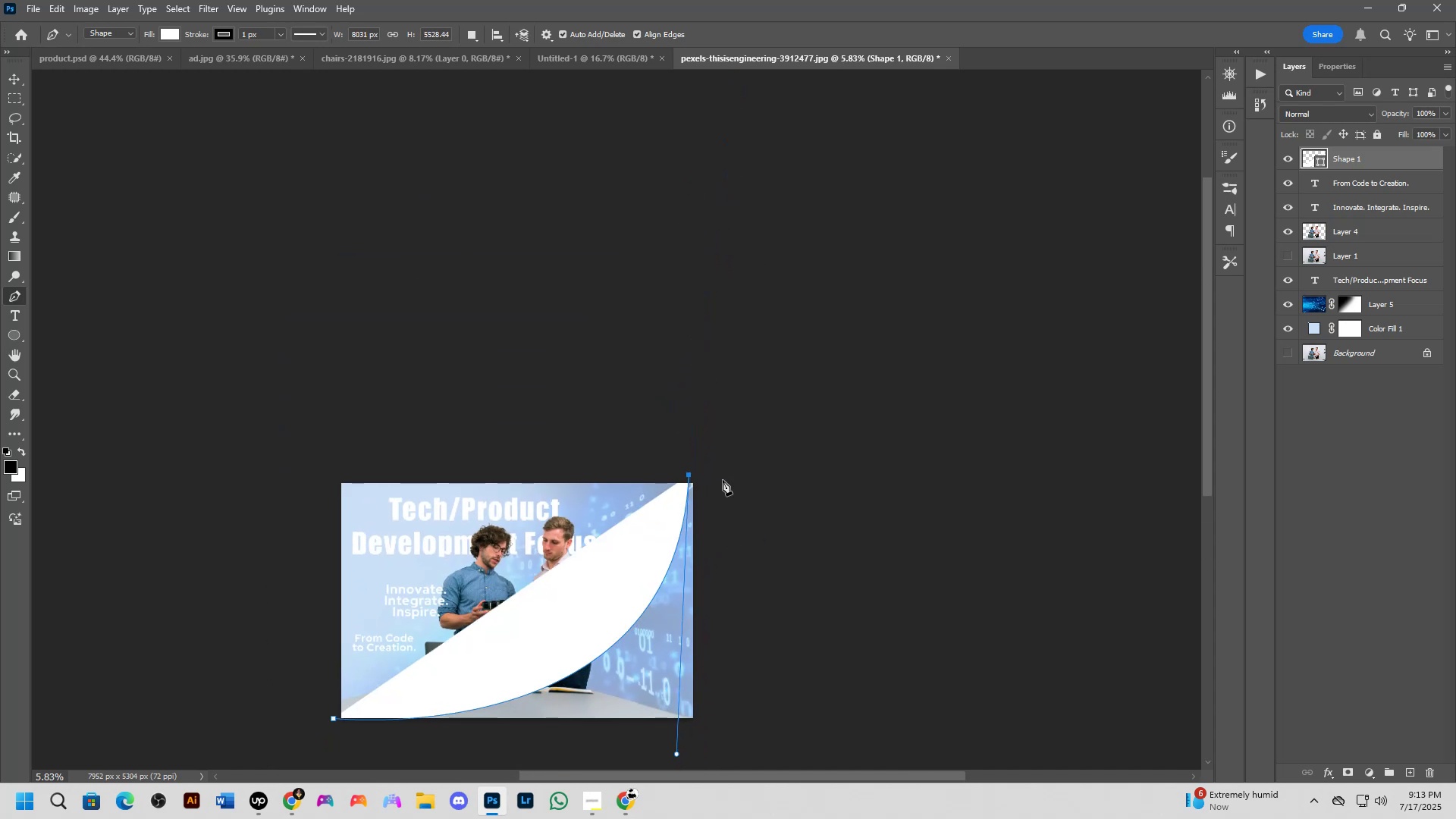 
double_click([723, 480])
 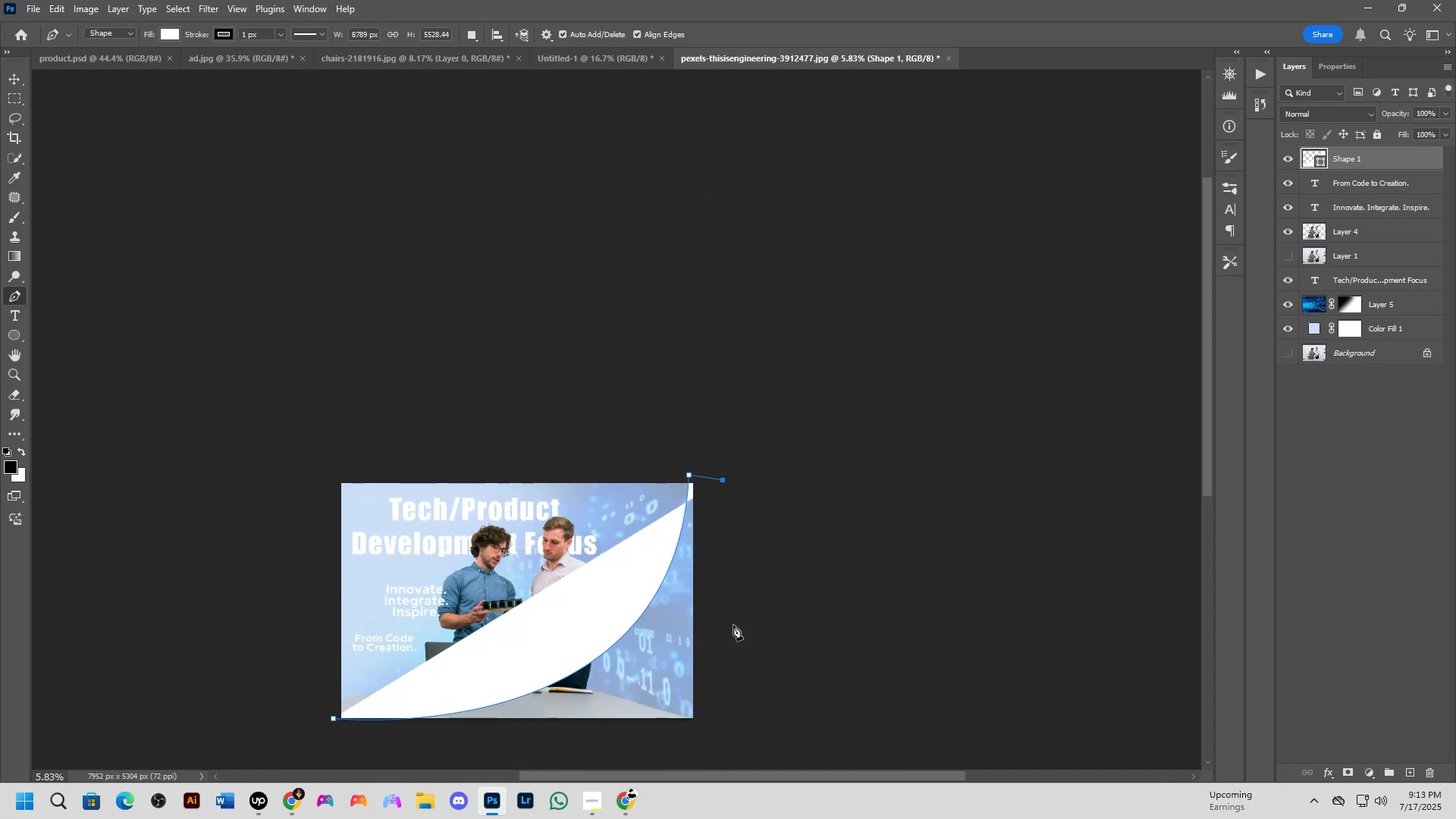 
hold_key(key=Space, duration=0.43)
 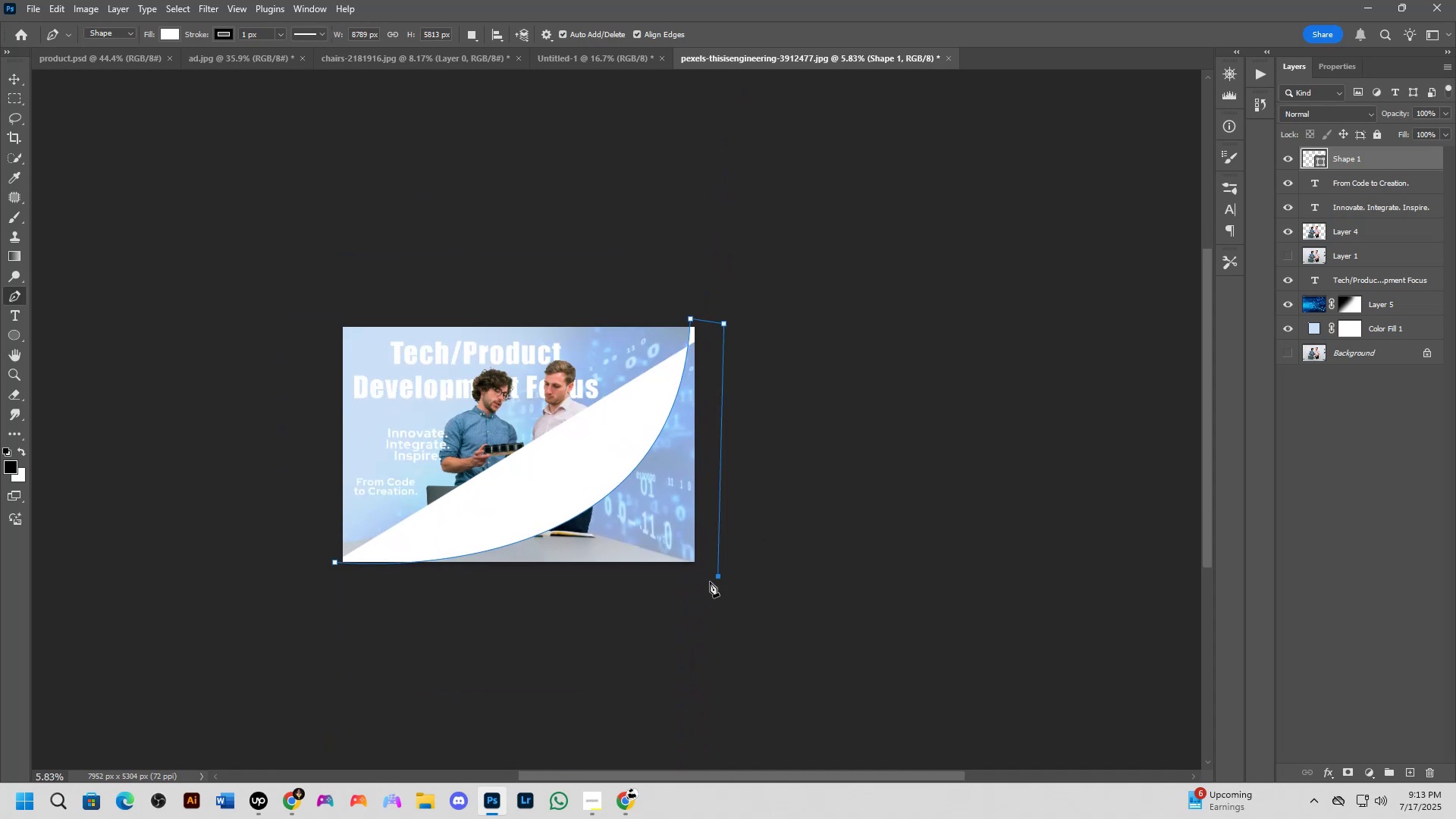 
left_click_drag(start_coordinate=[724, 656], to_coordinate=[726, 500])
 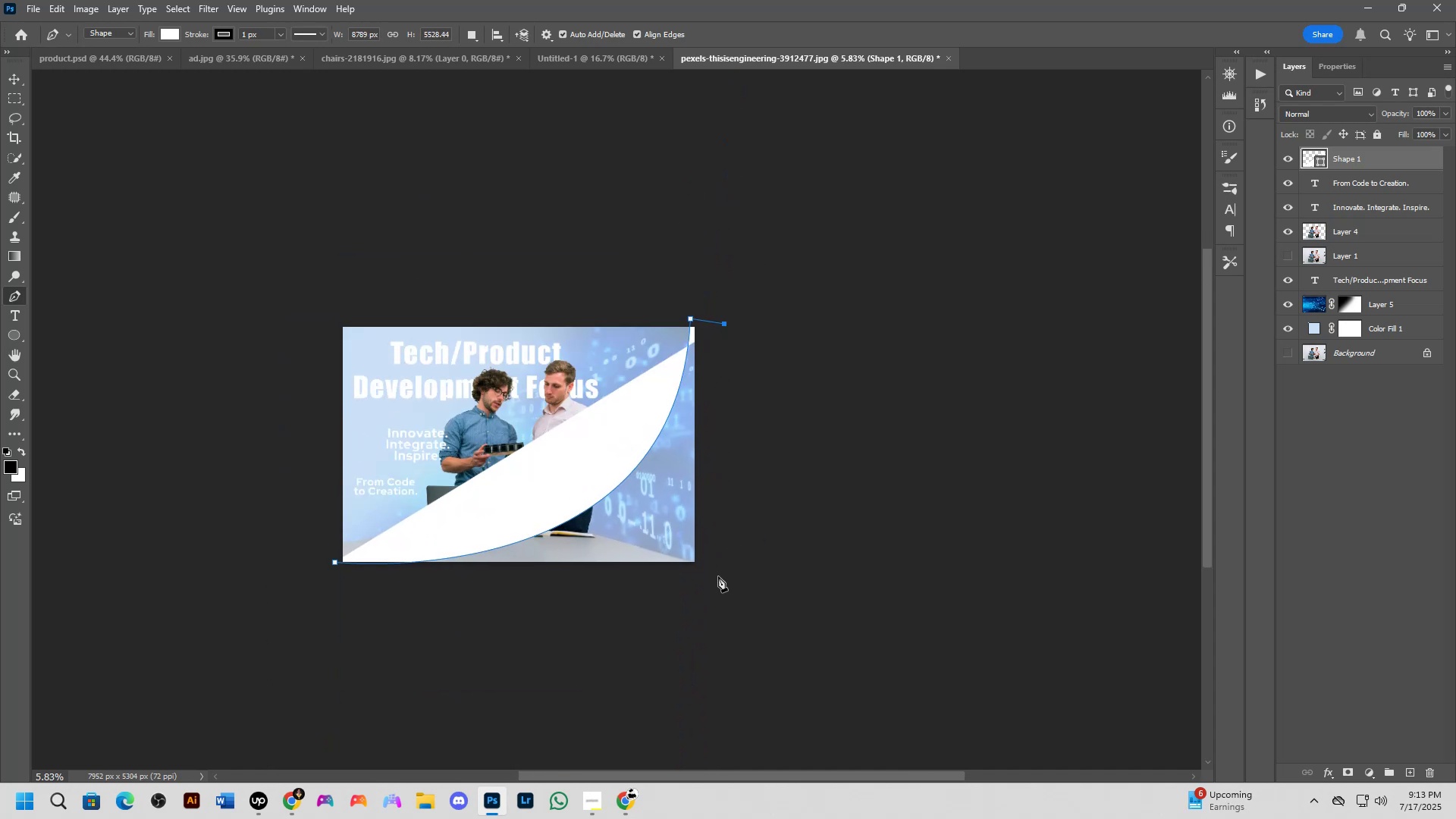 
left_click([718, 576])
 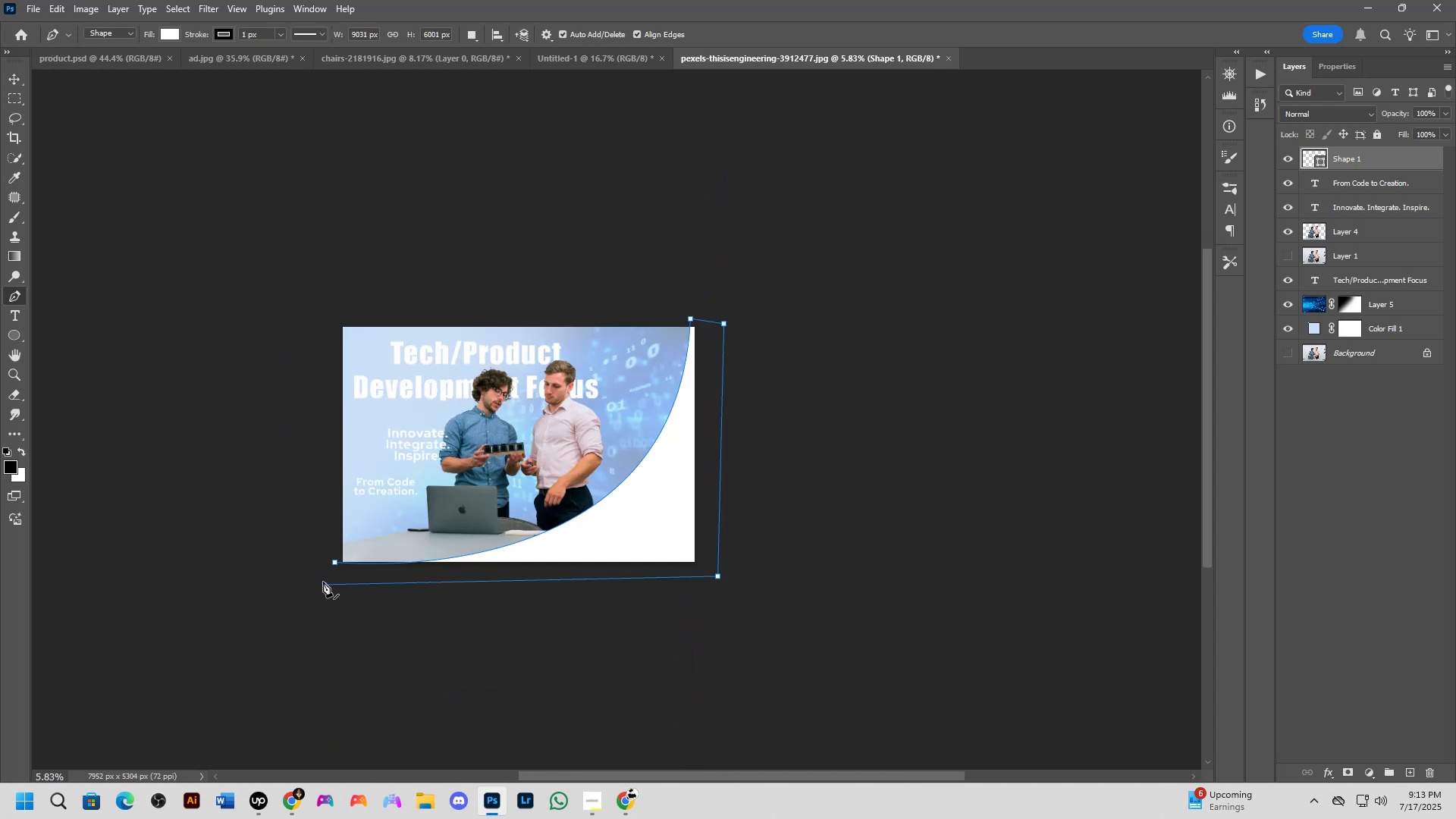 
scroll: coordinate [332, 573], scroll_direction: up, amount: 6.0
 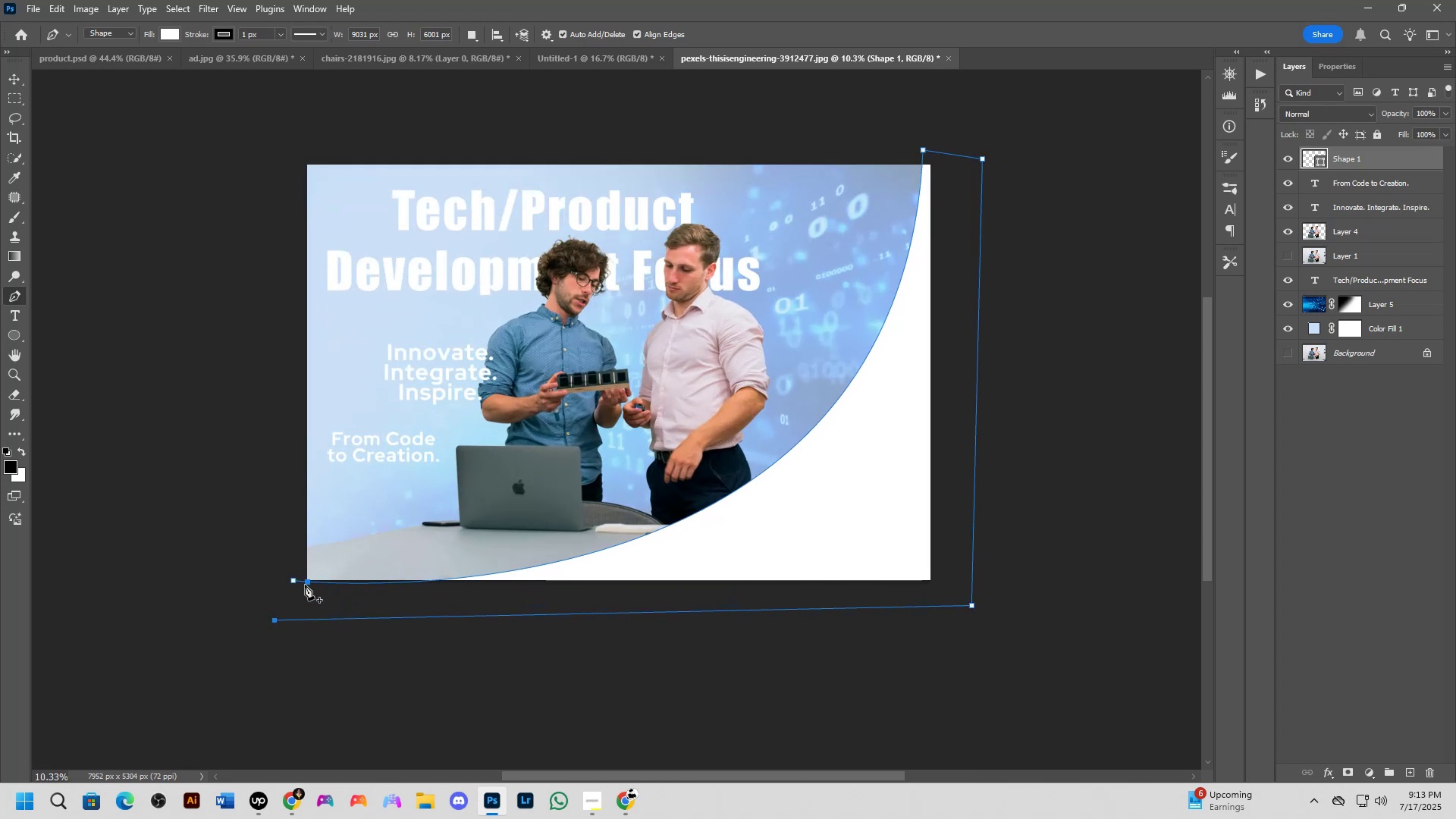 
hold_key(key=ControlLeft, duration=1.35)
left_click_drag(start_coordinate=[293, 580], to_coordinate=[294, 567])
 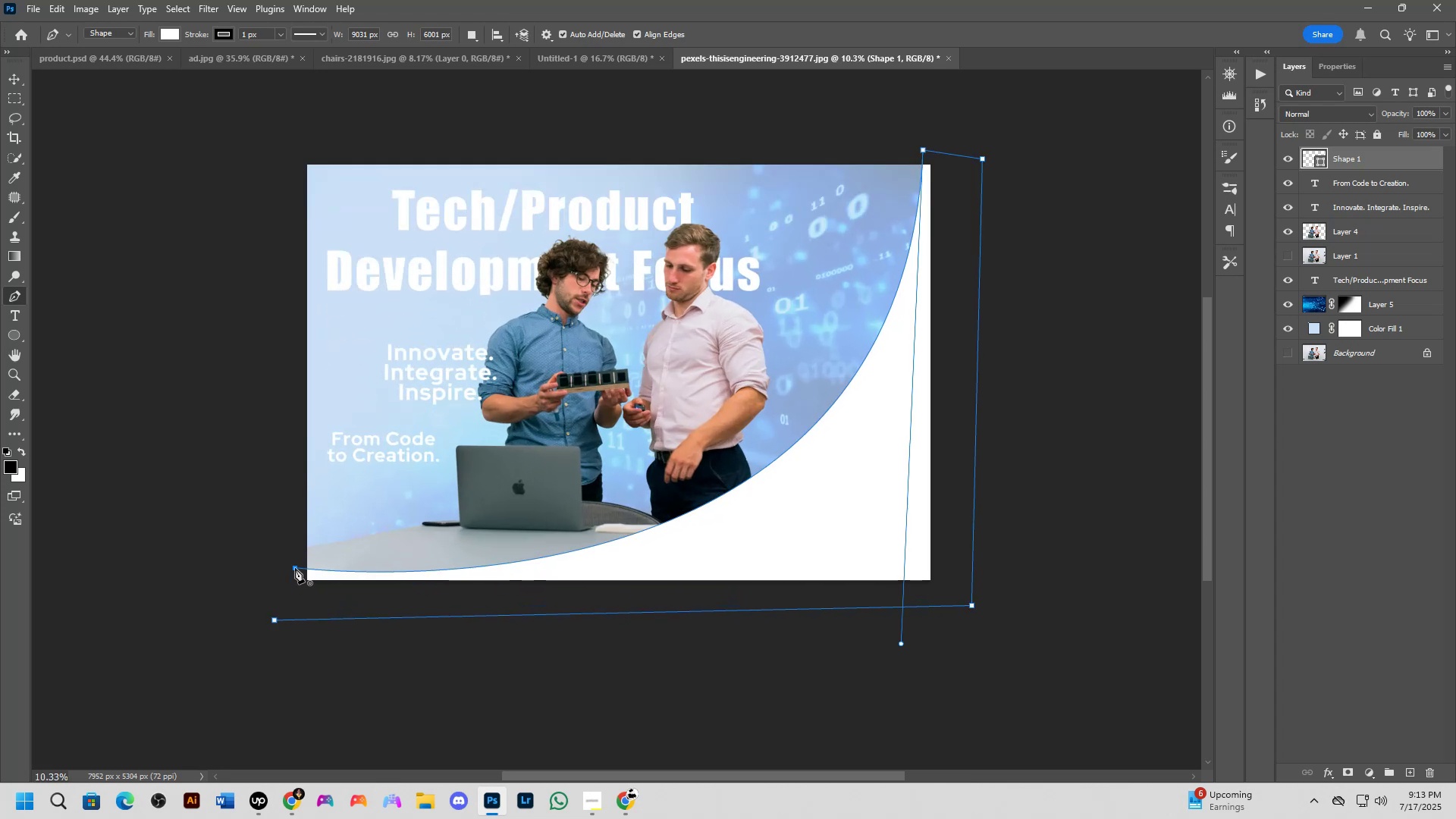 
left_click([295, 568])
 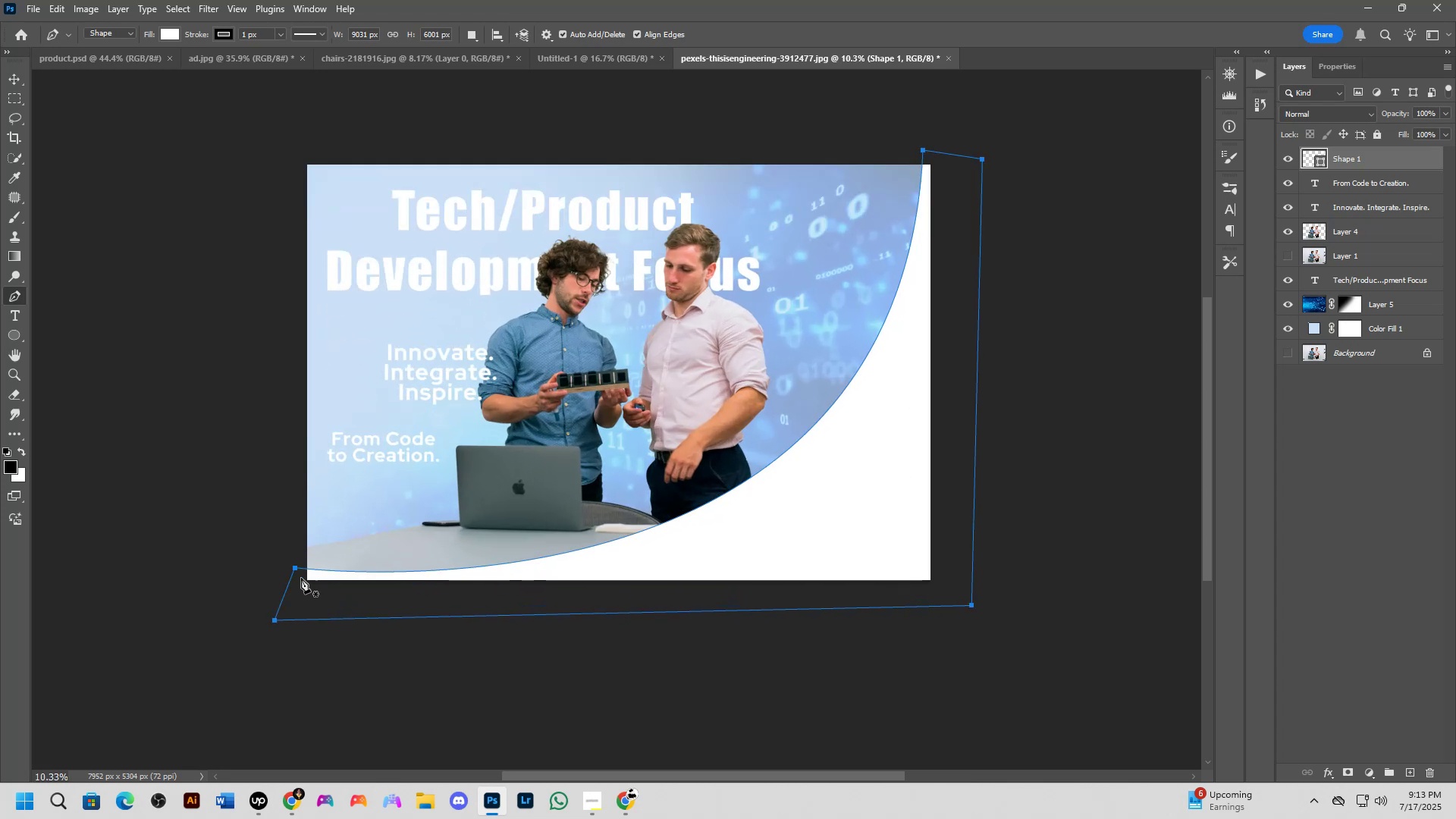 
scroll: coordinate [312, 602], scroll_direction: down, amount: 2.0
 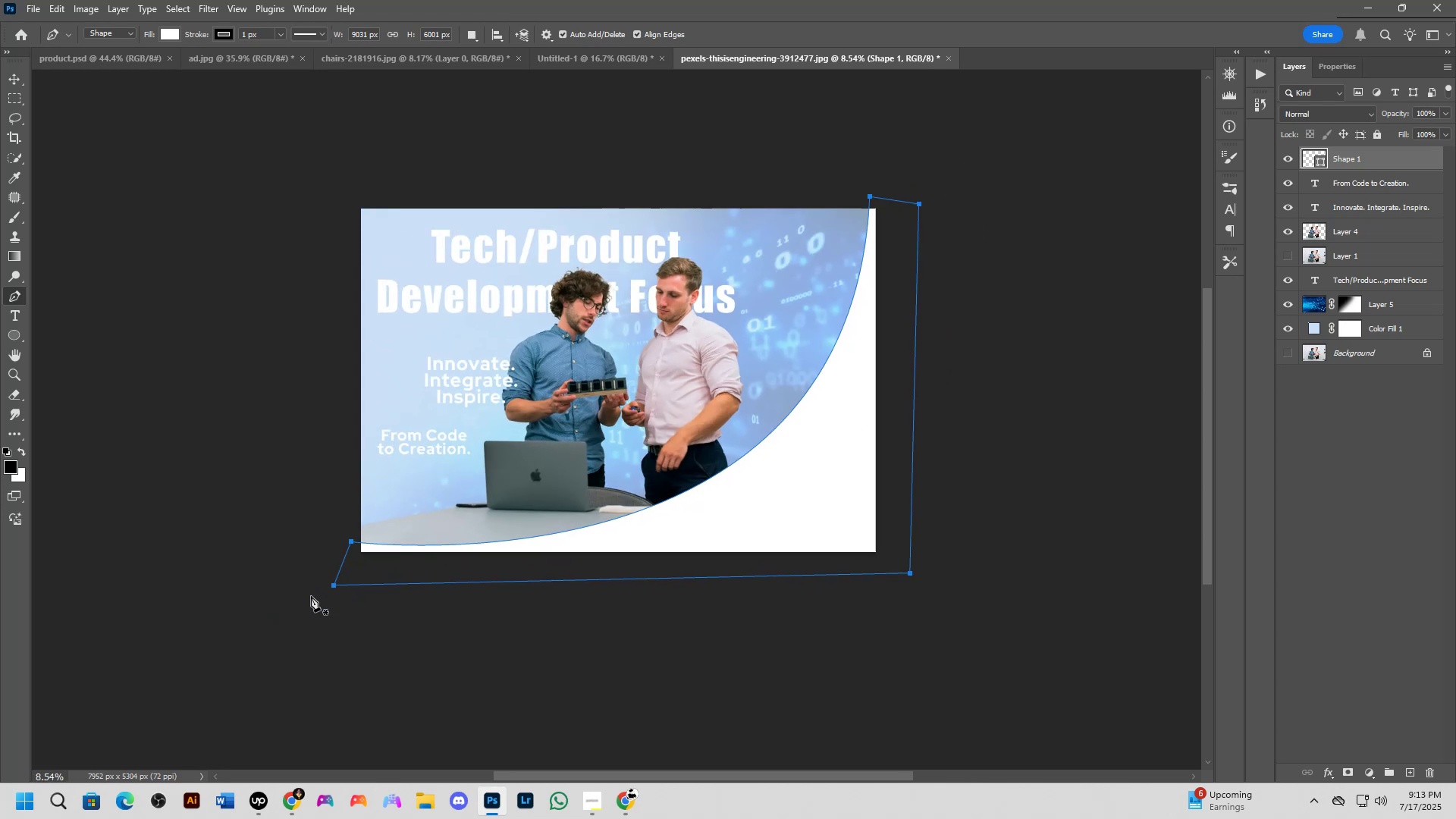 
key(NumpadEnter)
 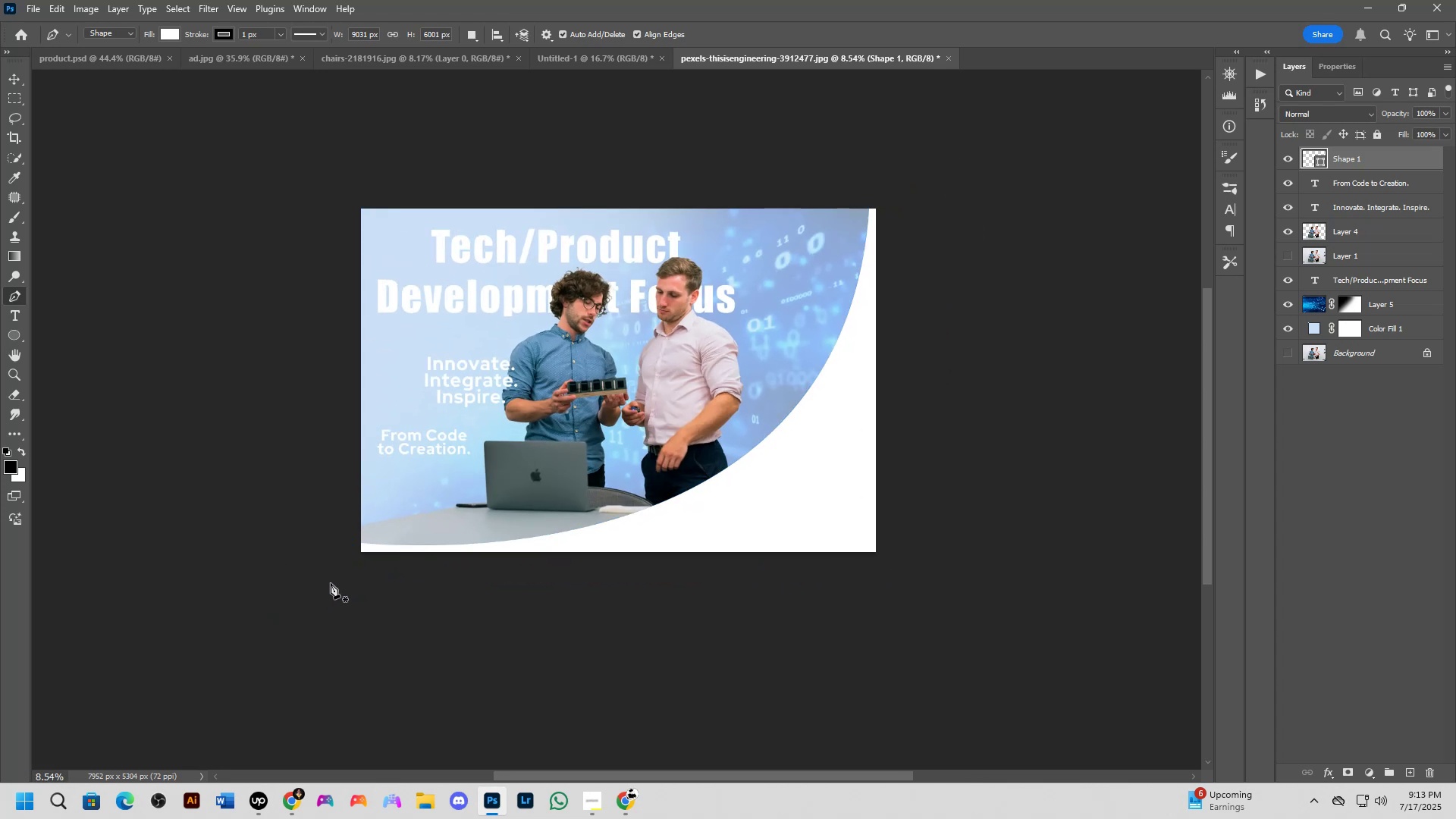 
hold_key(key=Space, duration=0.52)
 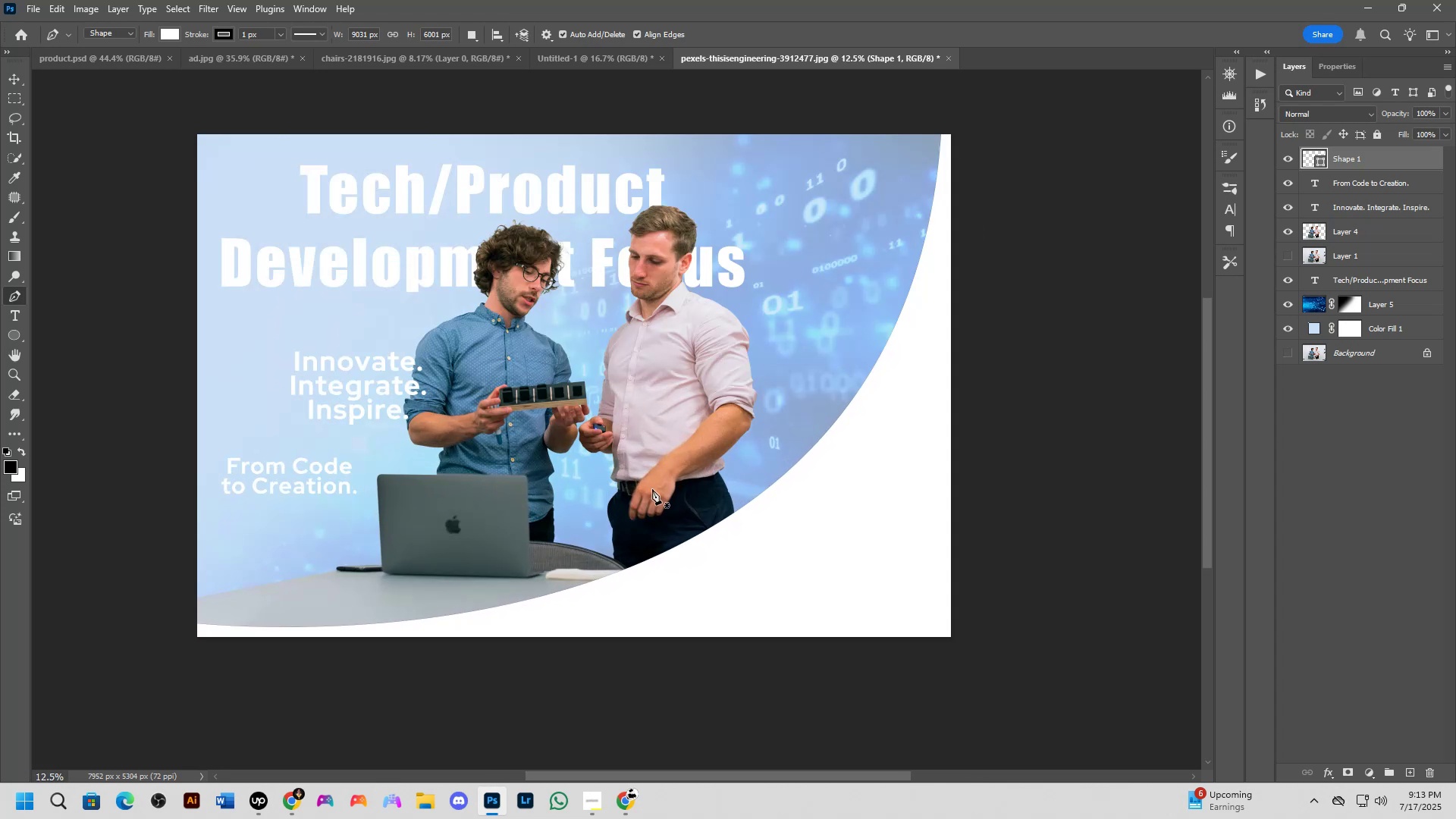 
left_click_drag(start_coordinate=[519, 454], to_coordinate=[484, 491])
 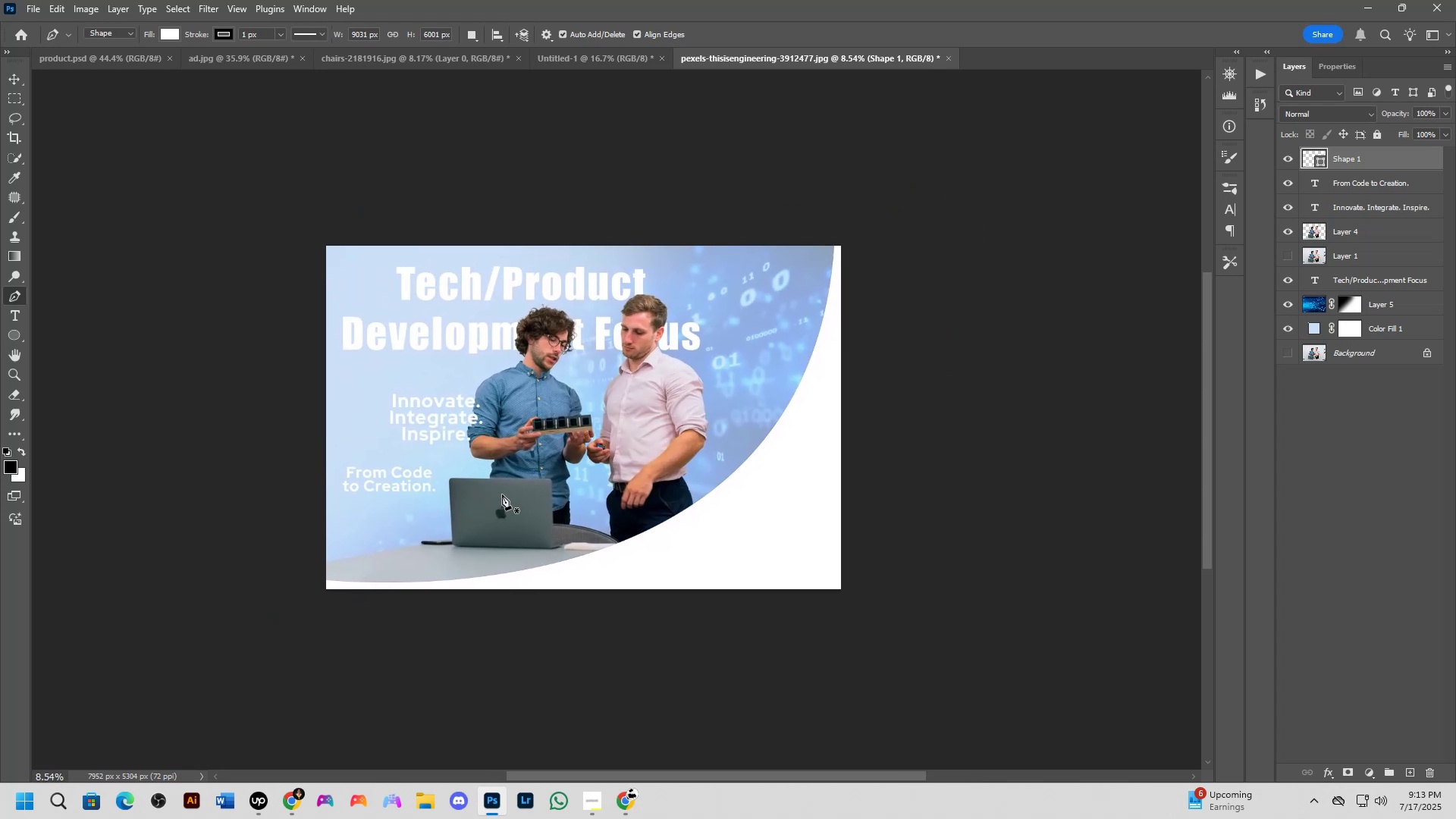 
key(Shift+ShiftLeft)
 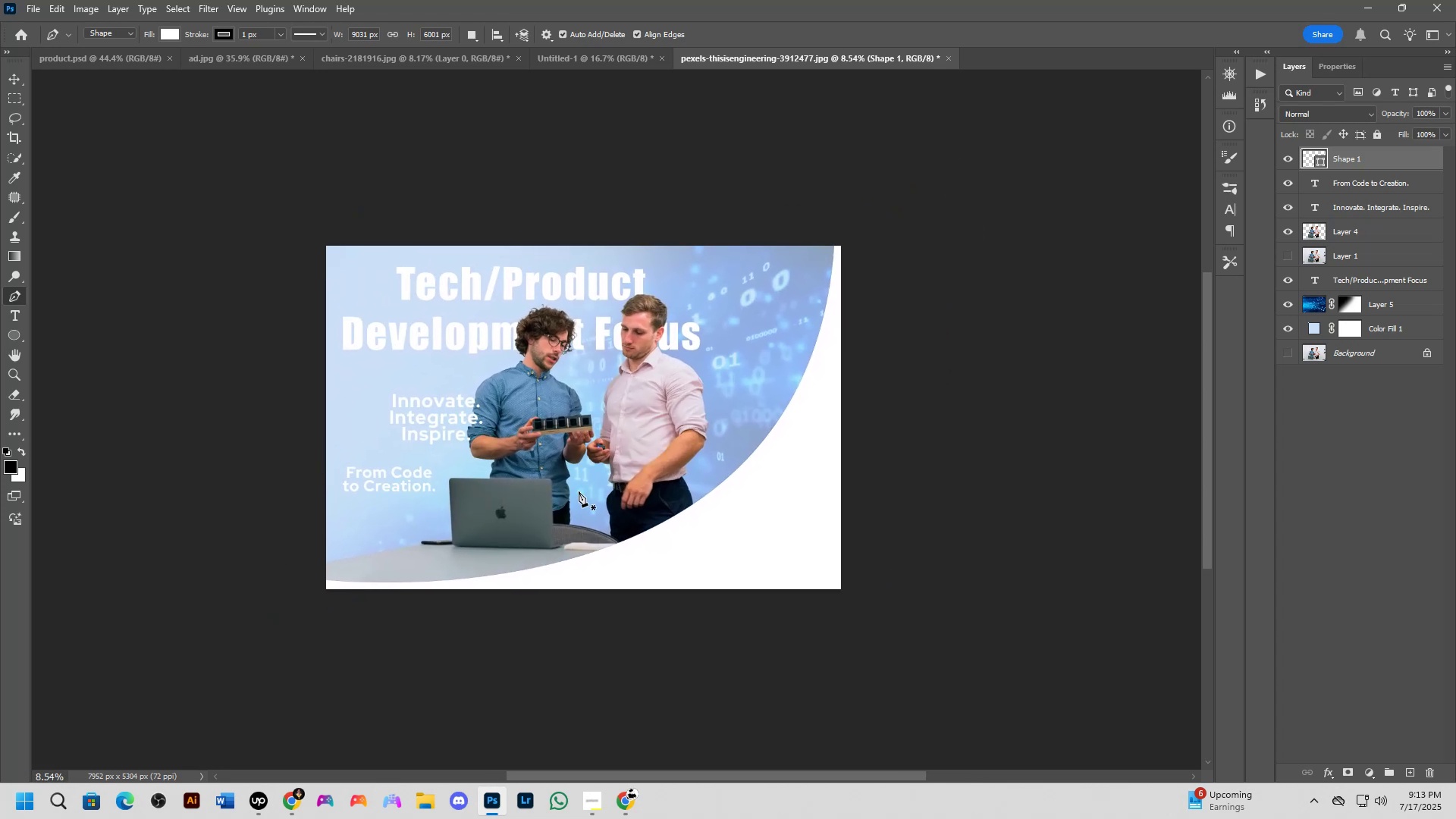 
scroll: coordinate [676, 487], scroll_direction: up, amount: 2.0
 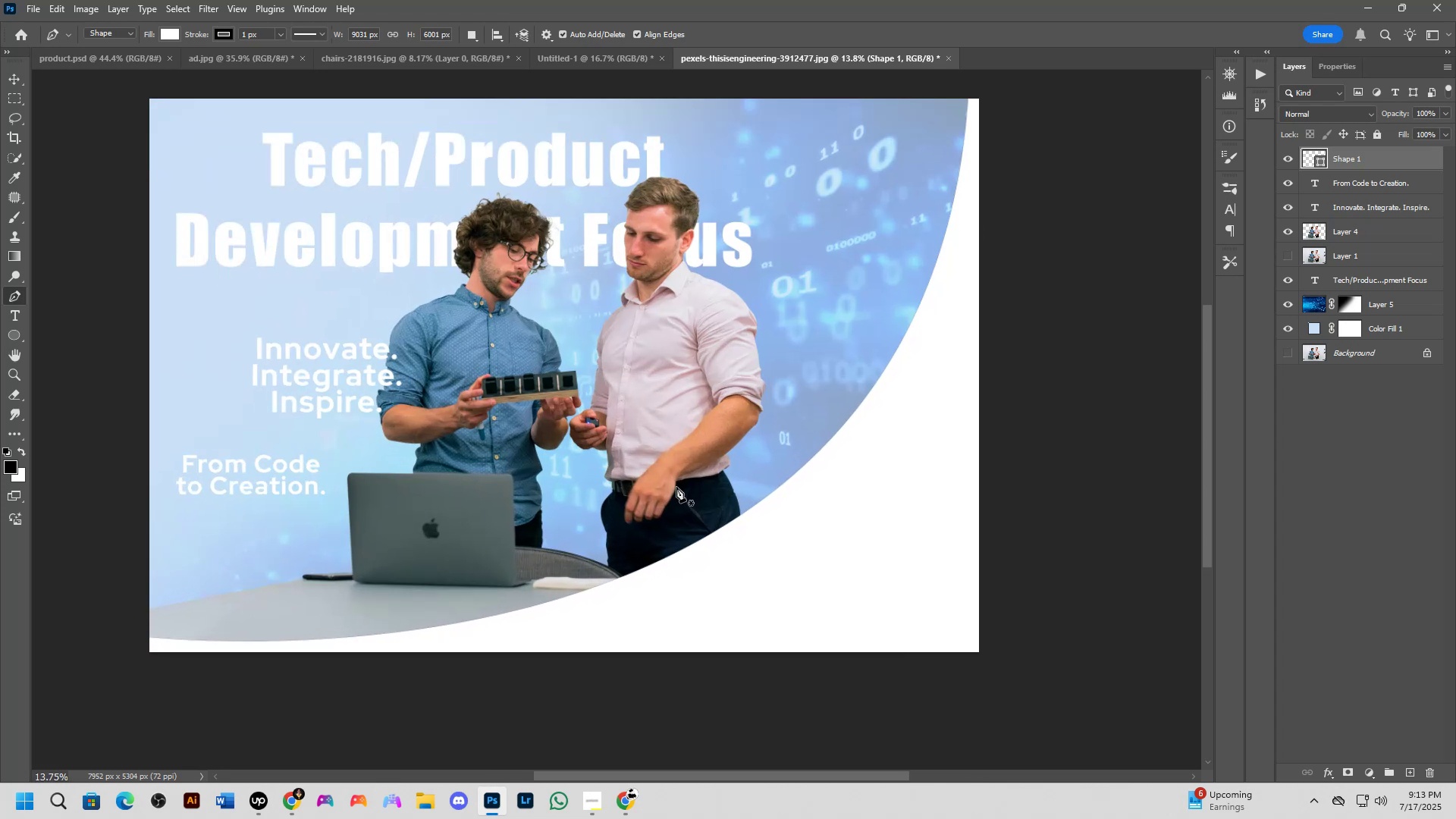 
hold_key(key=Space, duration=0.69)
 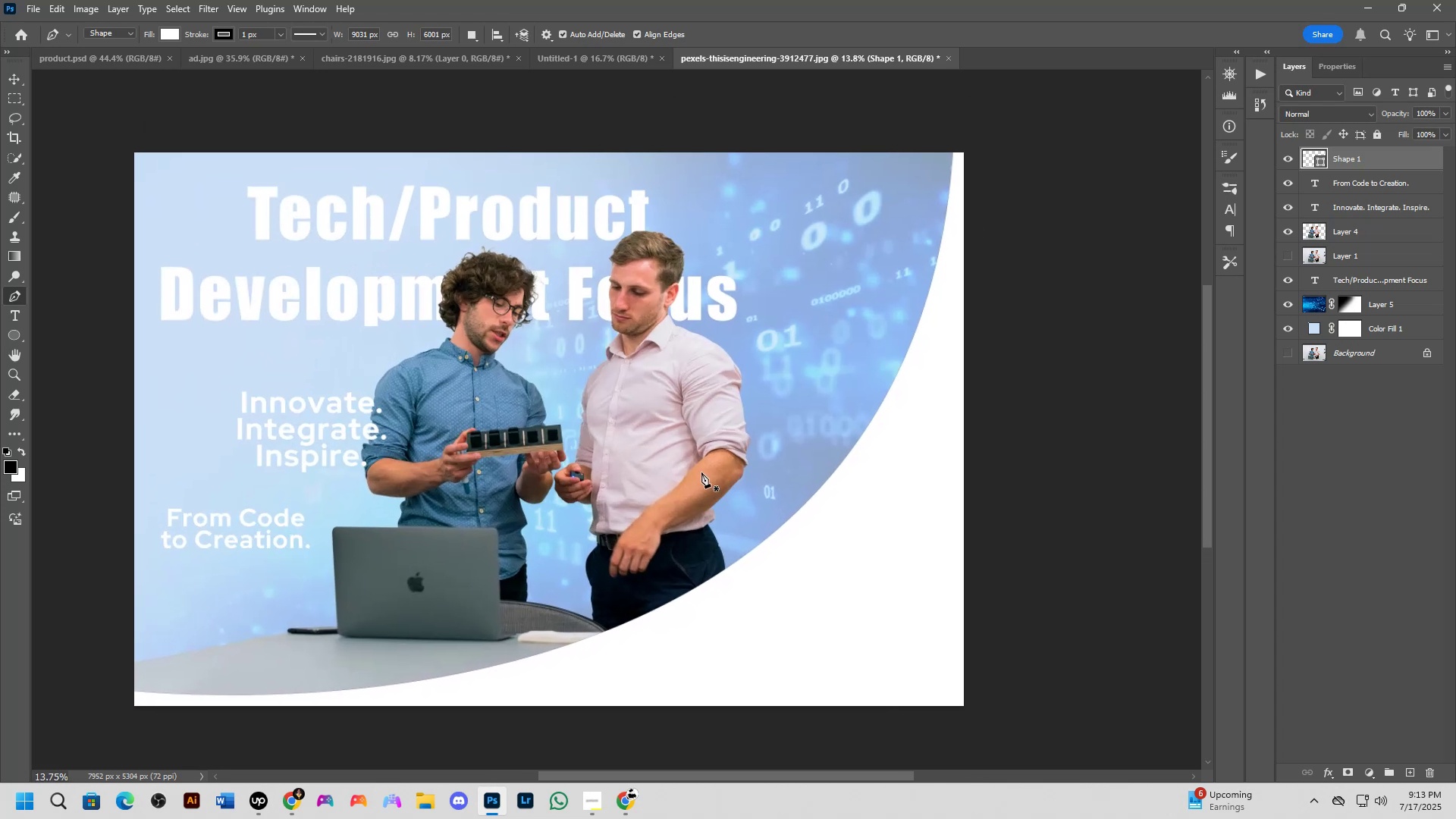 
left_click_drag(start_coordinate=[721, 424], to_coordinate=[706, 478])
 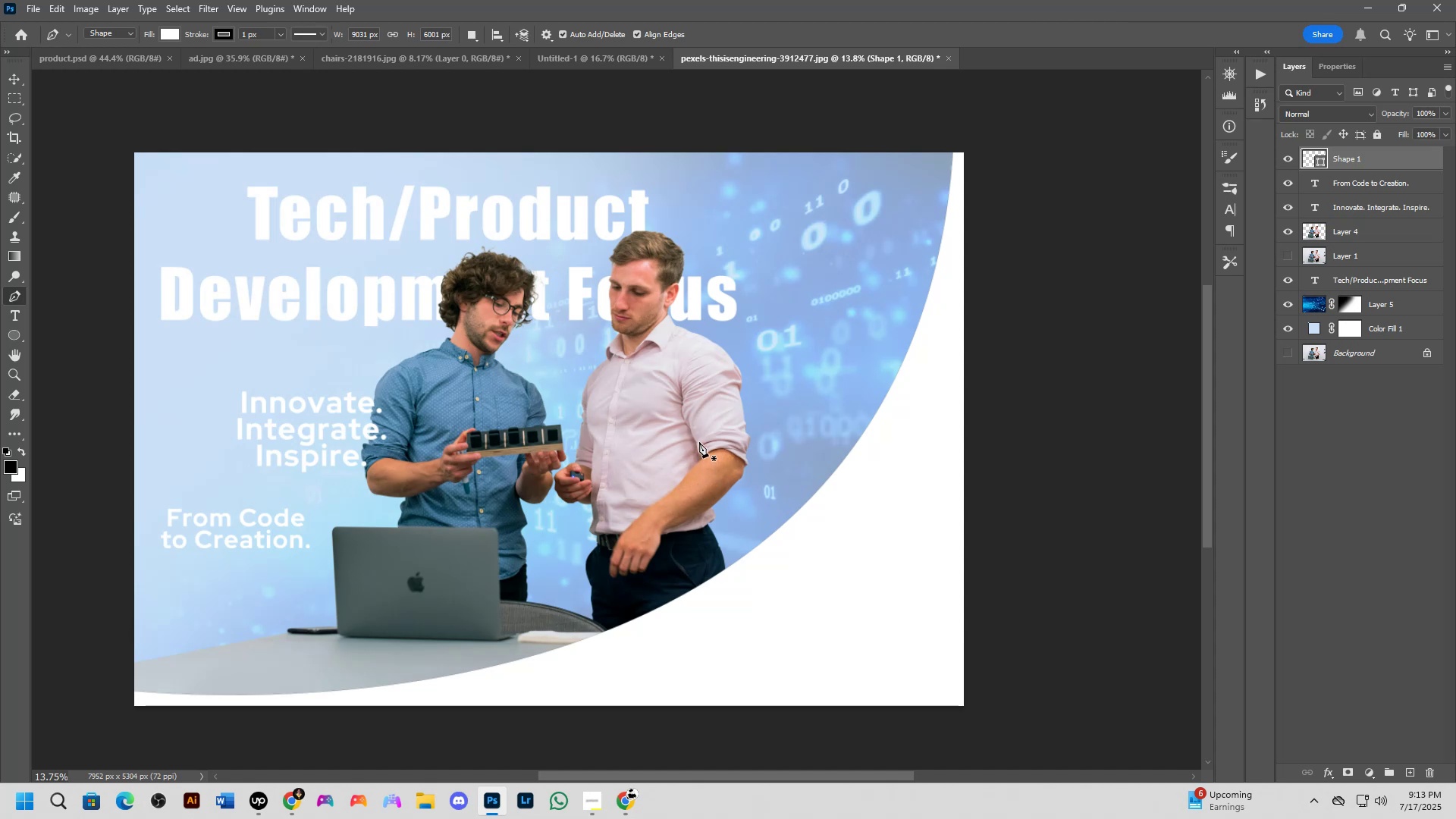 
wait(17.95)
 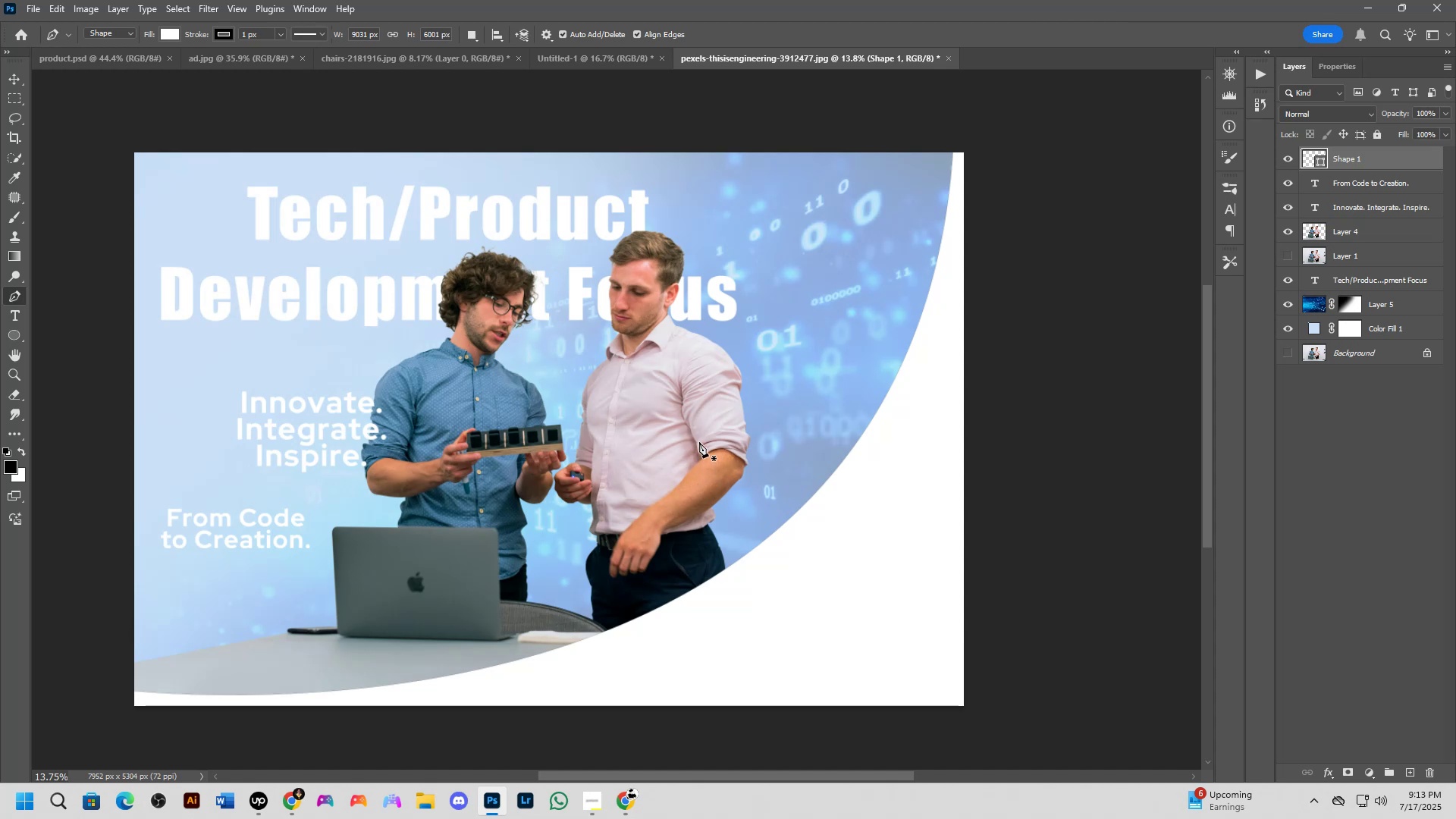 
scroll: coordinate [786, 436], scroll_direction: down, amount: 3.0
 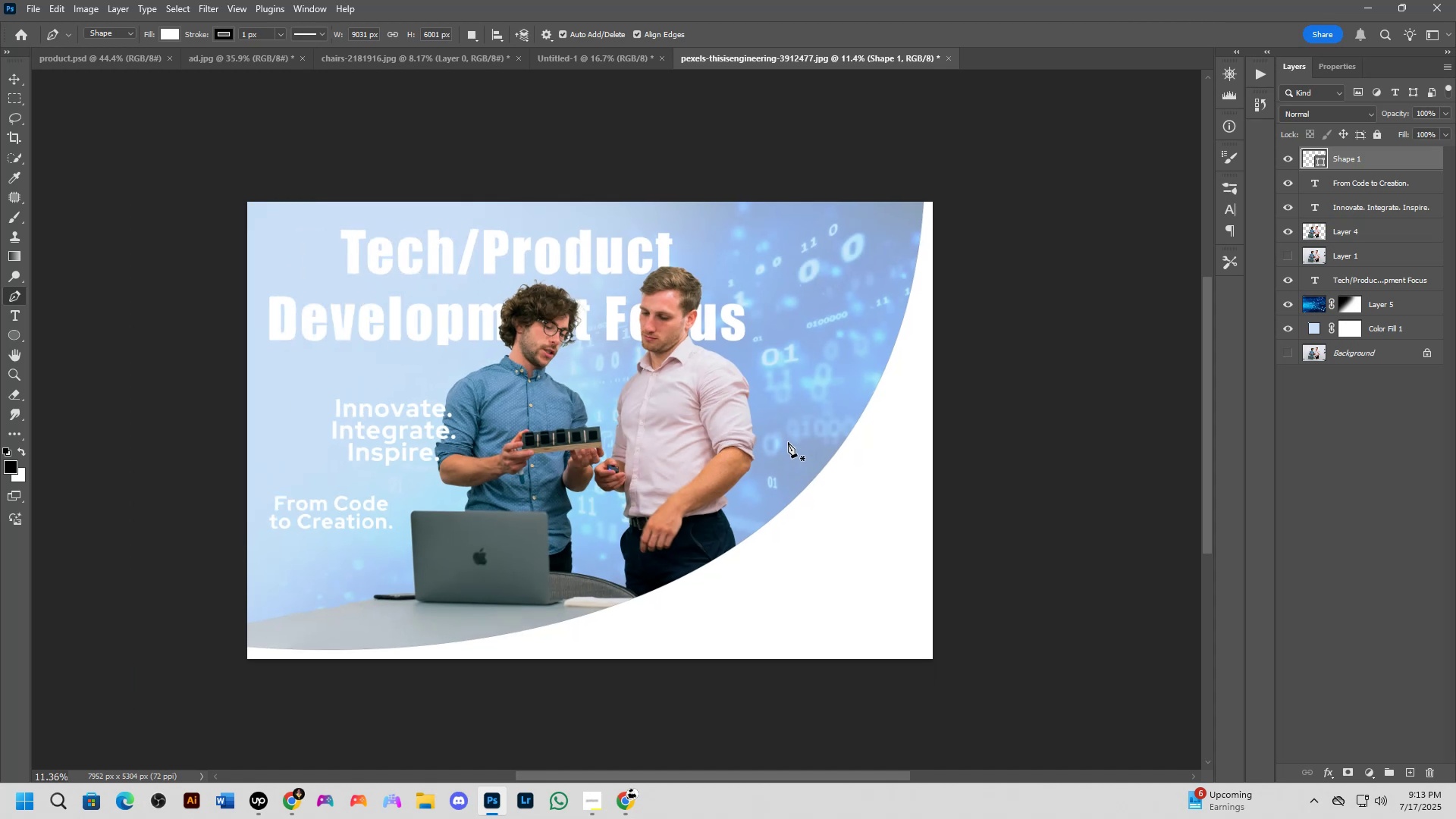 
hold_key(key=Space, duration=0.4)
 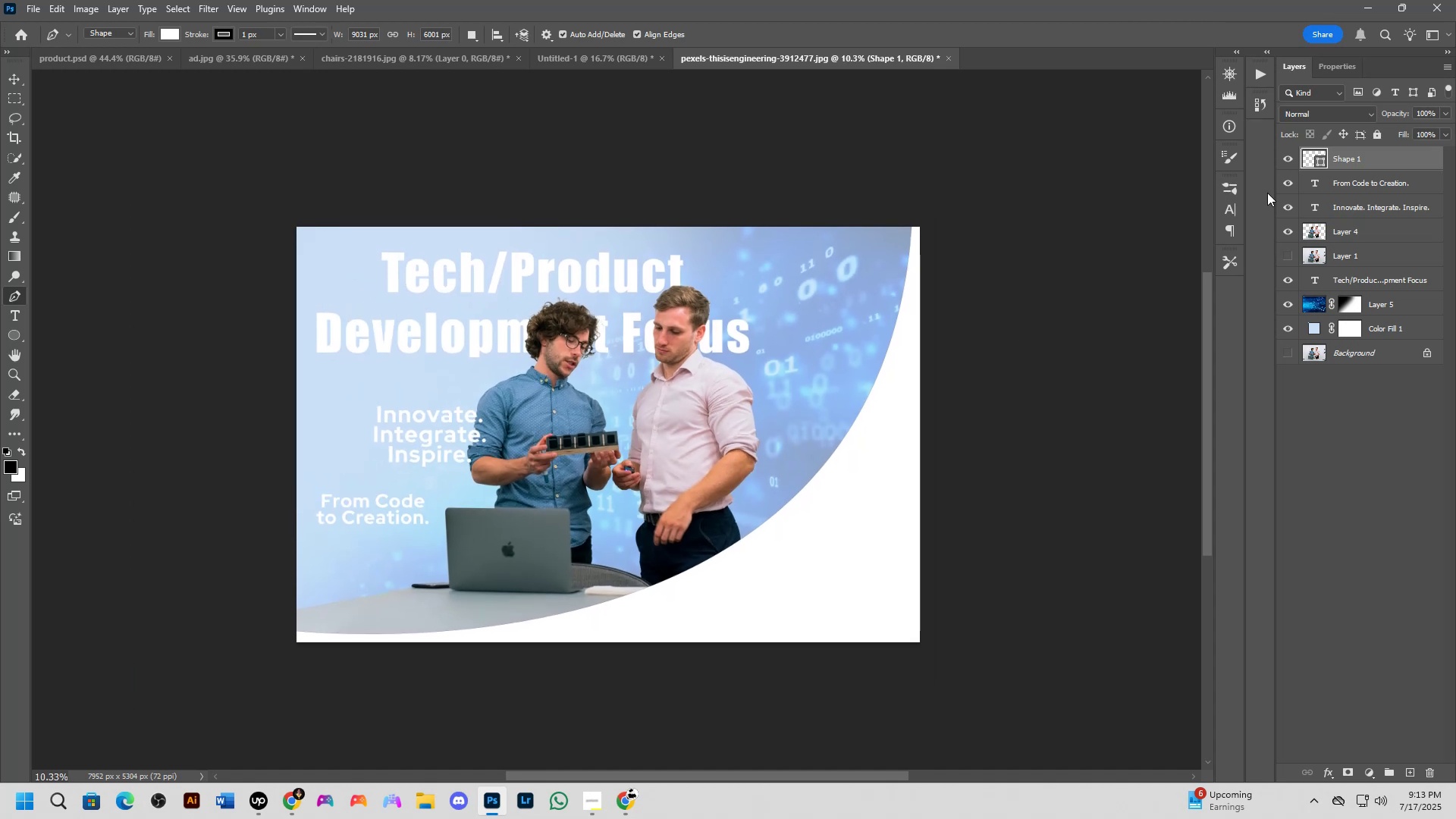 
left_click_drag(start_coordinate=[789, 444], to_coordinate=[789, 447])
 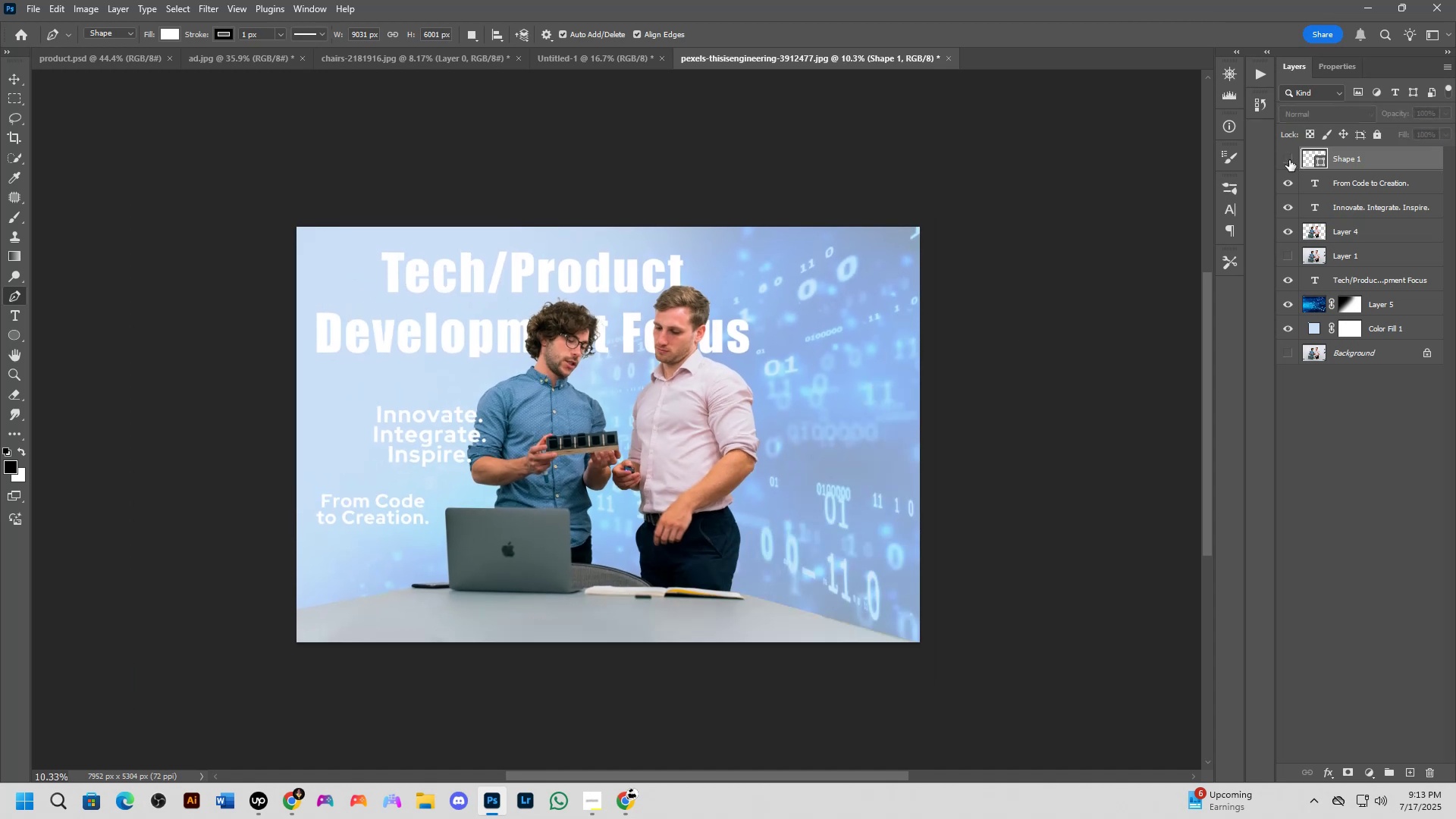 
left_click([1289, 160])
 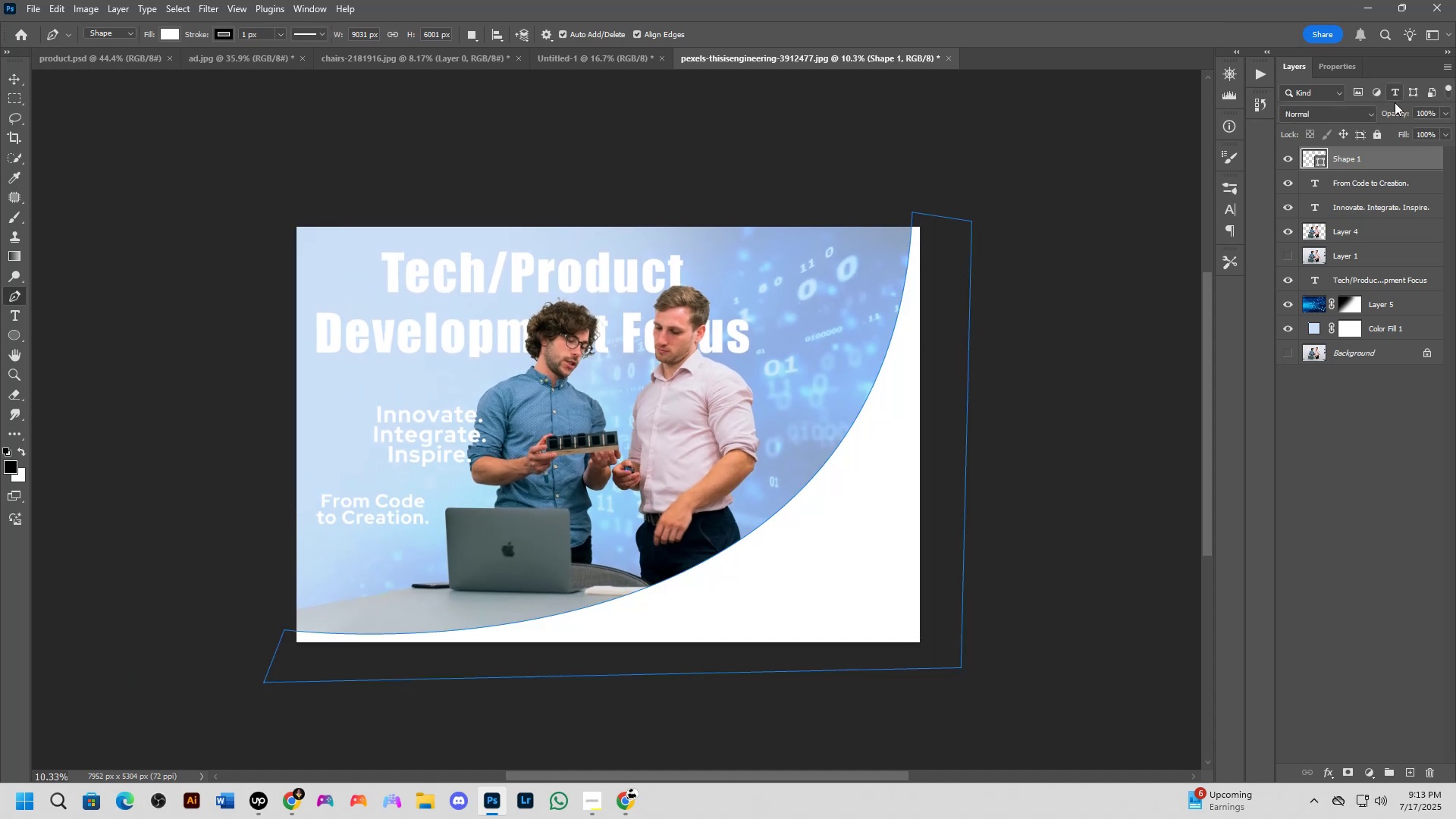 
left_click_drag(start_coordinate=[1397, 112], to_coordinate=[1379, 120])
 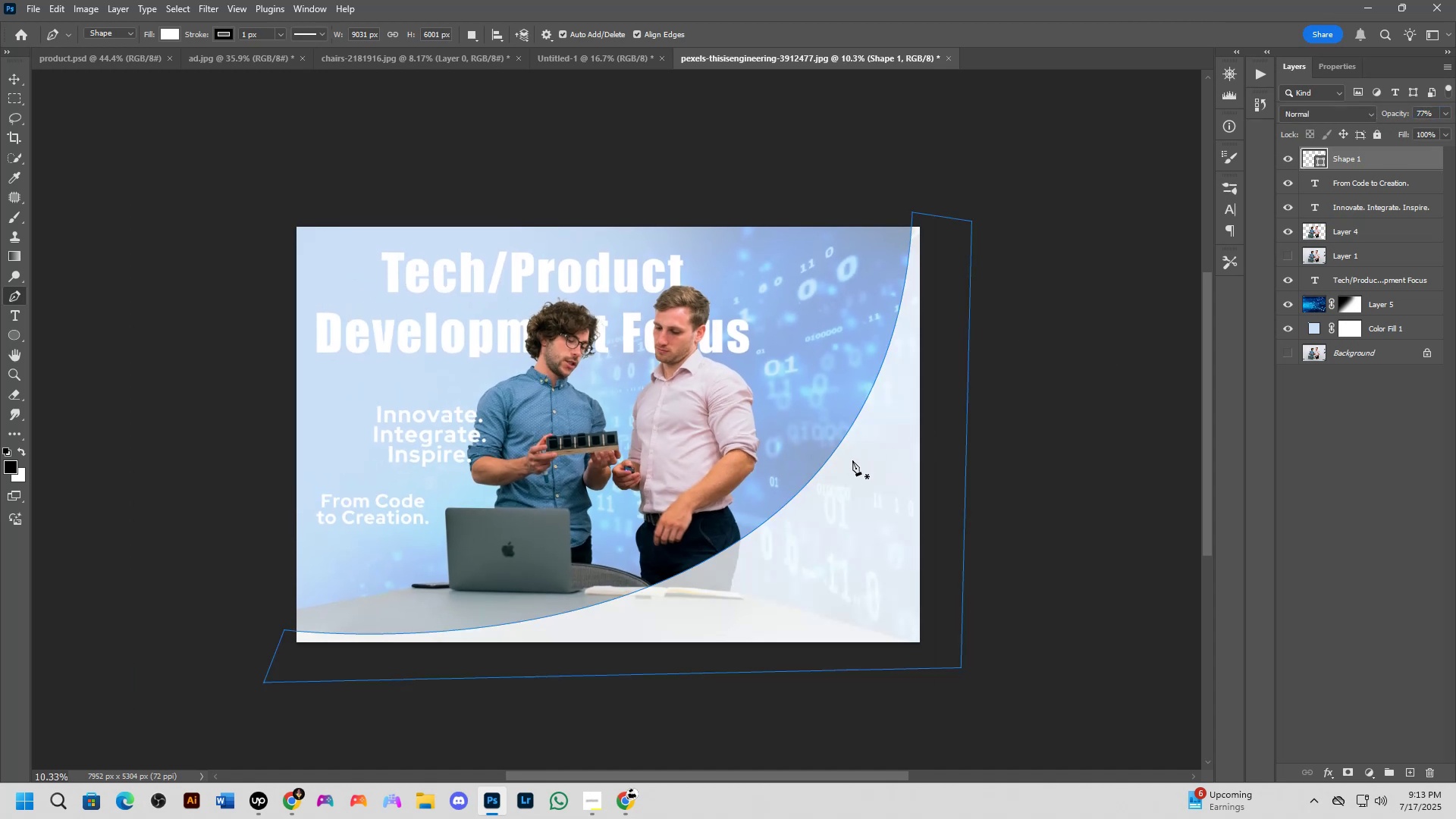 
key(NumpadEnter)
 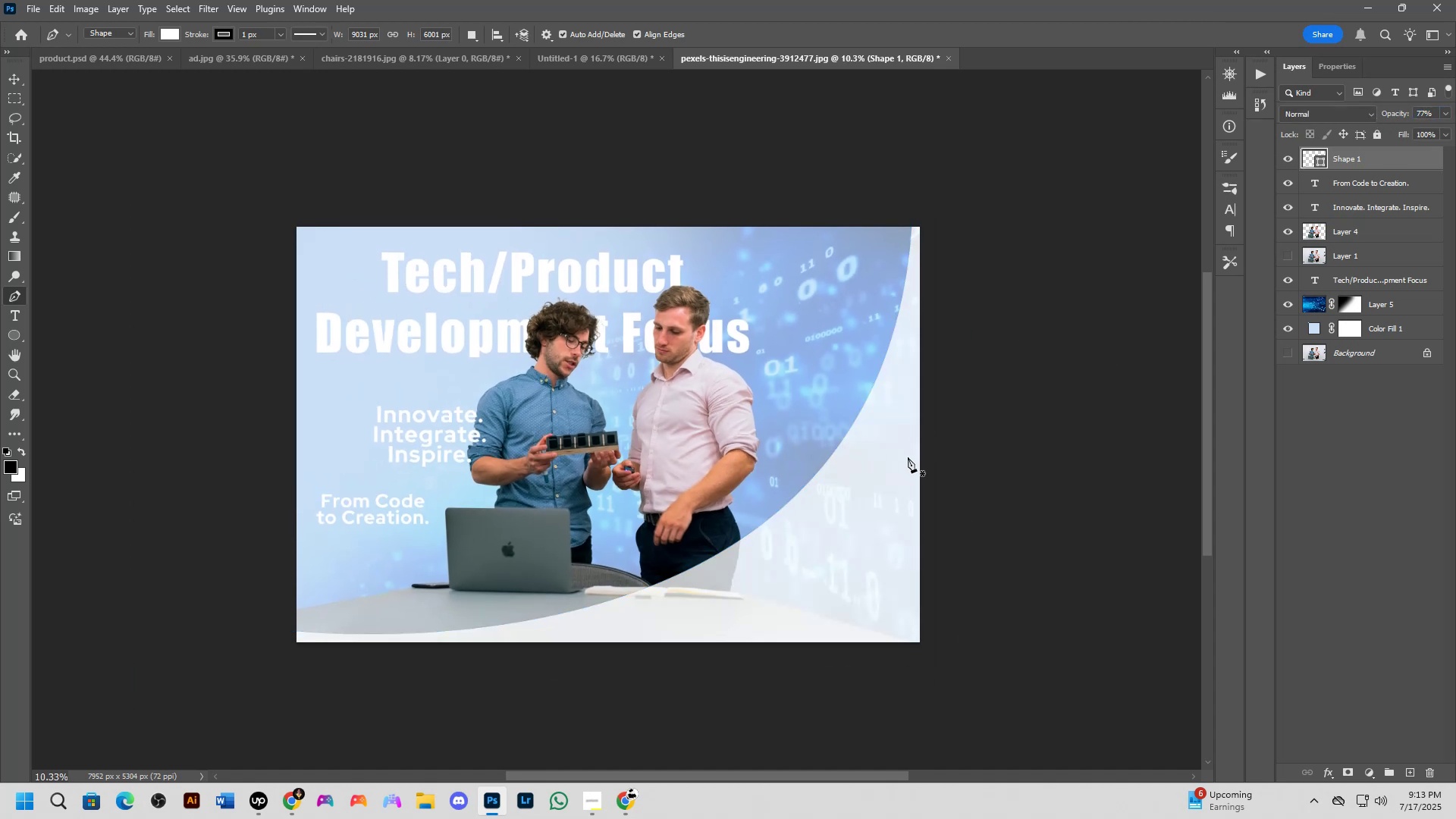 
key(Control+Z)
 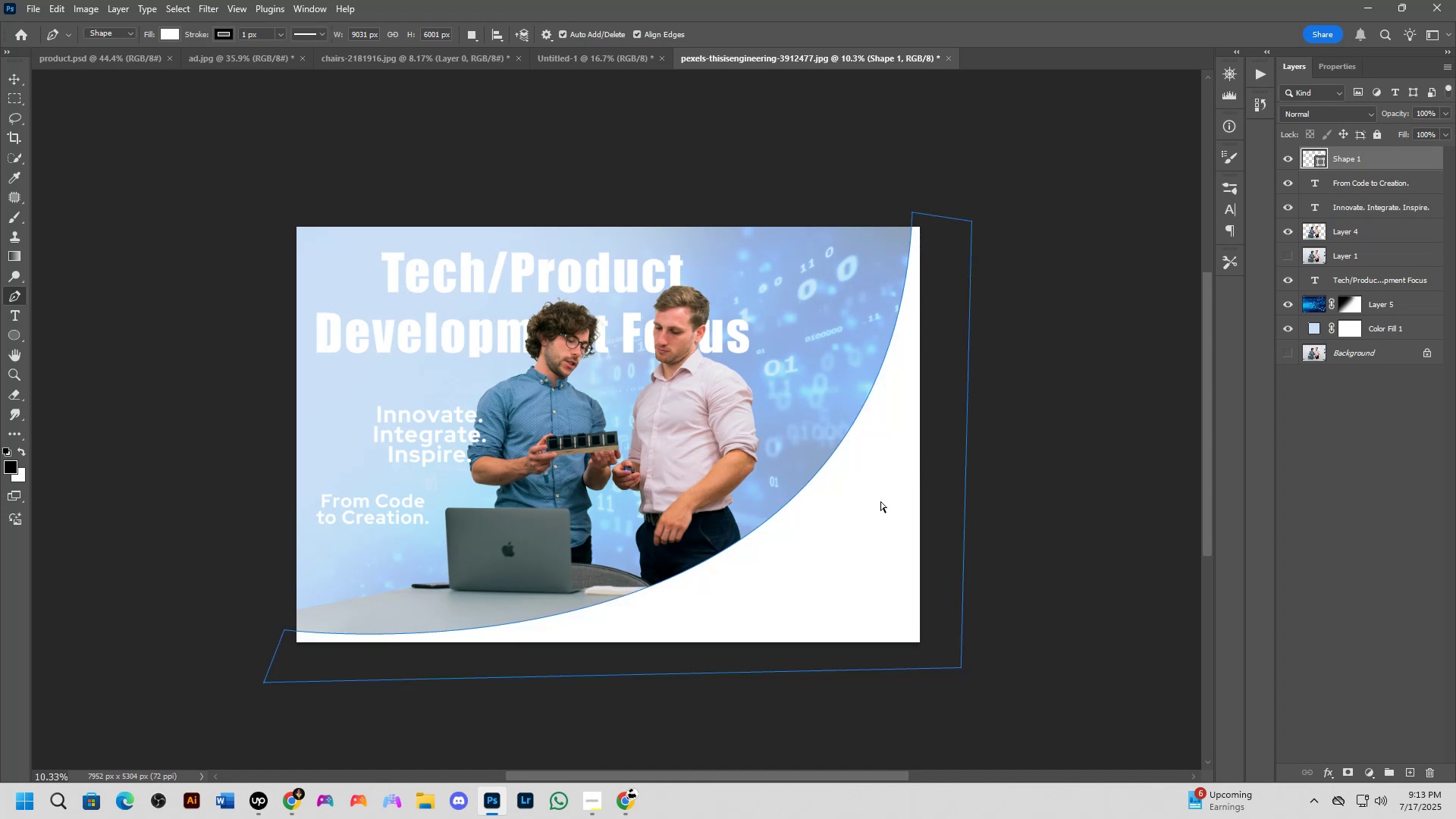 
scroll: coordinate [845, 527], scroll_direction: up, amount: 2.0
 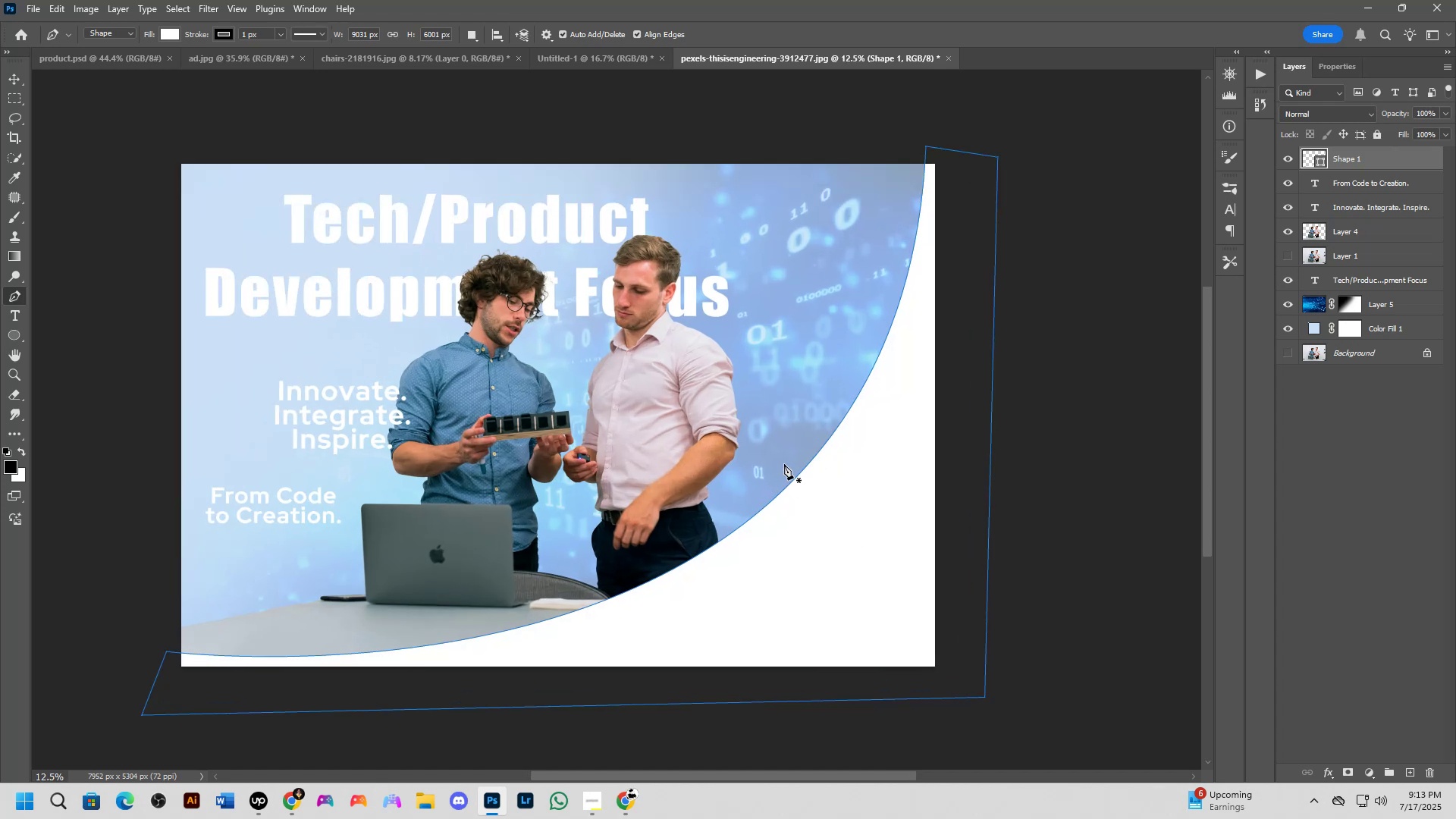 
wait(6.76)
 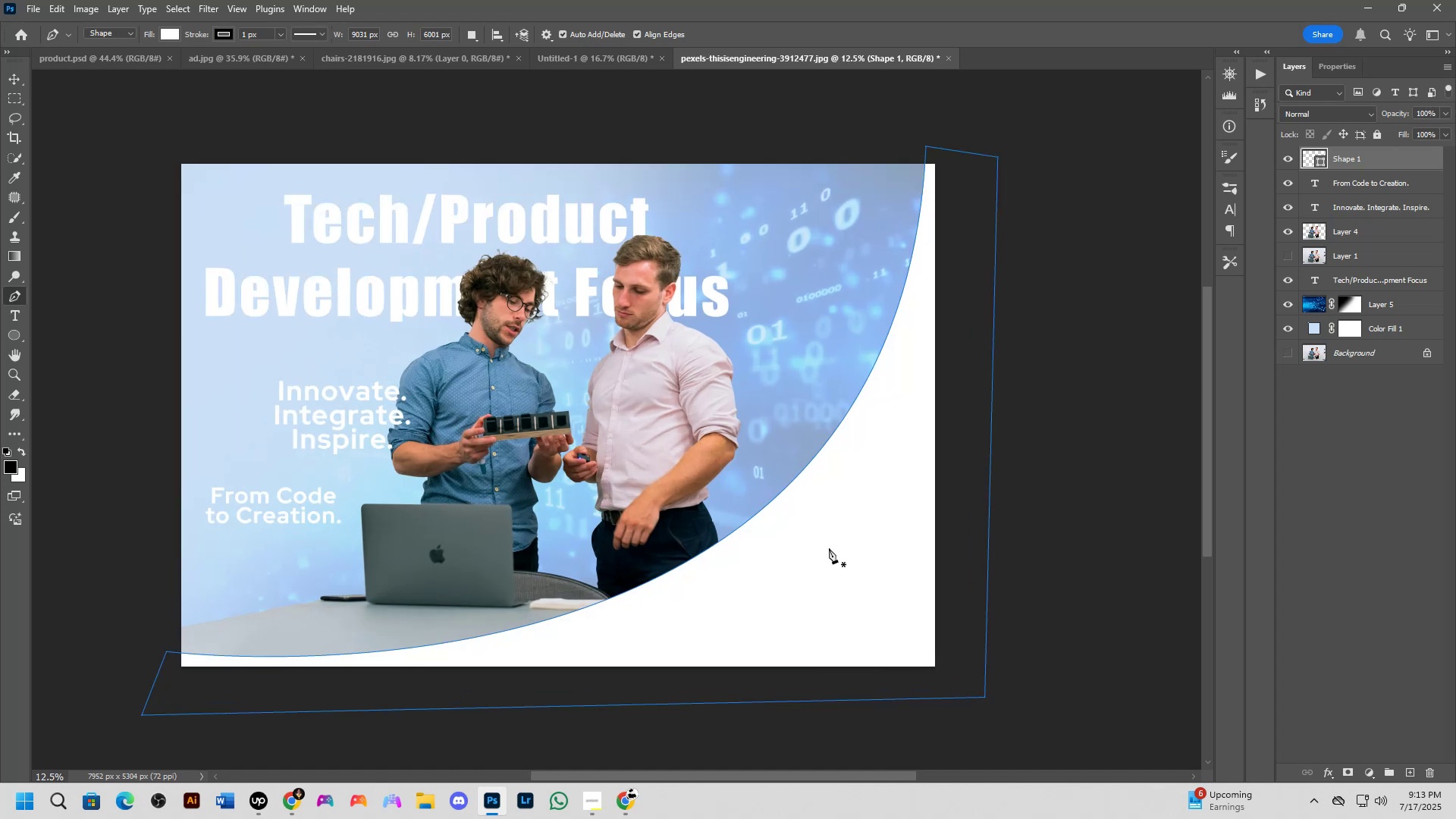 
scroll: coordinate [745, 487], scroll_direction: up, amount: 1.0
 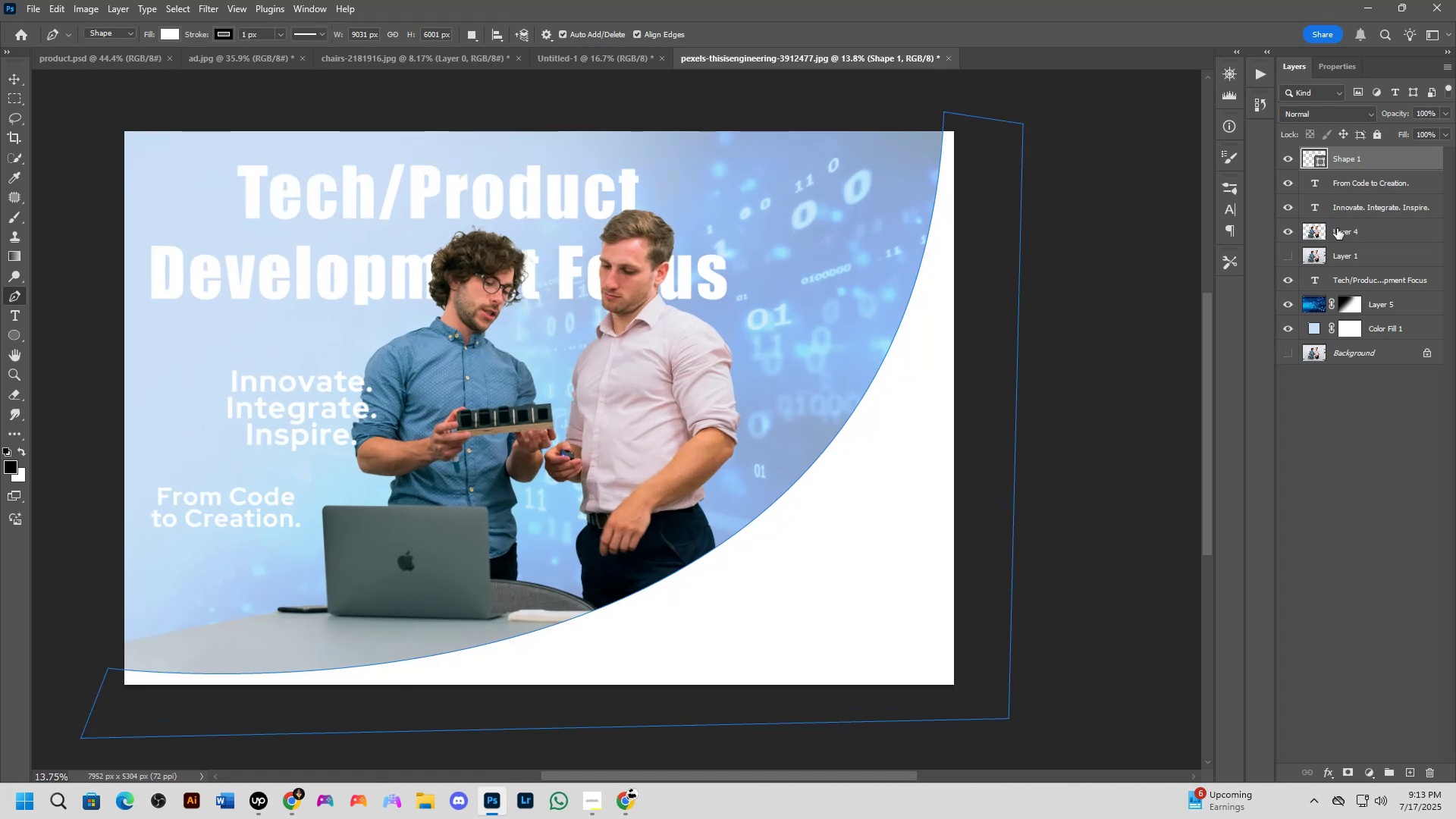 
left_click_drag(start_coordinate=[1372, 162], to_coordinate=[1365, 213])
 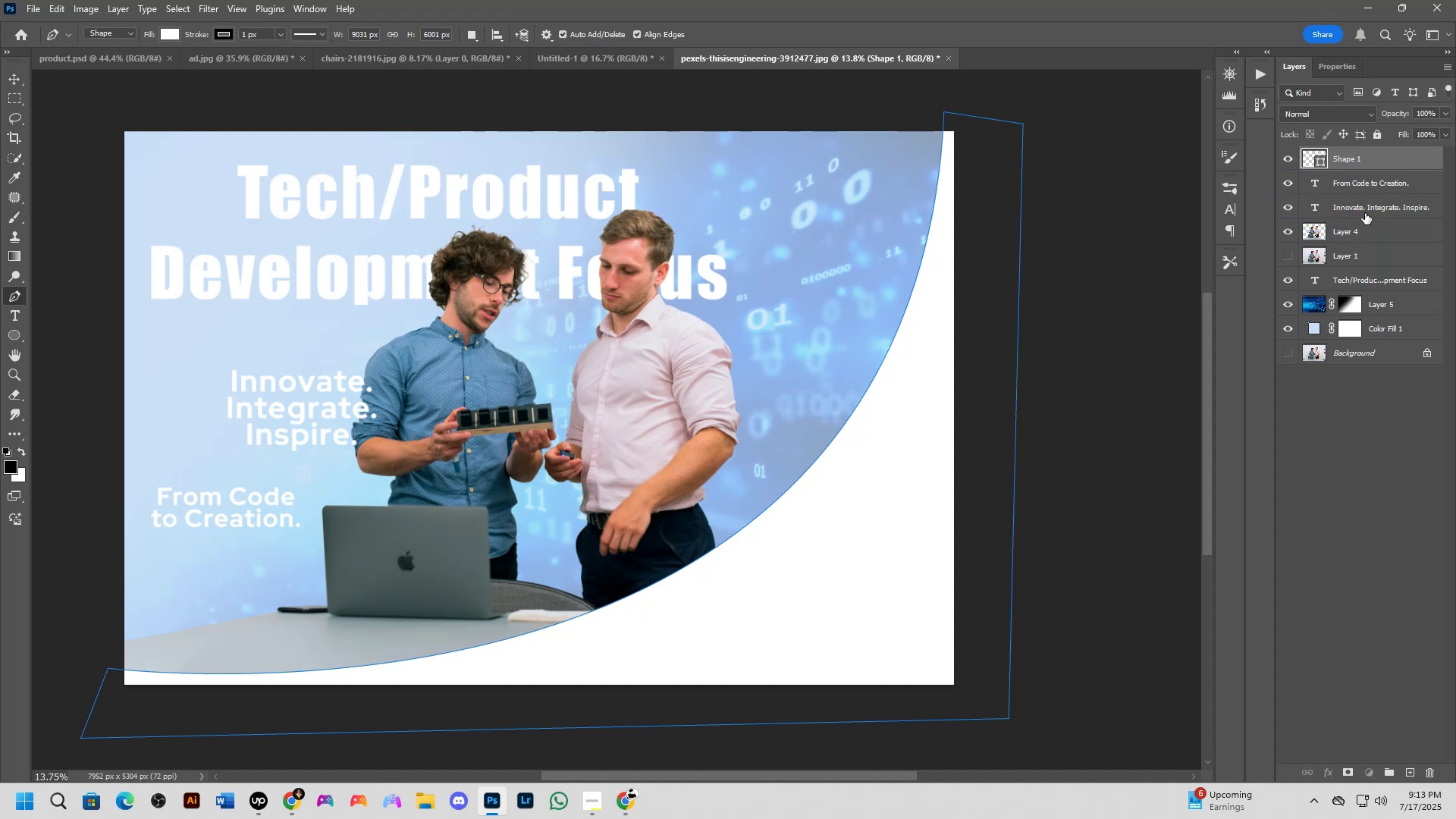 
hold_key(key=AltLeft, duration=0.82)
left_click([1368, 218])
 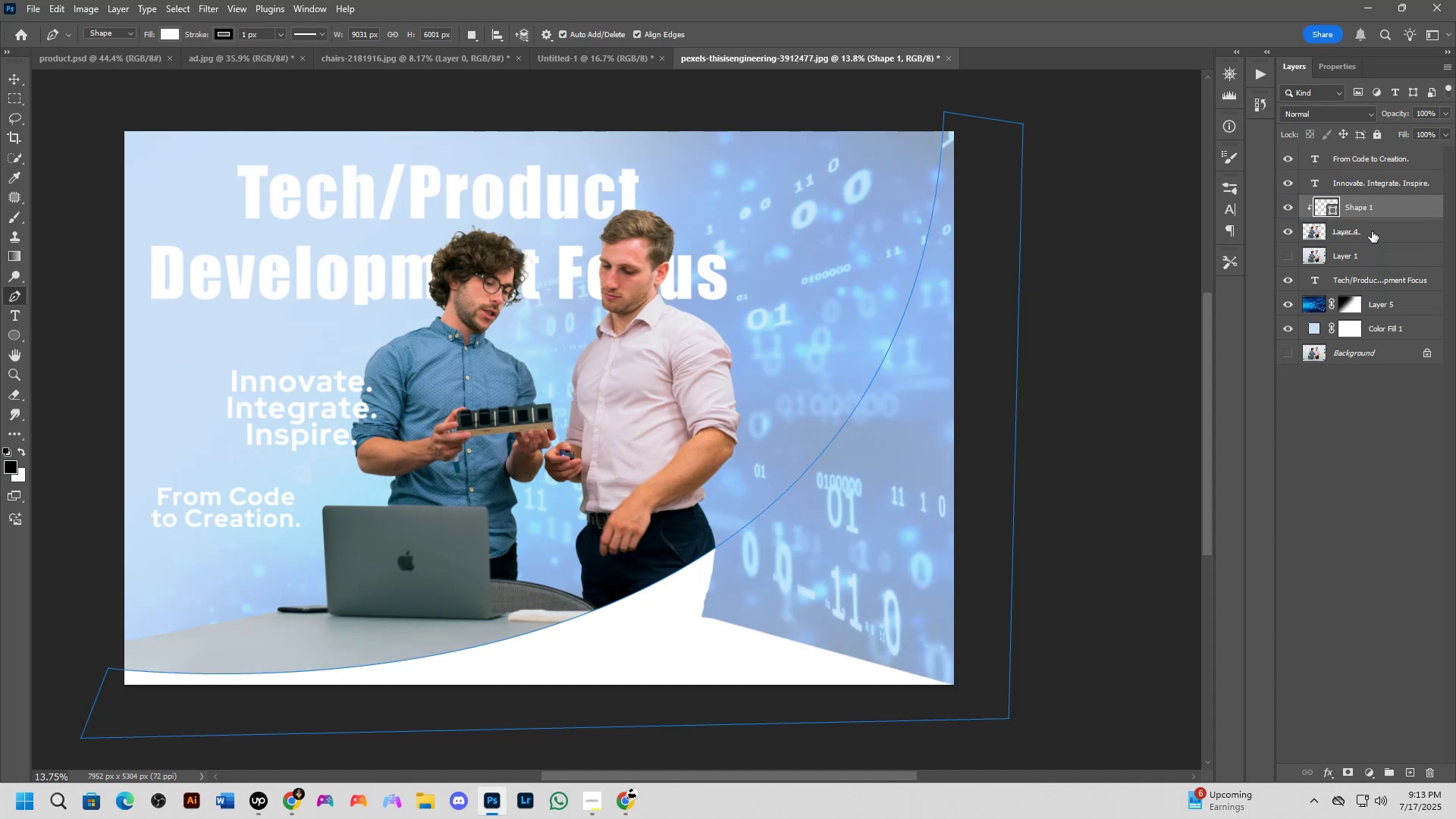 
hold_key(key=AltLeft, duration=0.54)
left_click([1377, 218])
 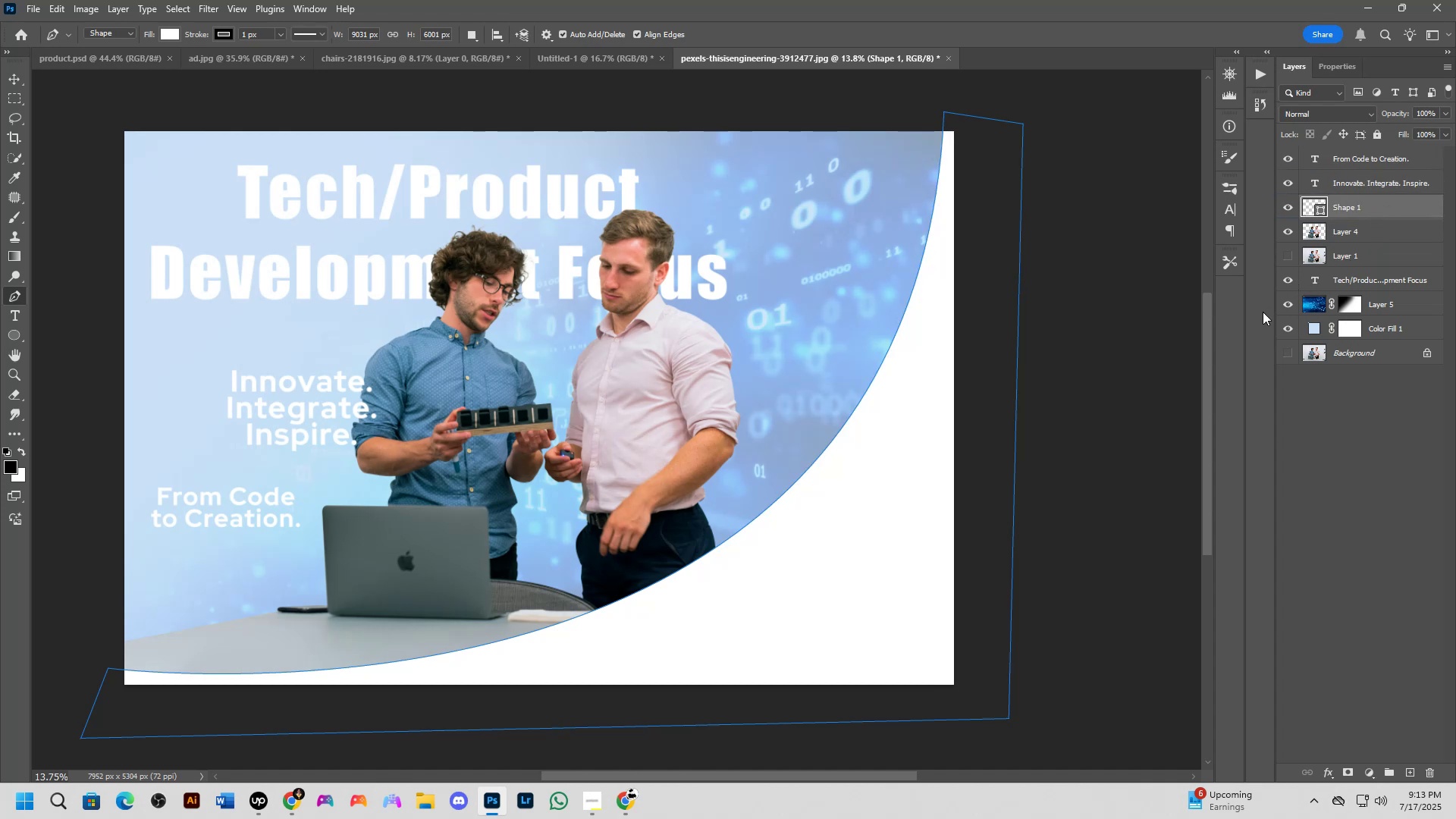 
scroll: coordinate [801, 502], scroll_direction: down, amount: 1.0
 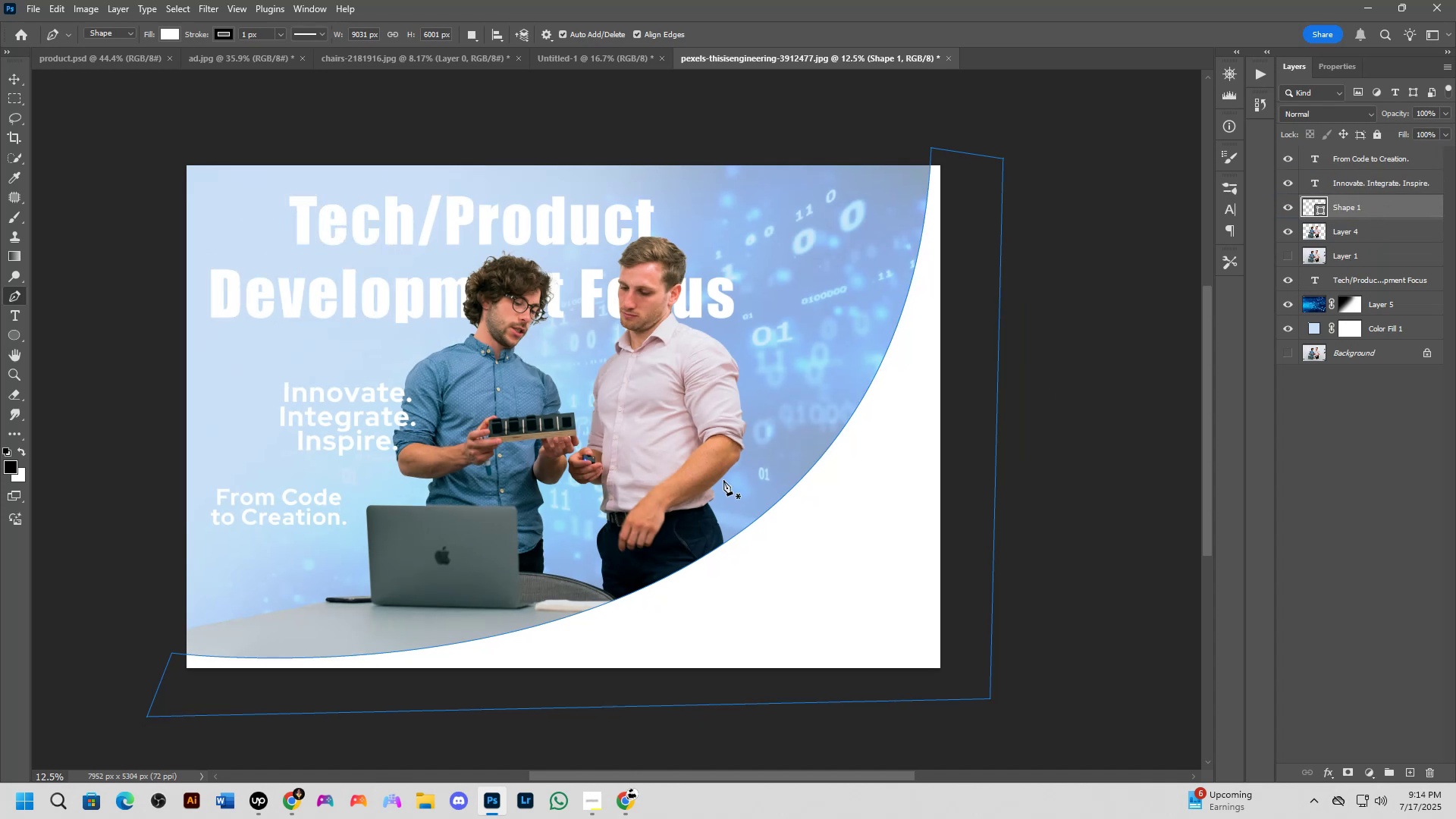 
hold_key(key=Space, duration=0.39)
 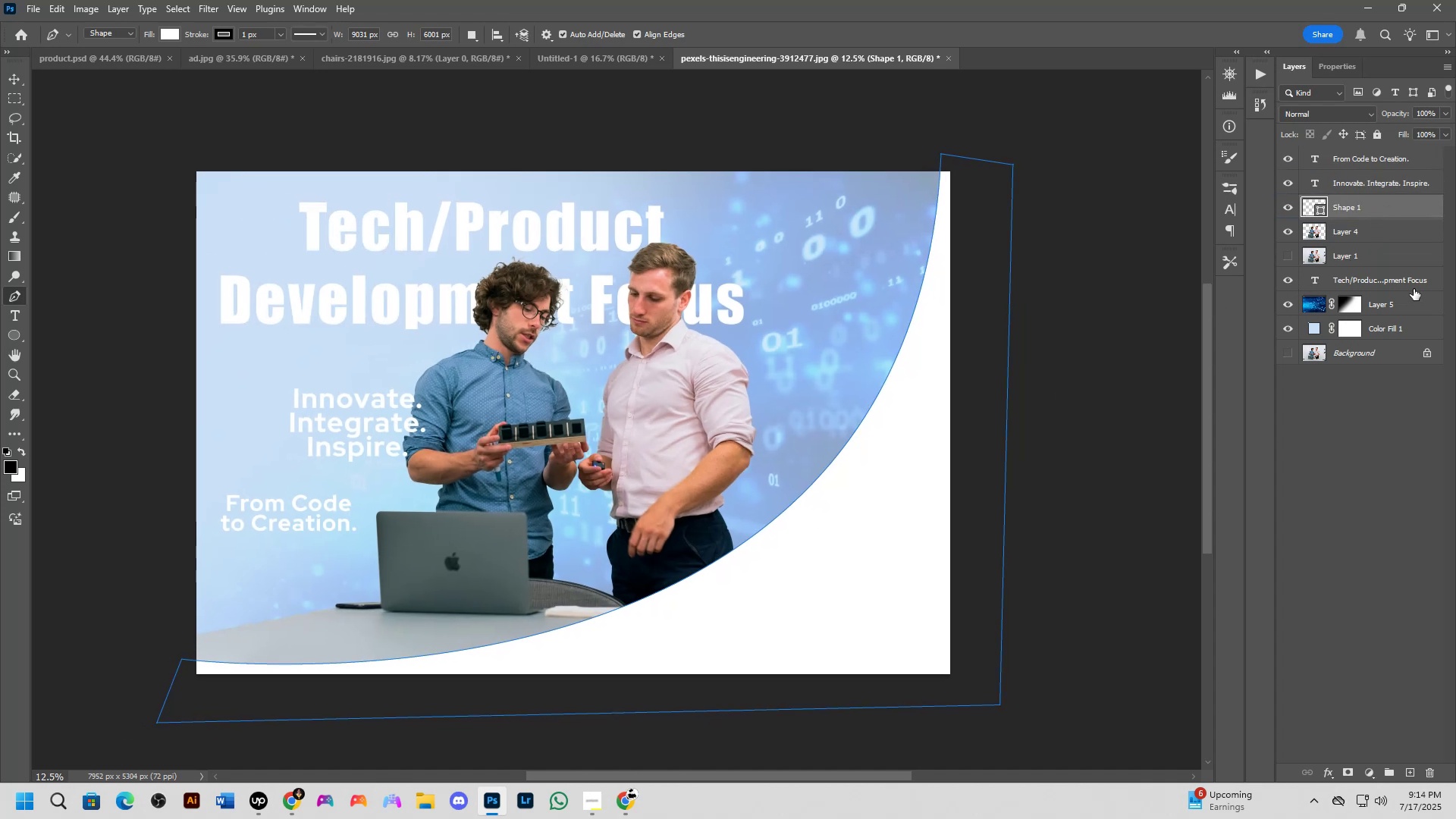 
left_click_drag(start_coordinate=[668, 452], to_coordinate=[678, 458])
 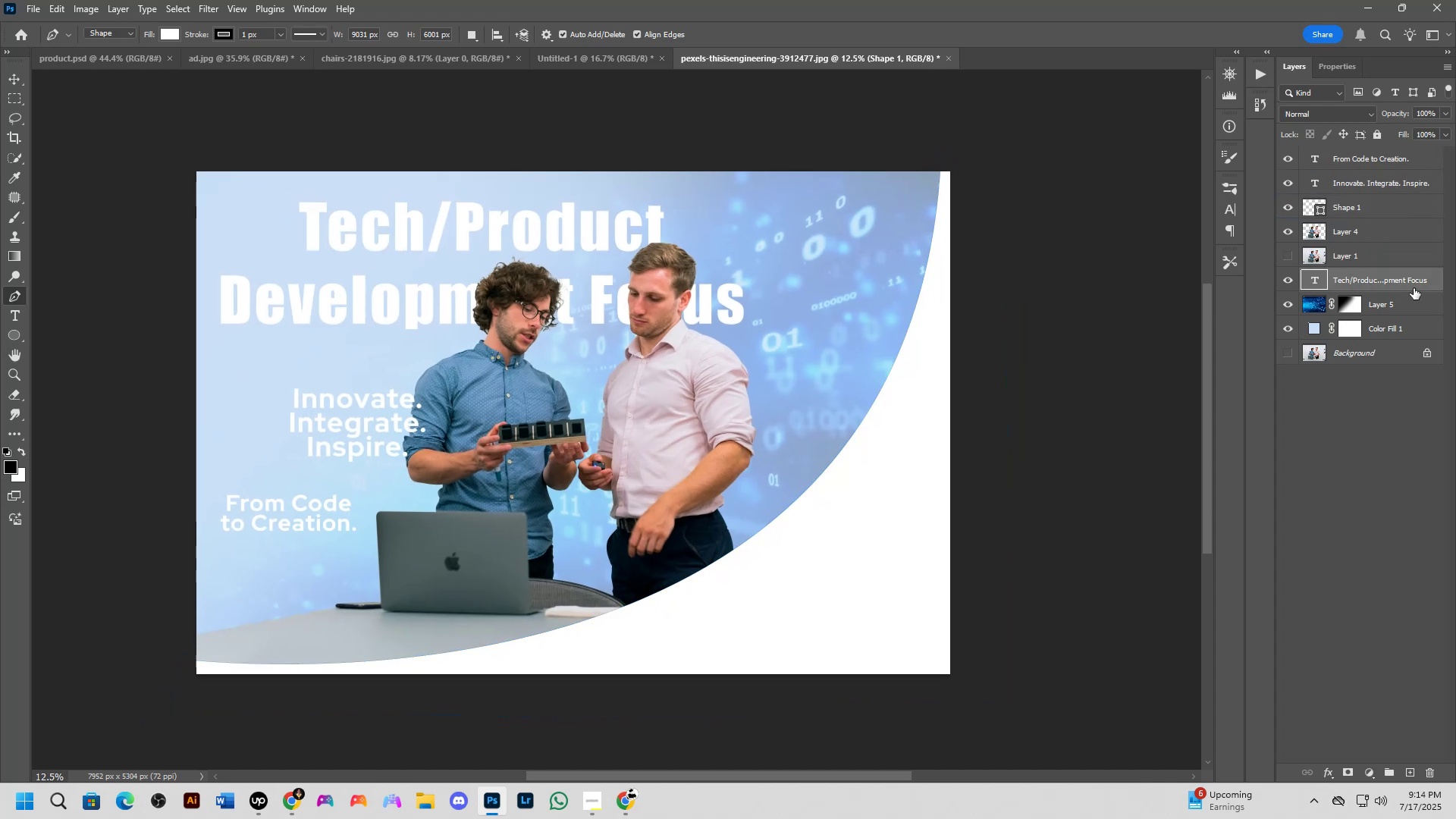 
hold_key(key=Space, duration=0.64)
 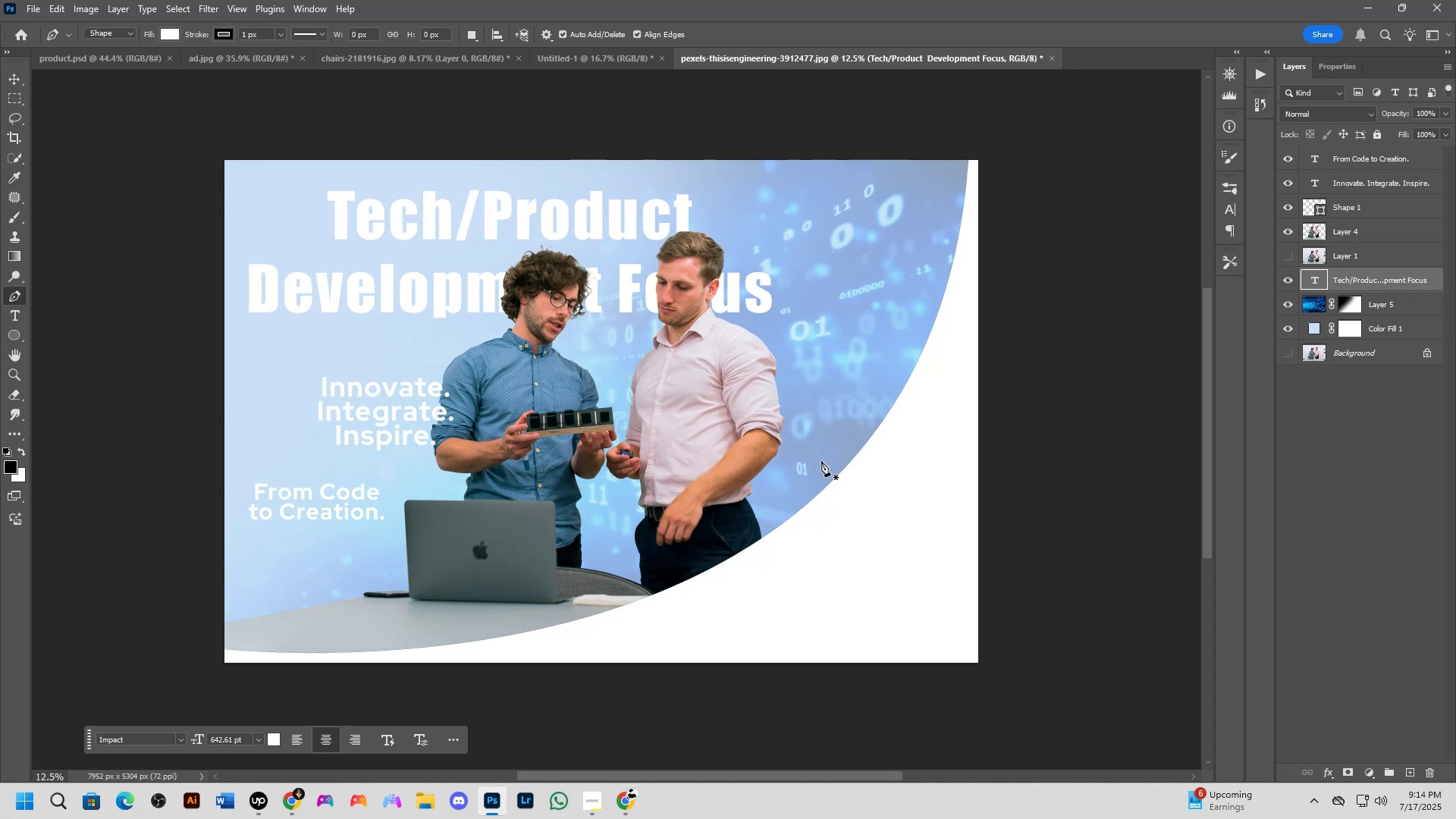 
left_click_drag(start_coordinate=[804, 460], to_coordinate=[832, 448])
 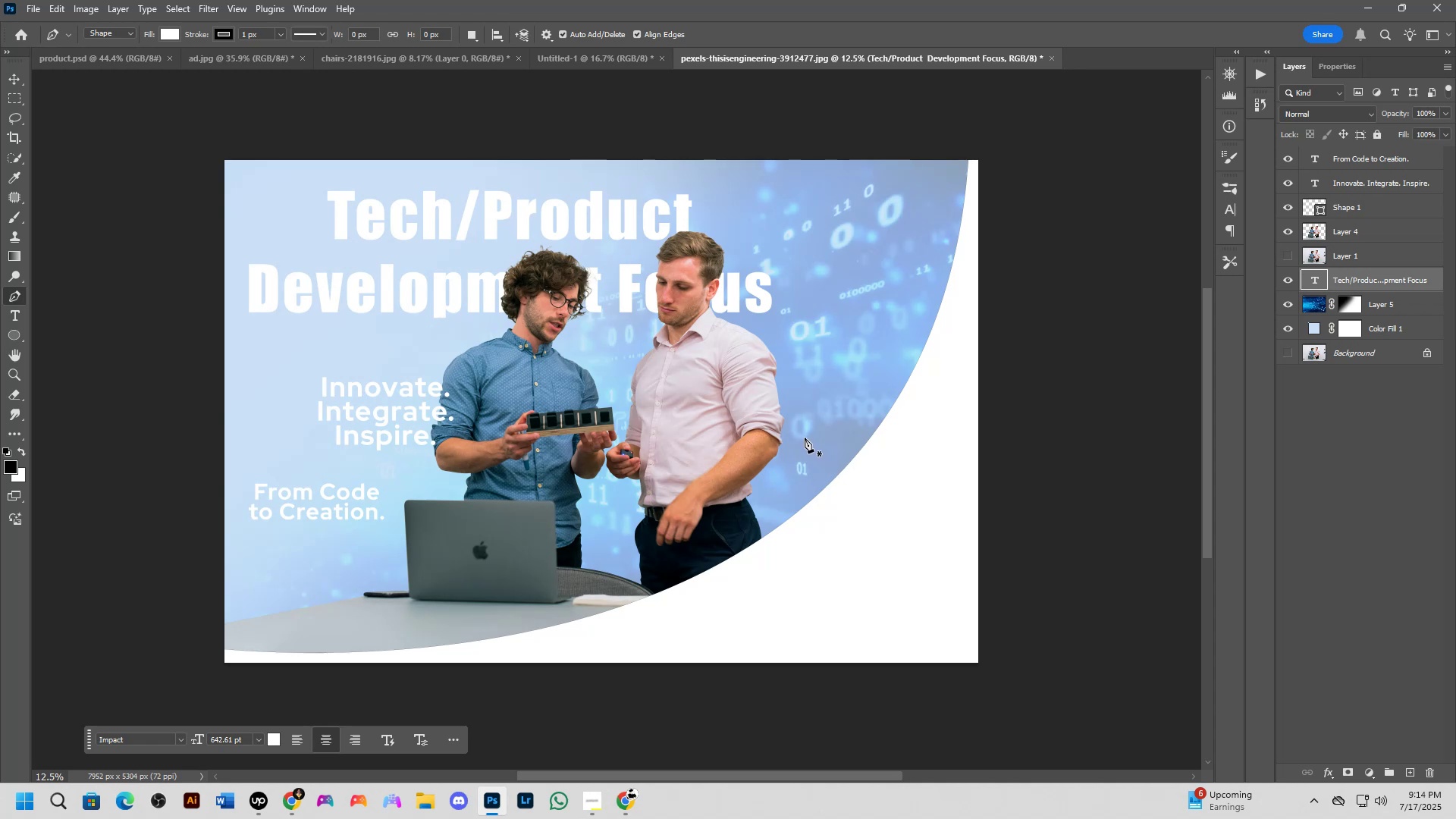 
wait(10.78)
 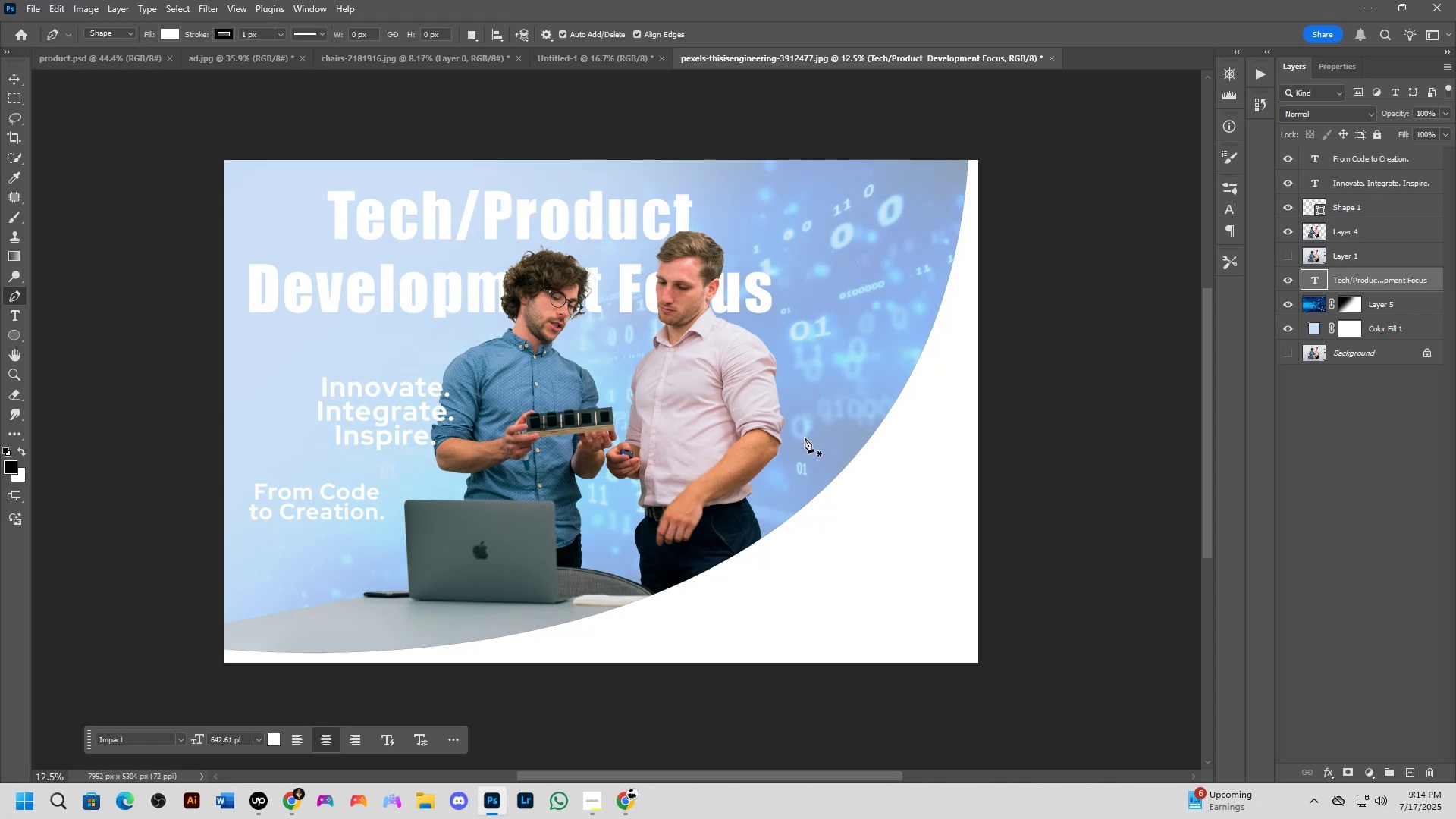 
scroll: coordinate [812, 446], scroll_direction: none, amount: 0.0
 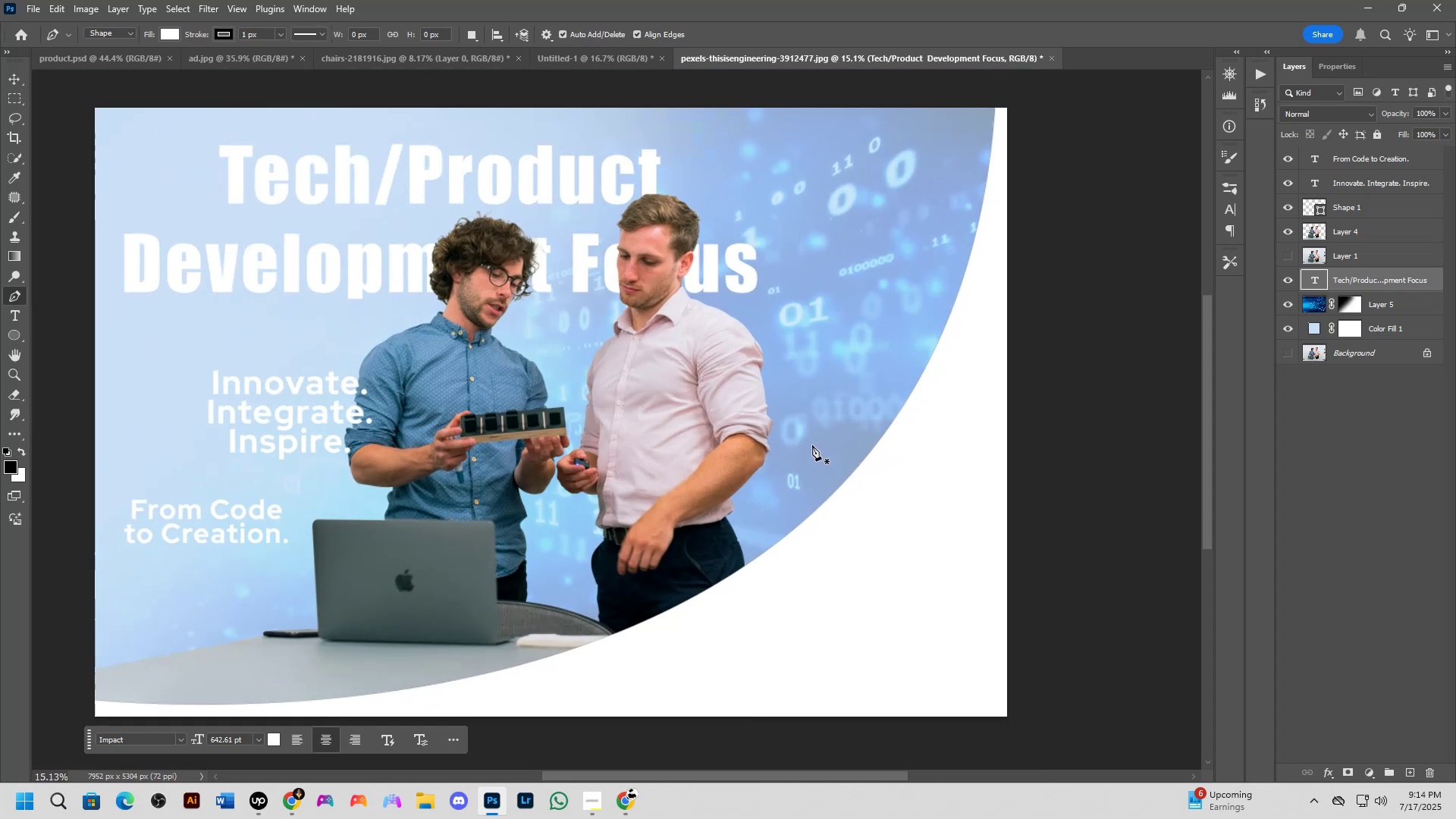 
hold_key(key=Space, duration=0.66)
 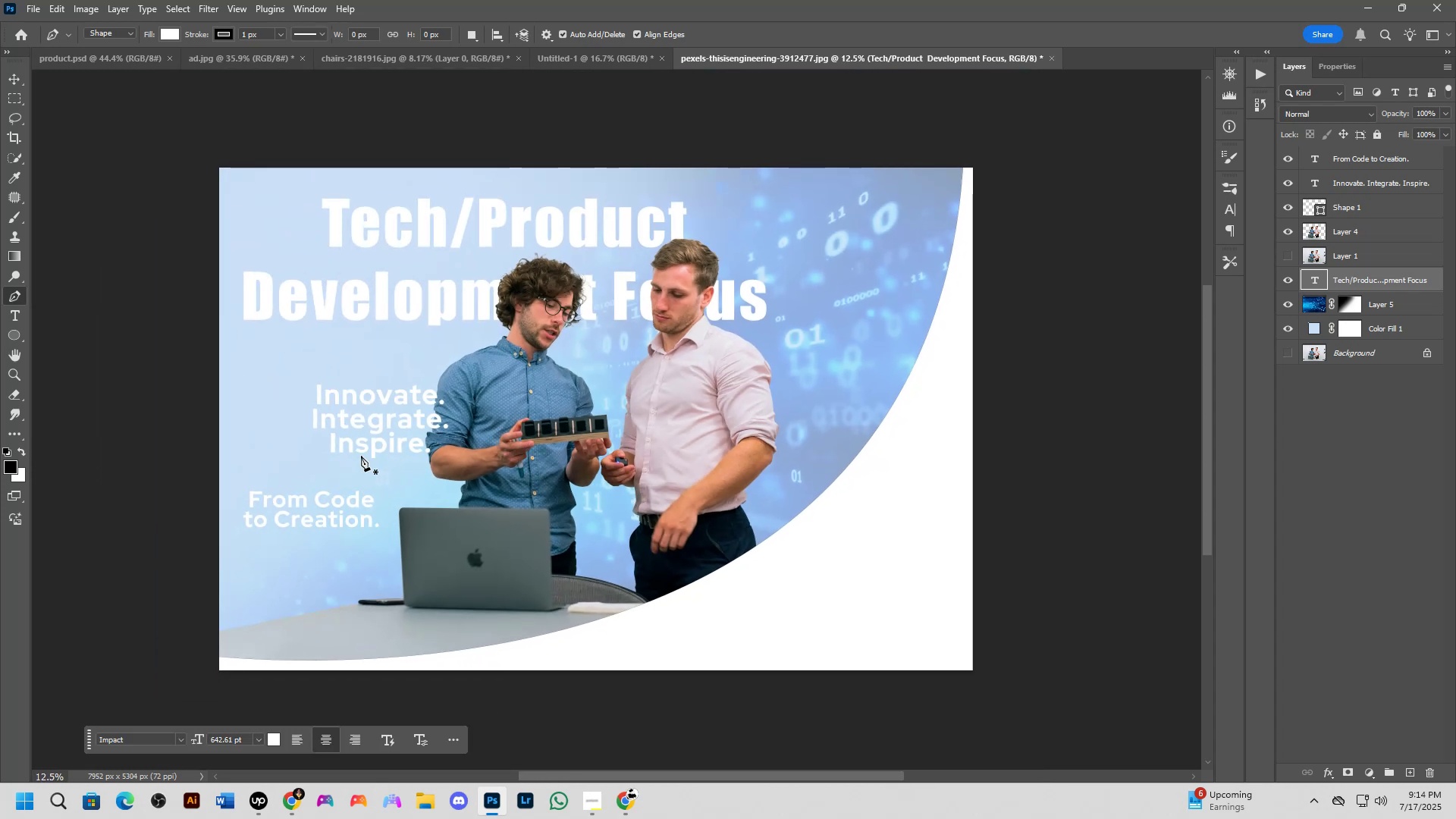 
scroll: coordinate [410, 301], scroll_direction: up, amount: 9.0
 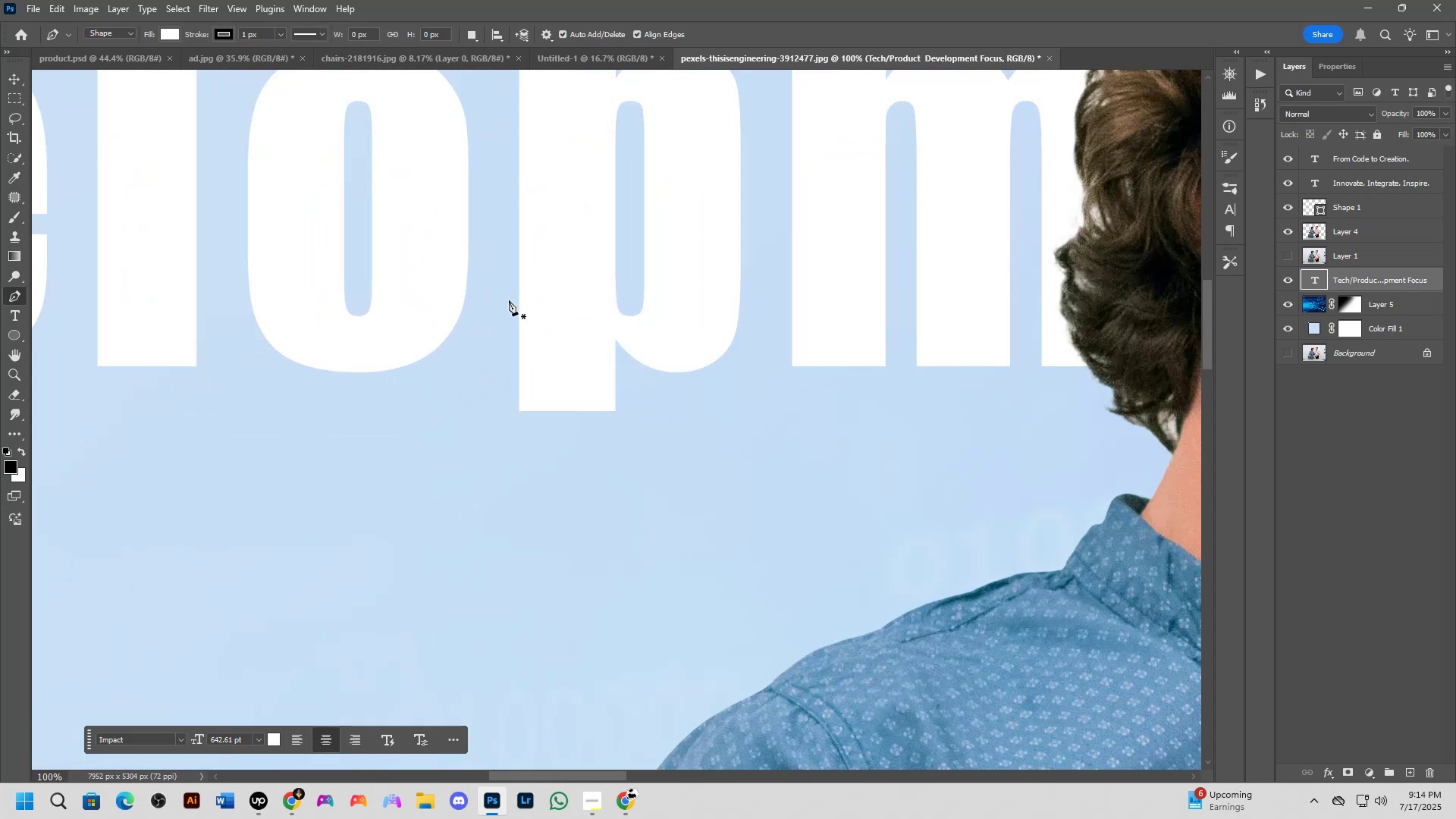 
hold_key(key=ShiftLeft, duration=0.74)
 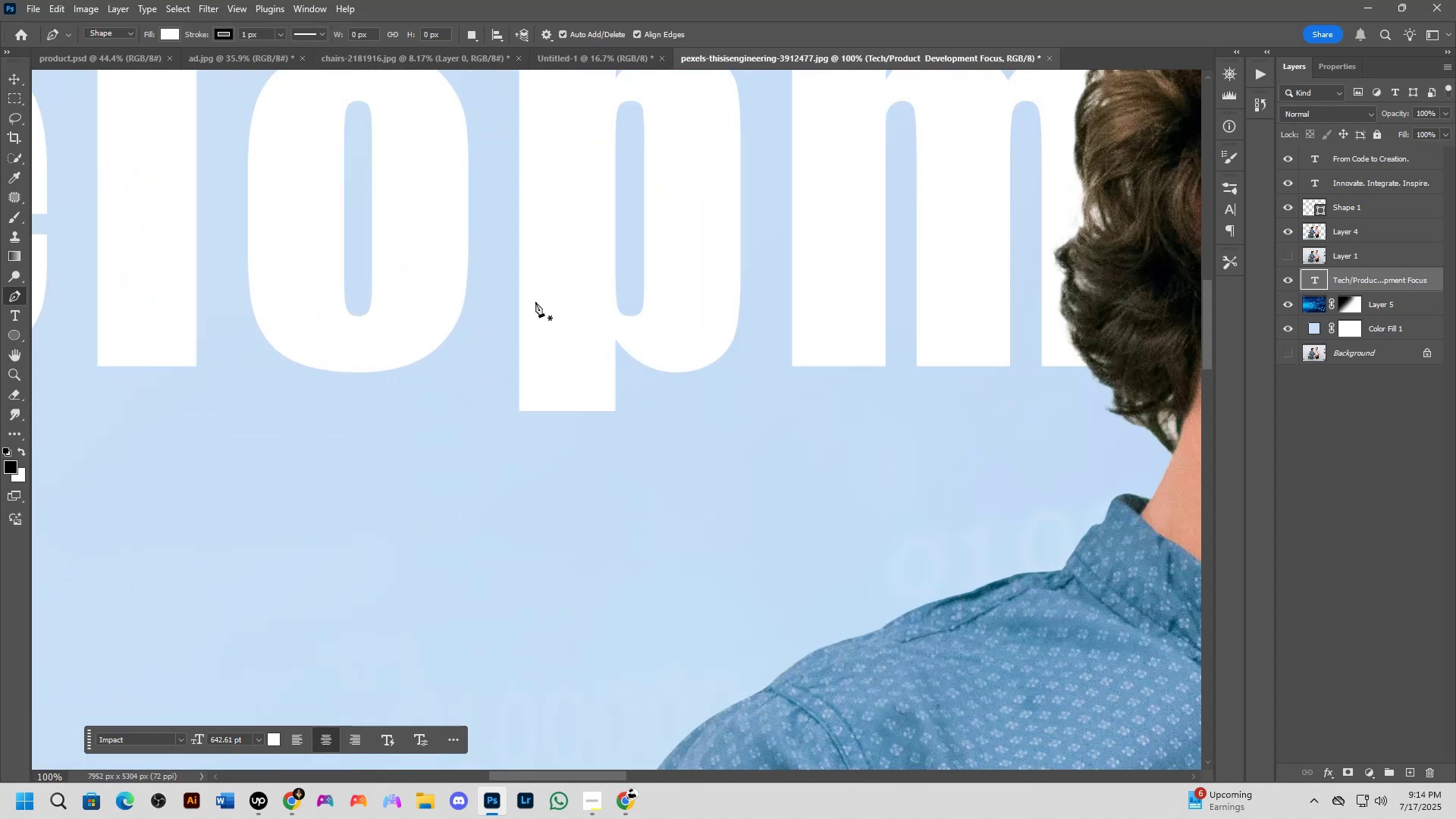 
key(Control+ControlLeft)
 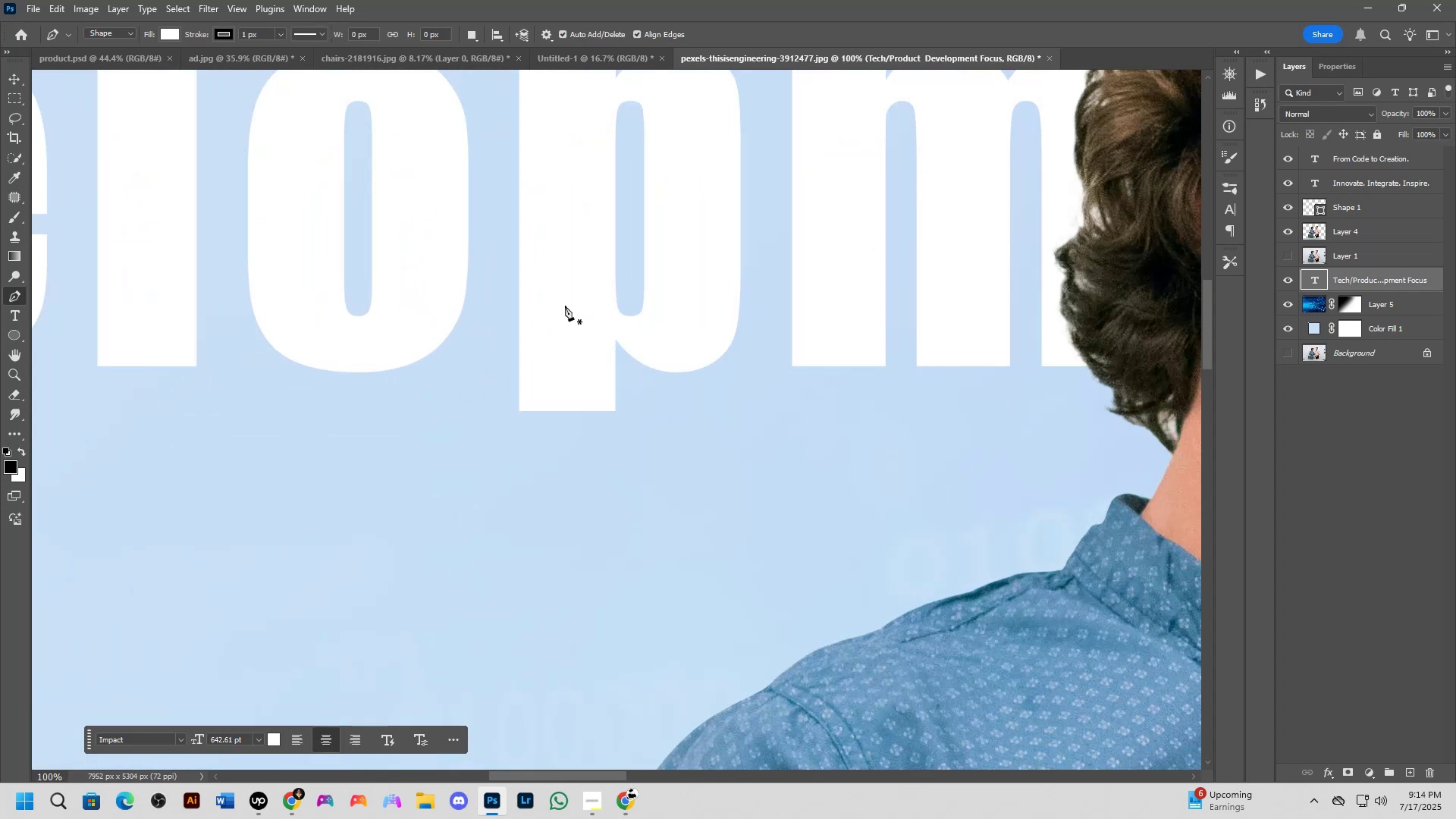 
key(Control+ControlLeft)
 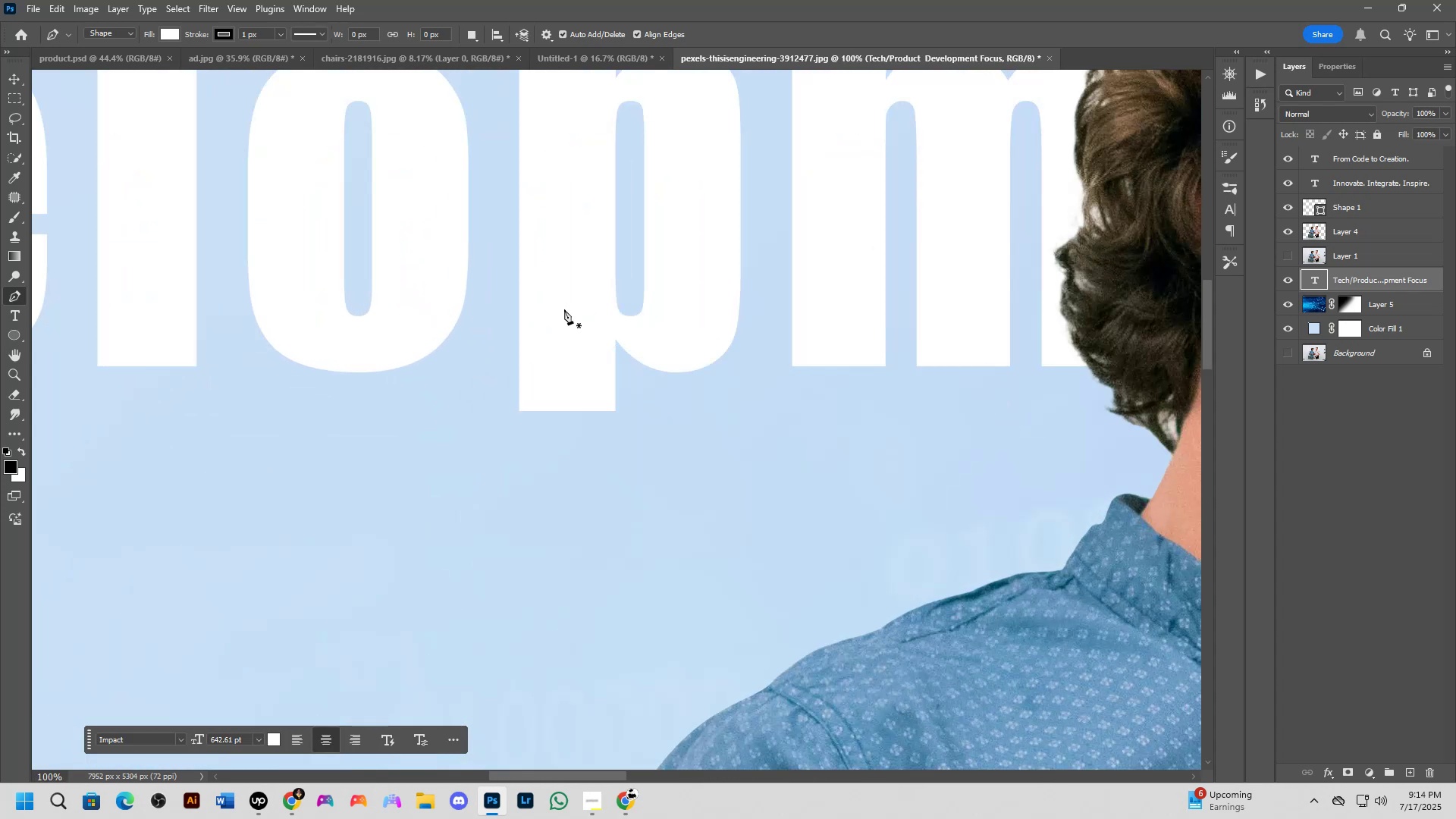 
key(B)
 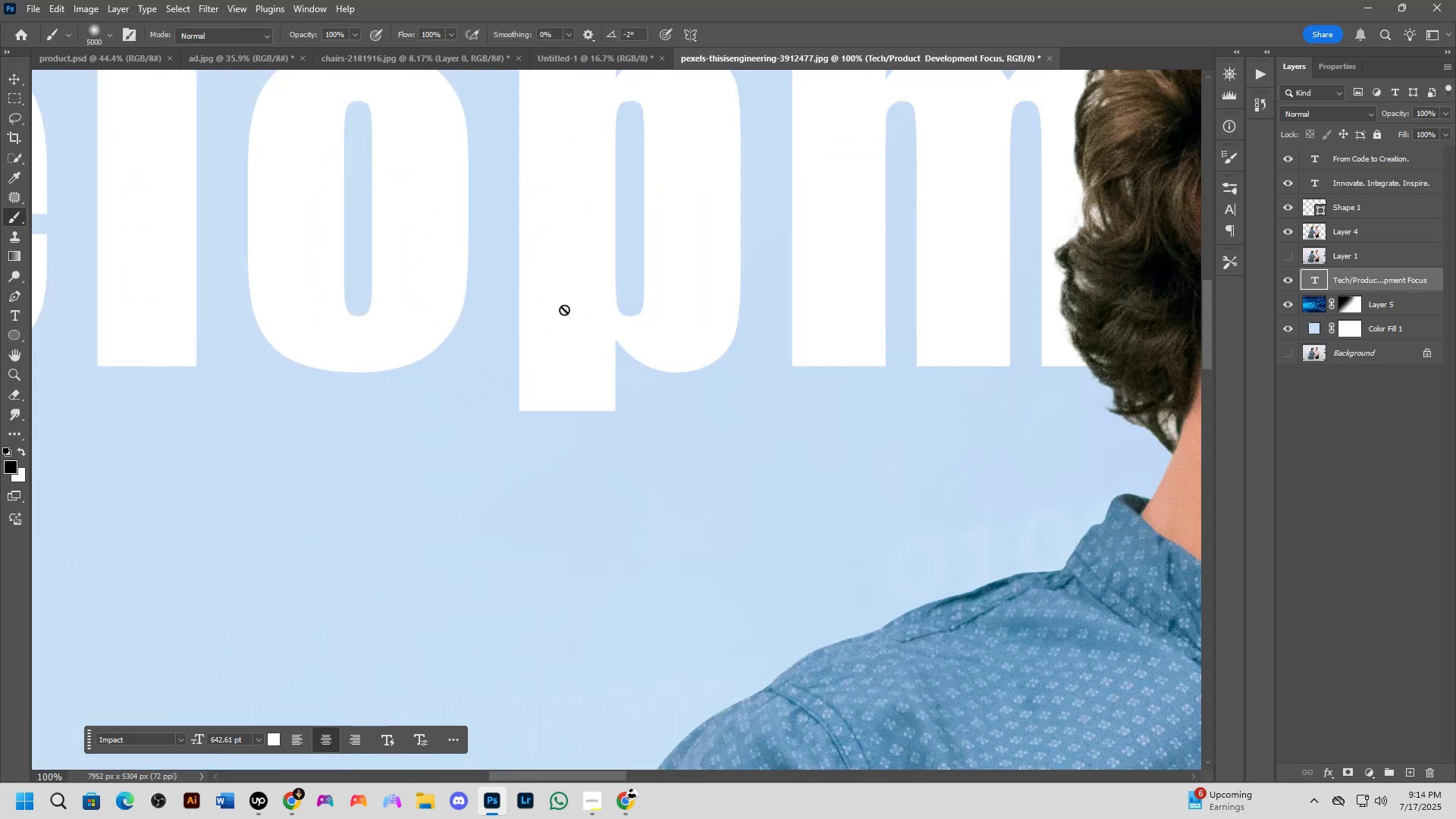 
hold_key(key=ControlLeft, duration=0.6)
left_click([564, 309])
 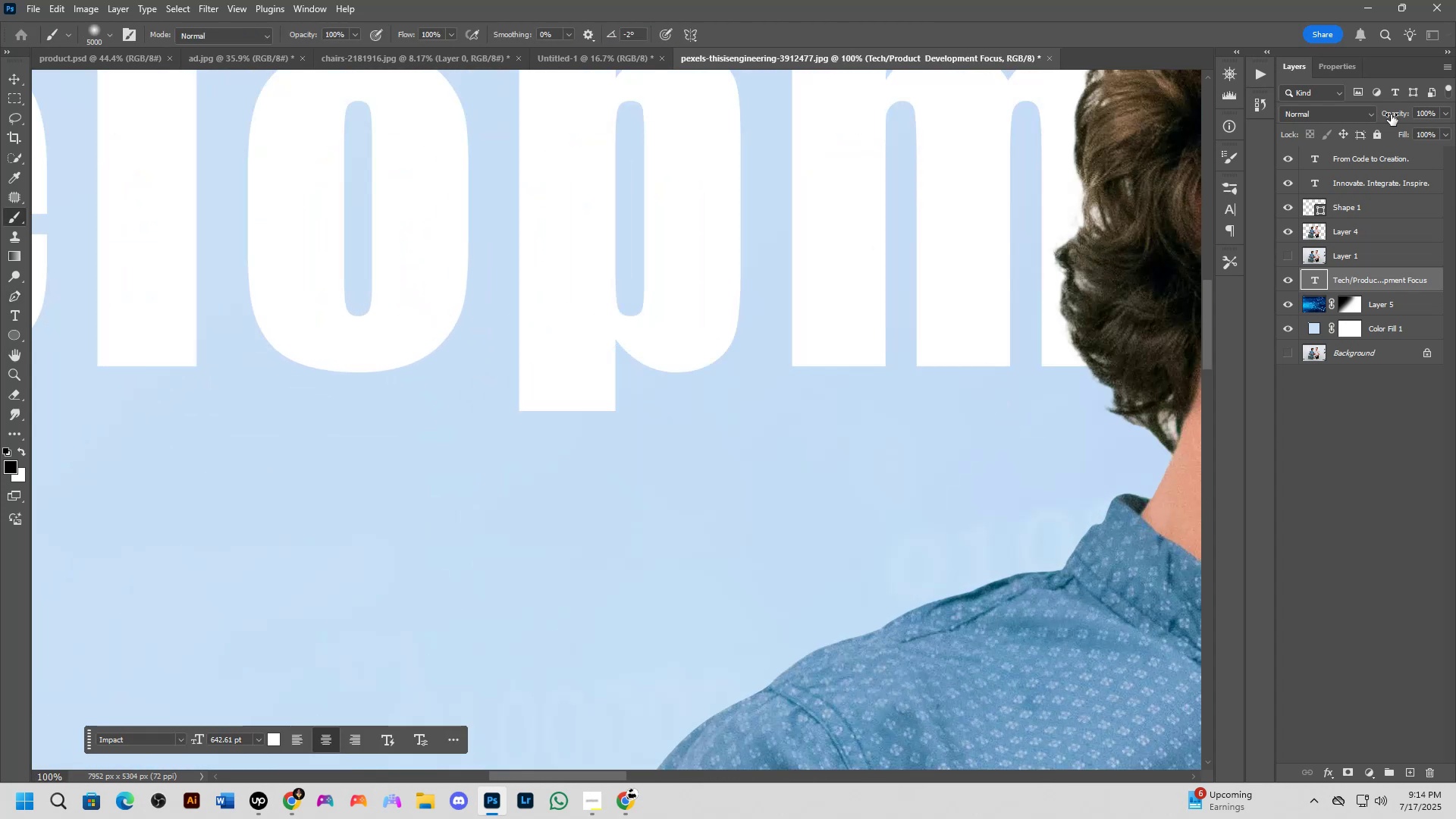 
left_click_drag(start_coordinate=[1391, 114], to_coordinate=[1426, 105])
 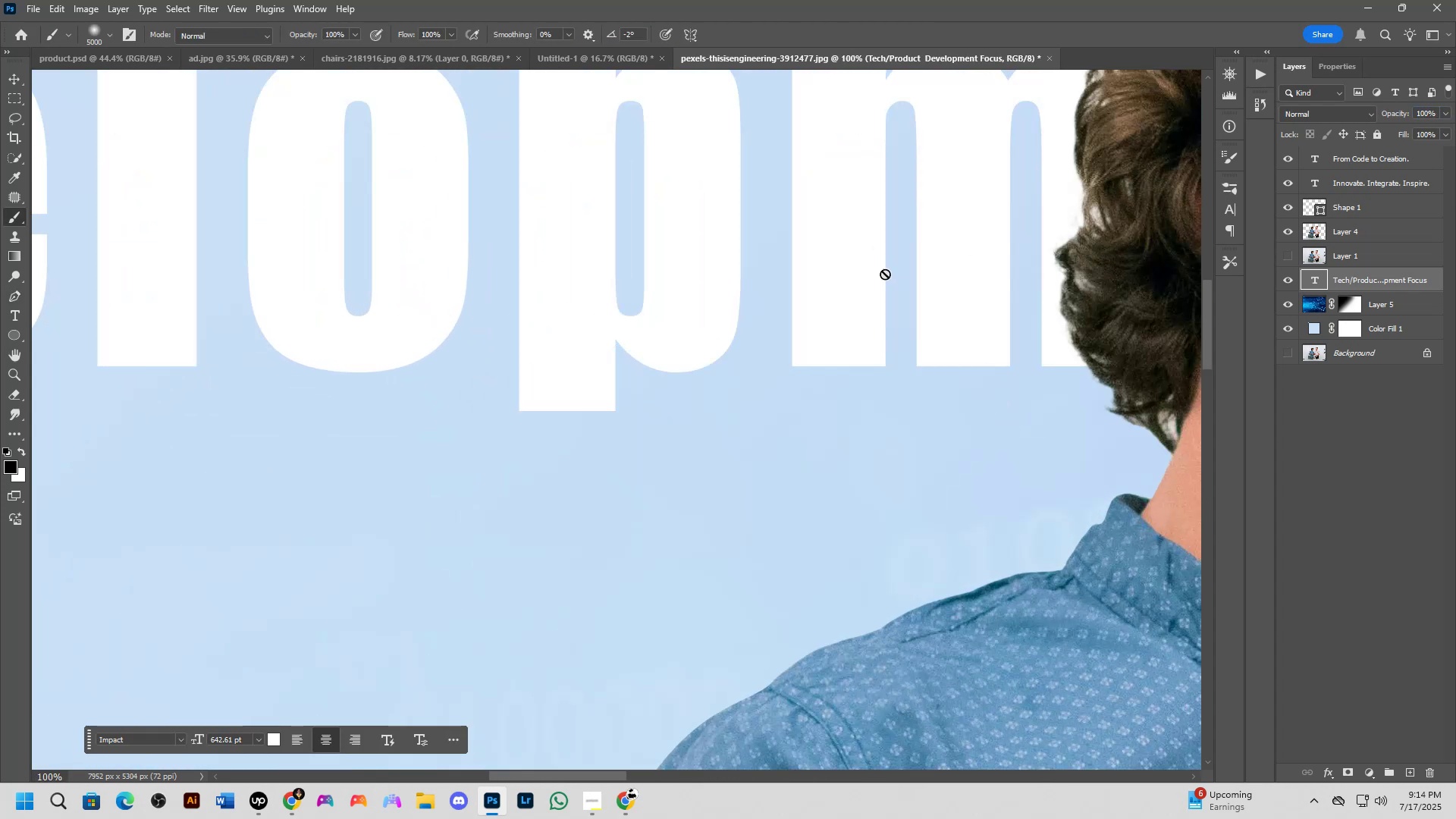 
left_click_drag(start_coordinate=[689, 331], to_coordinate=[699, 444])
 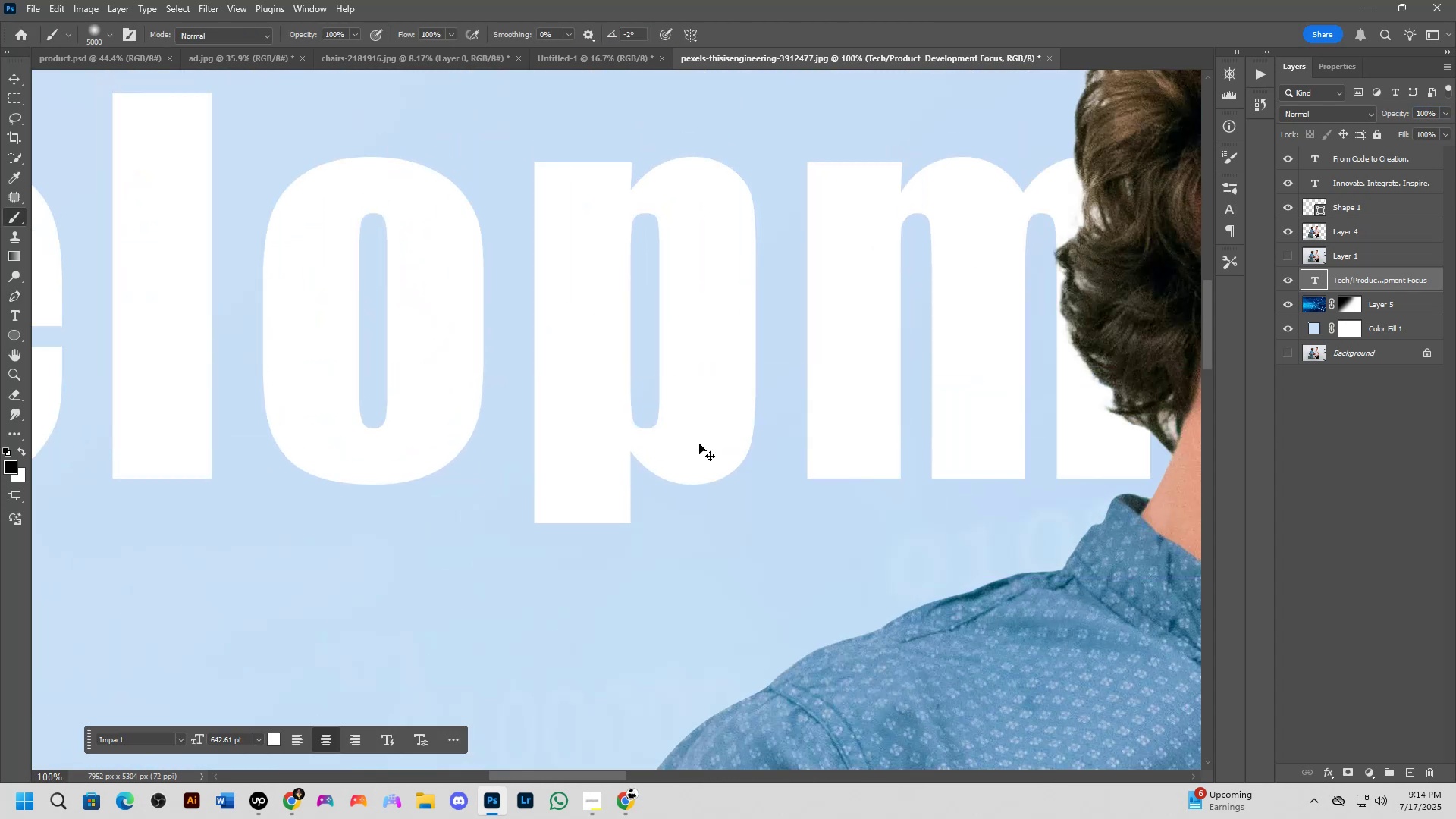 
key(Control+Z)
 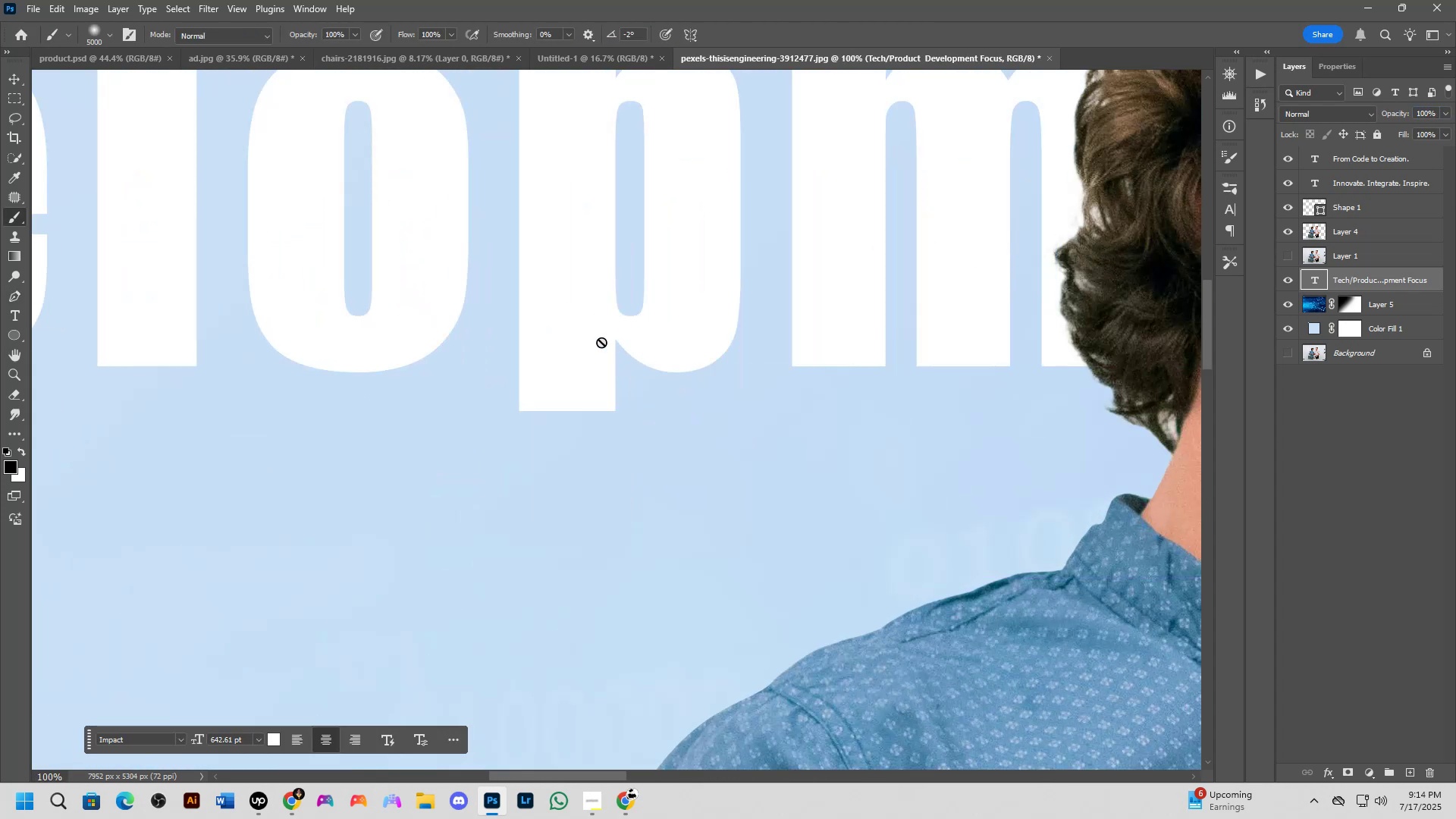 
key(T)
 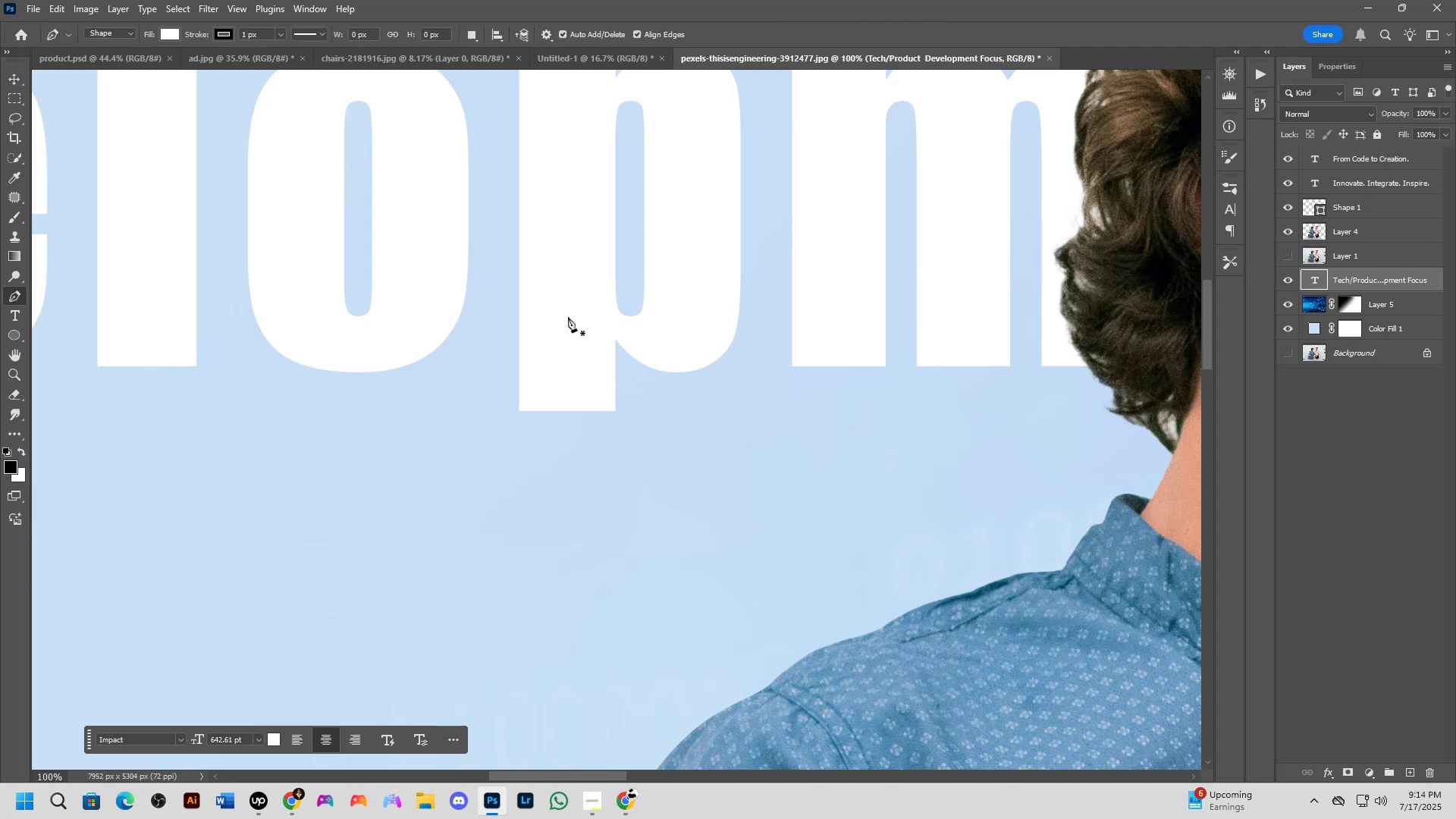 
left_click([567, 317])
 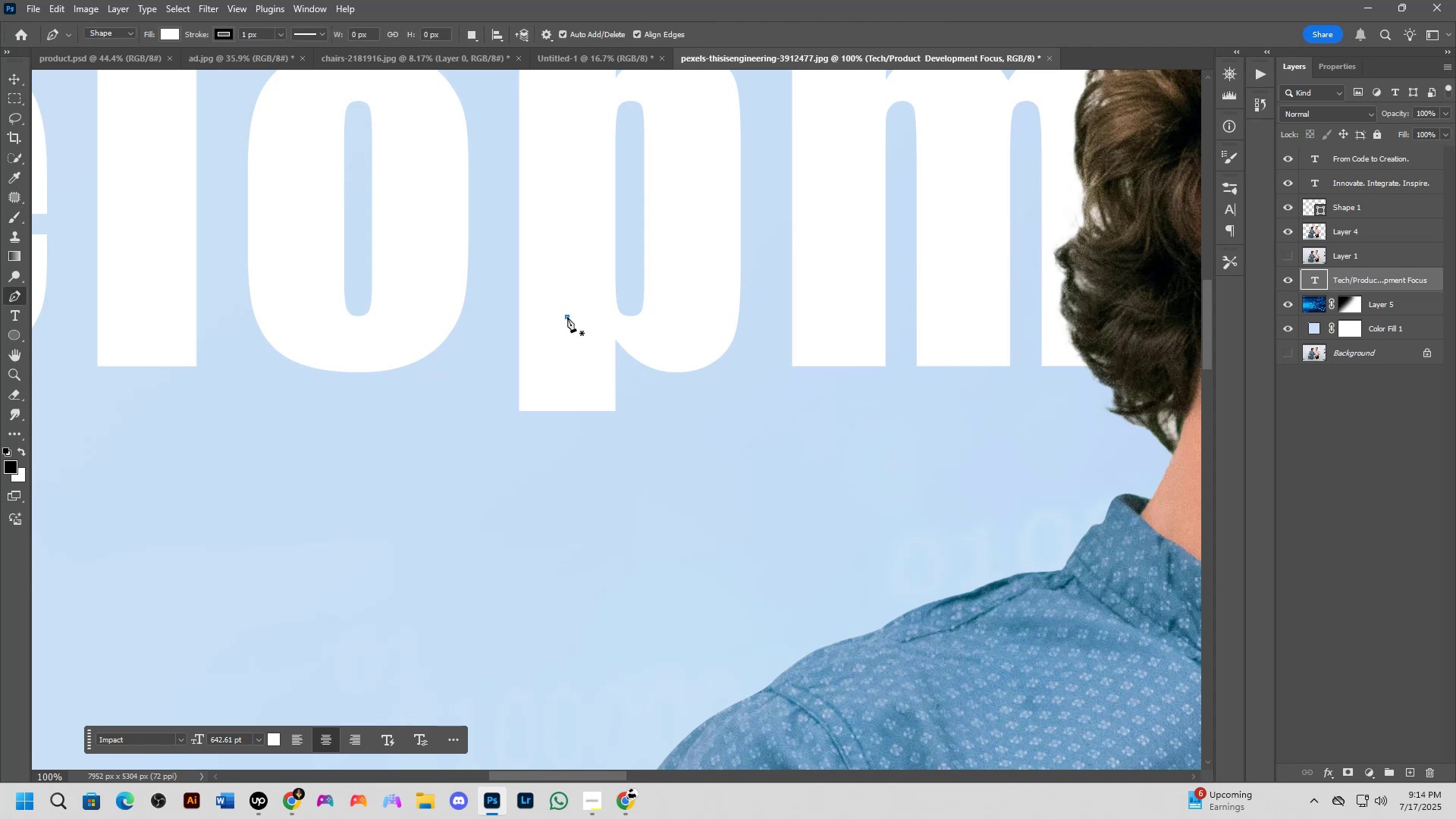 
key(Control+ControlLeft)
 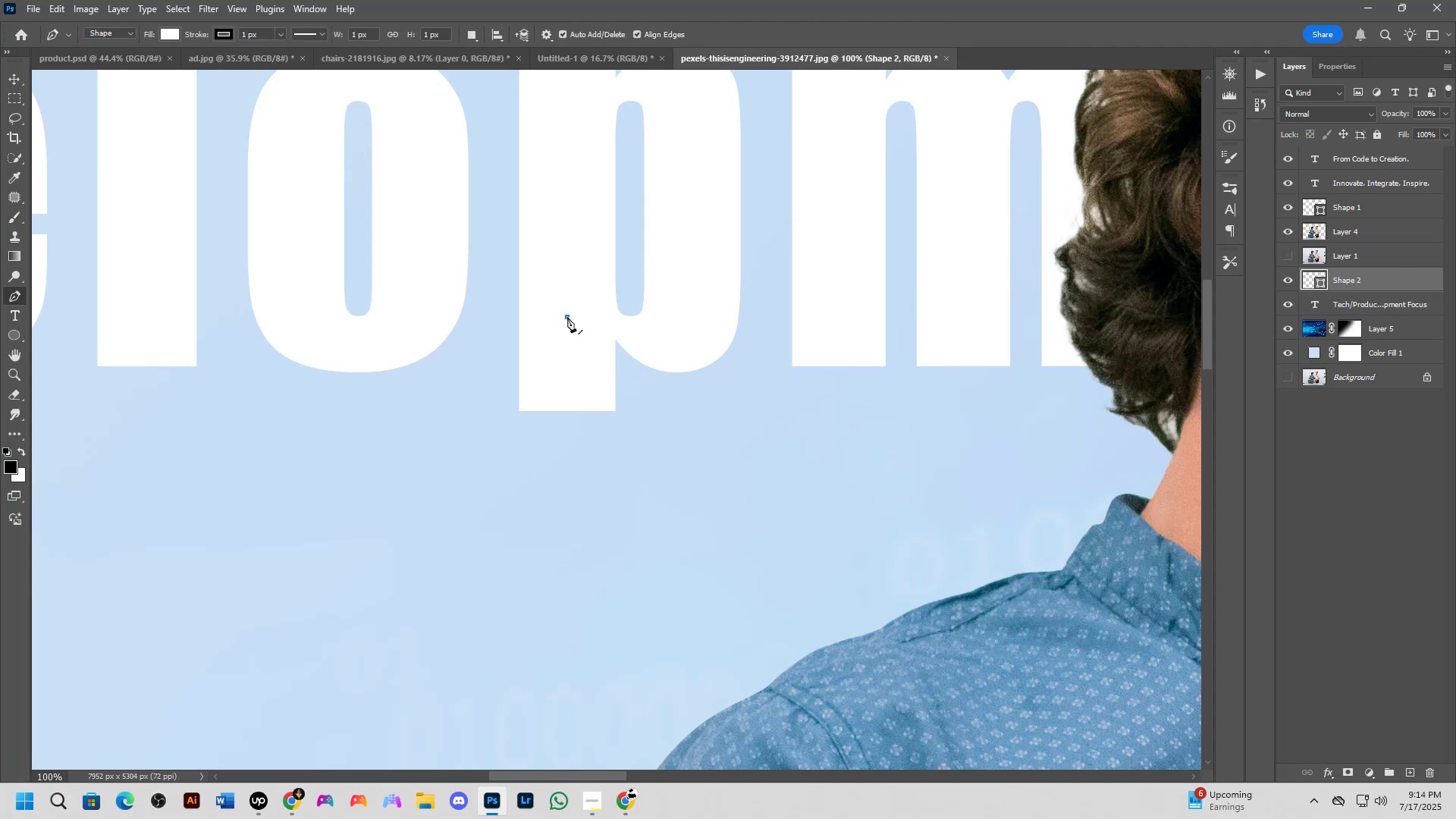 
key(Control+ControlLeft)
 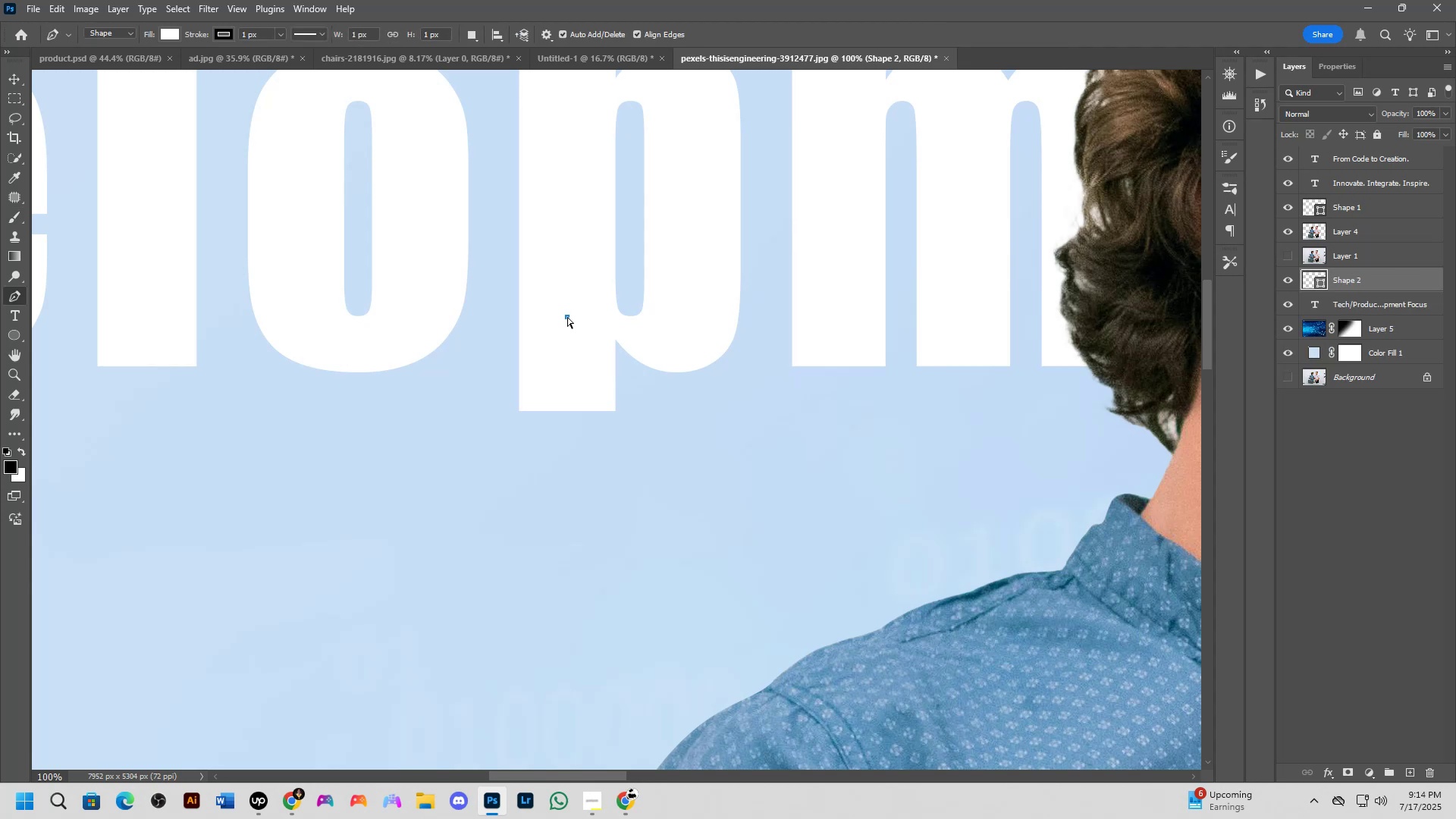 
key(Control+Z)
 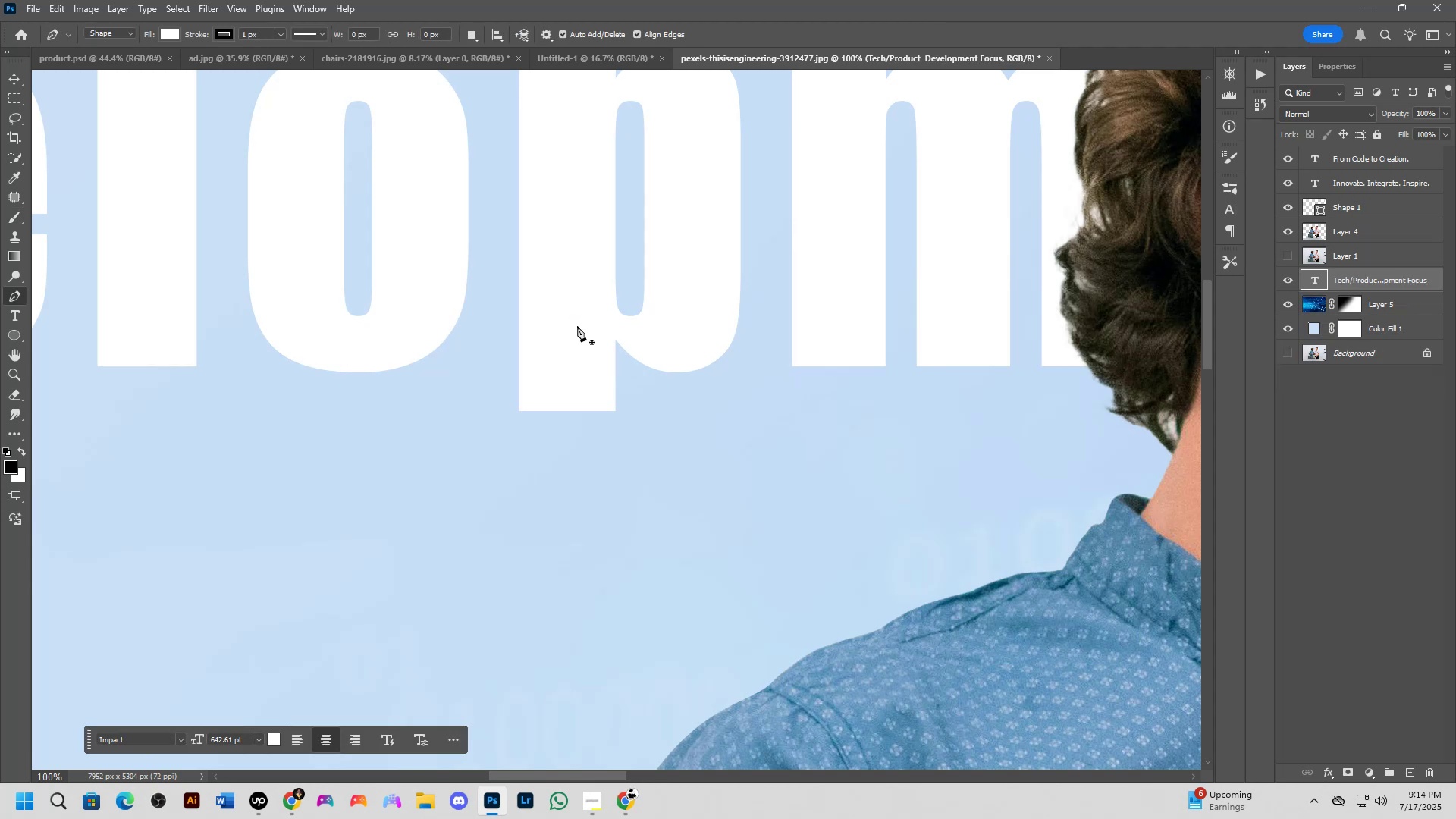 
key(T)
 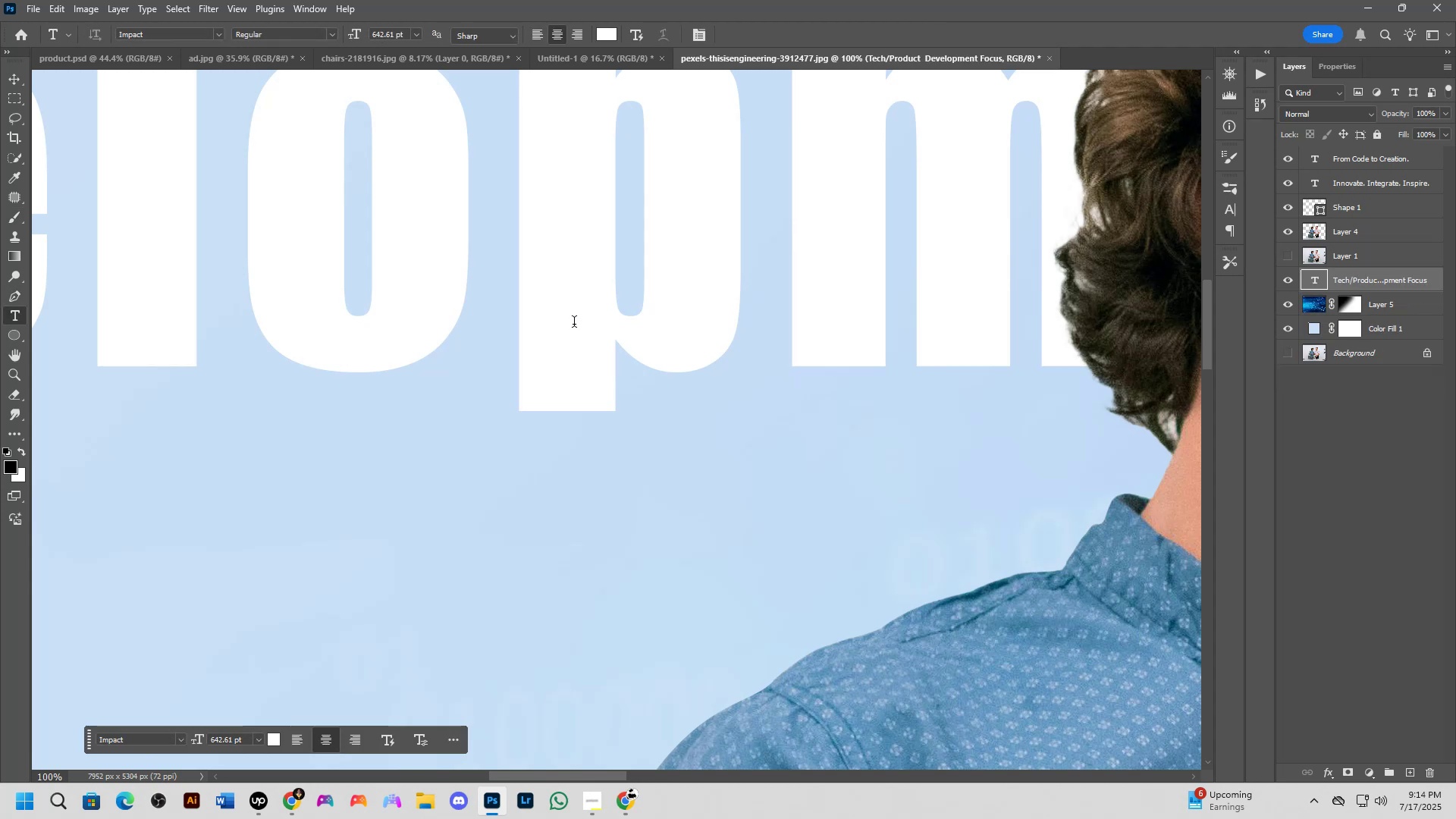 
left_click([579, 310])
 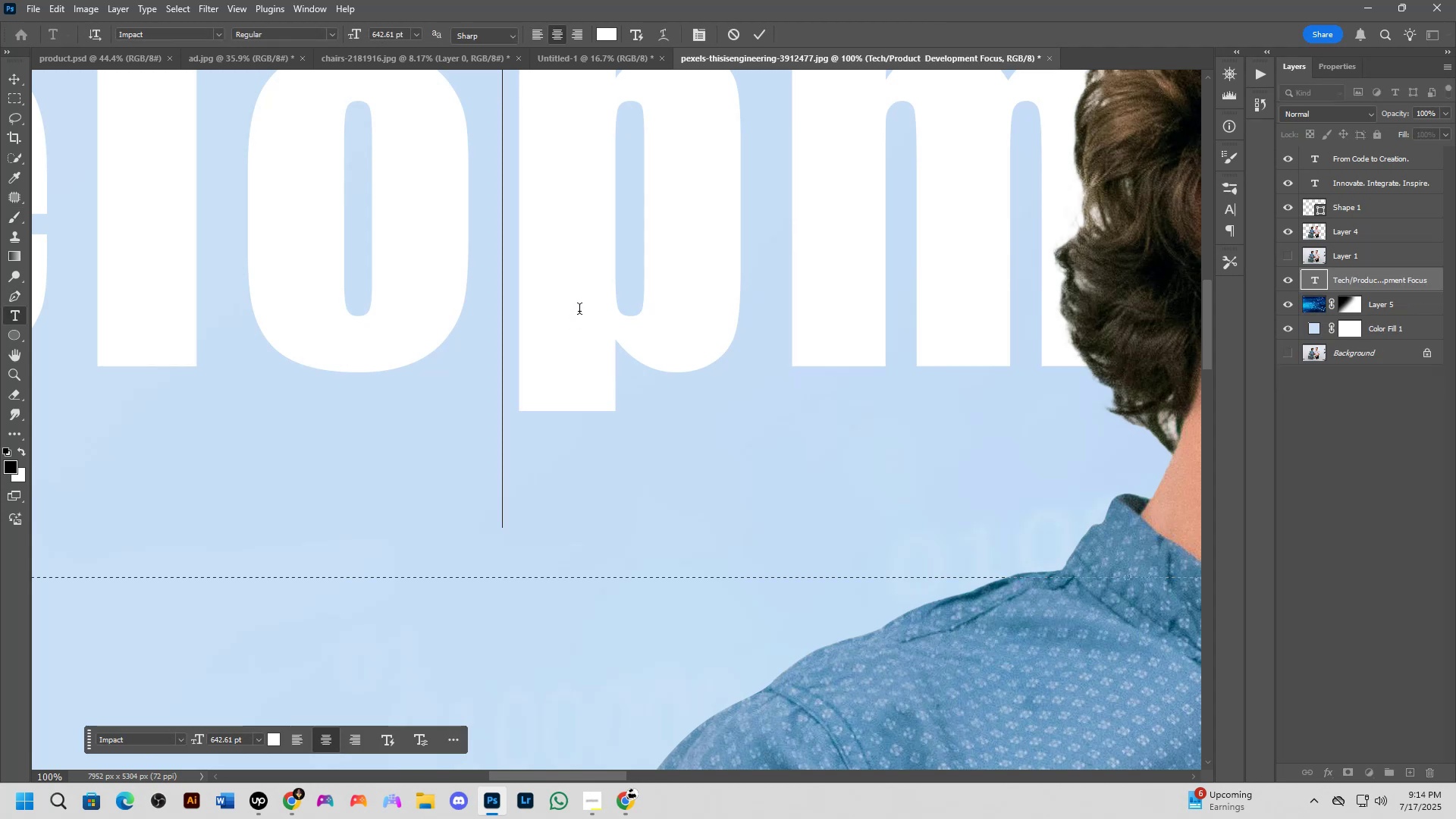 
key(Control+A)
 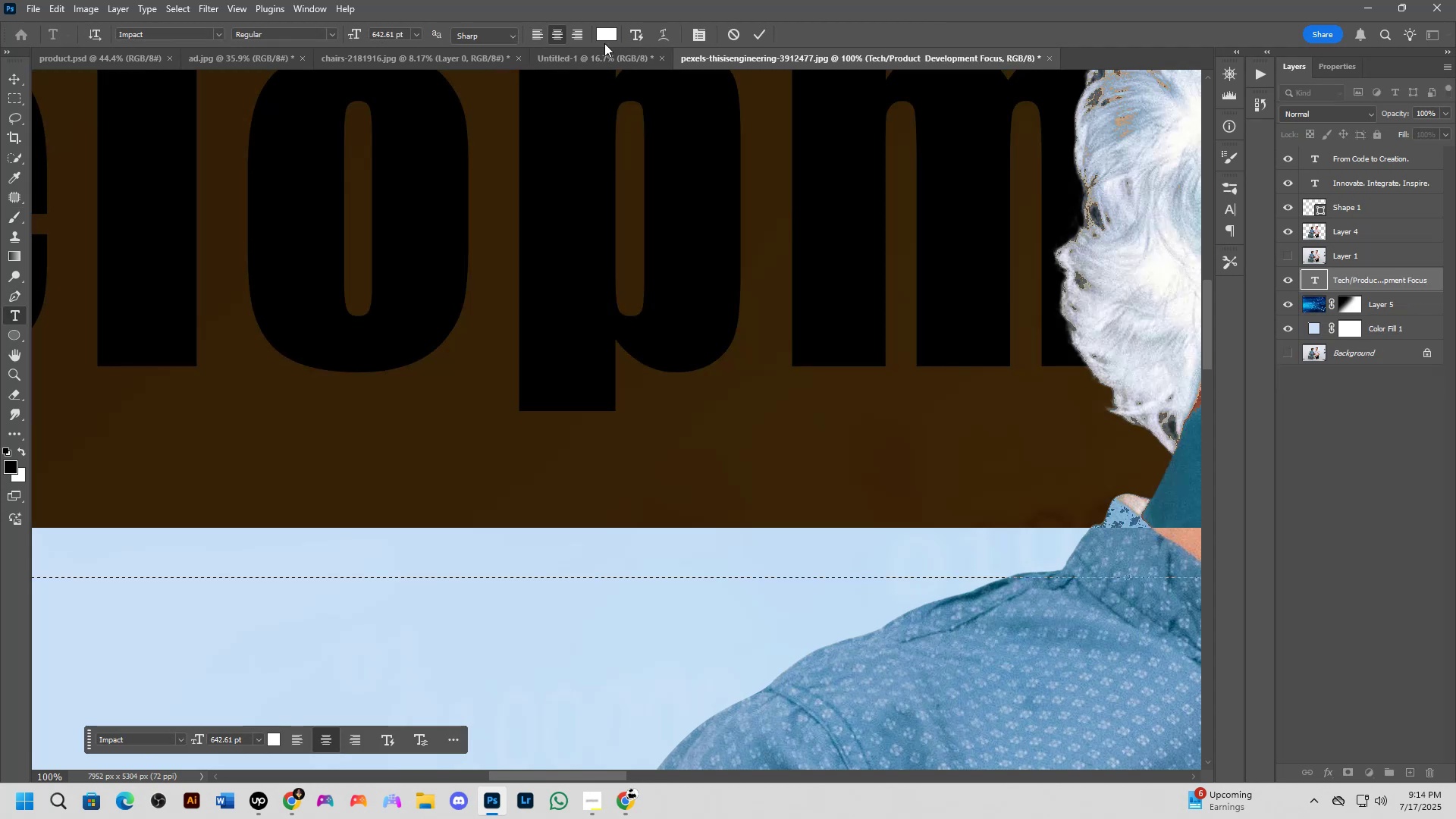 
left_click([603, 27])
 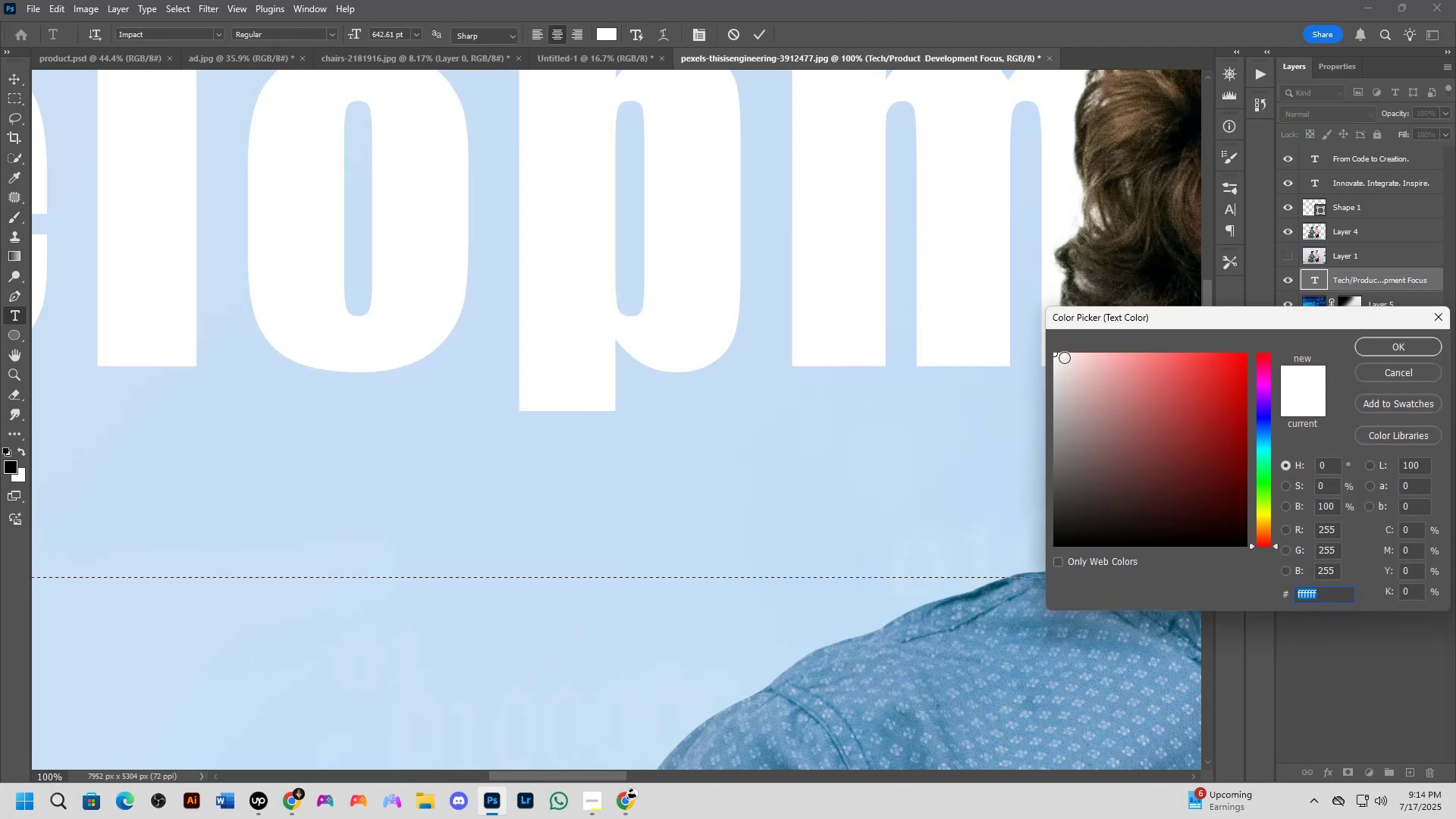 
left_click([1393, 348])
 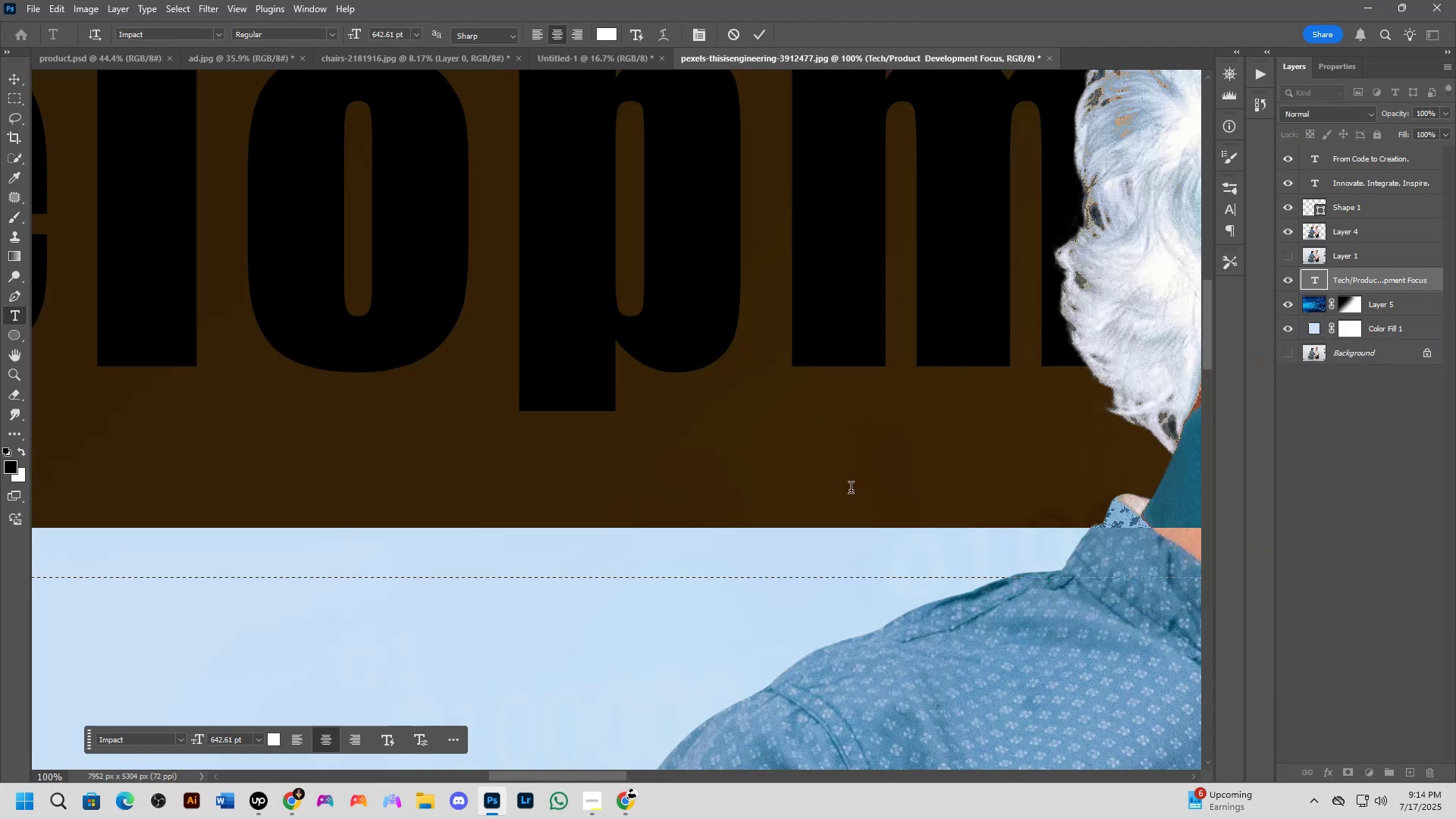 
key(NumpadEnter)
 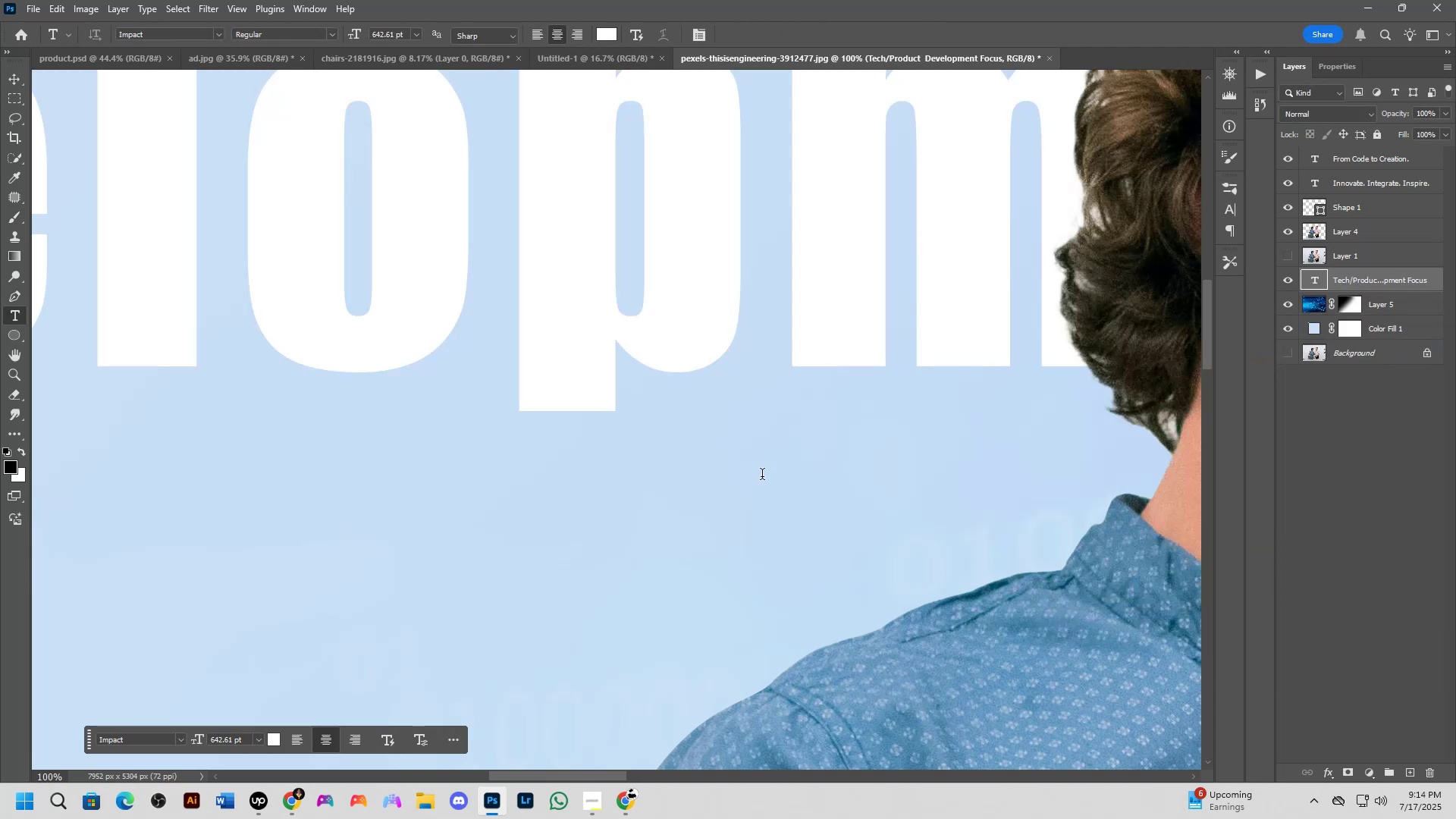 
key(Shift+ShiftLeft)
 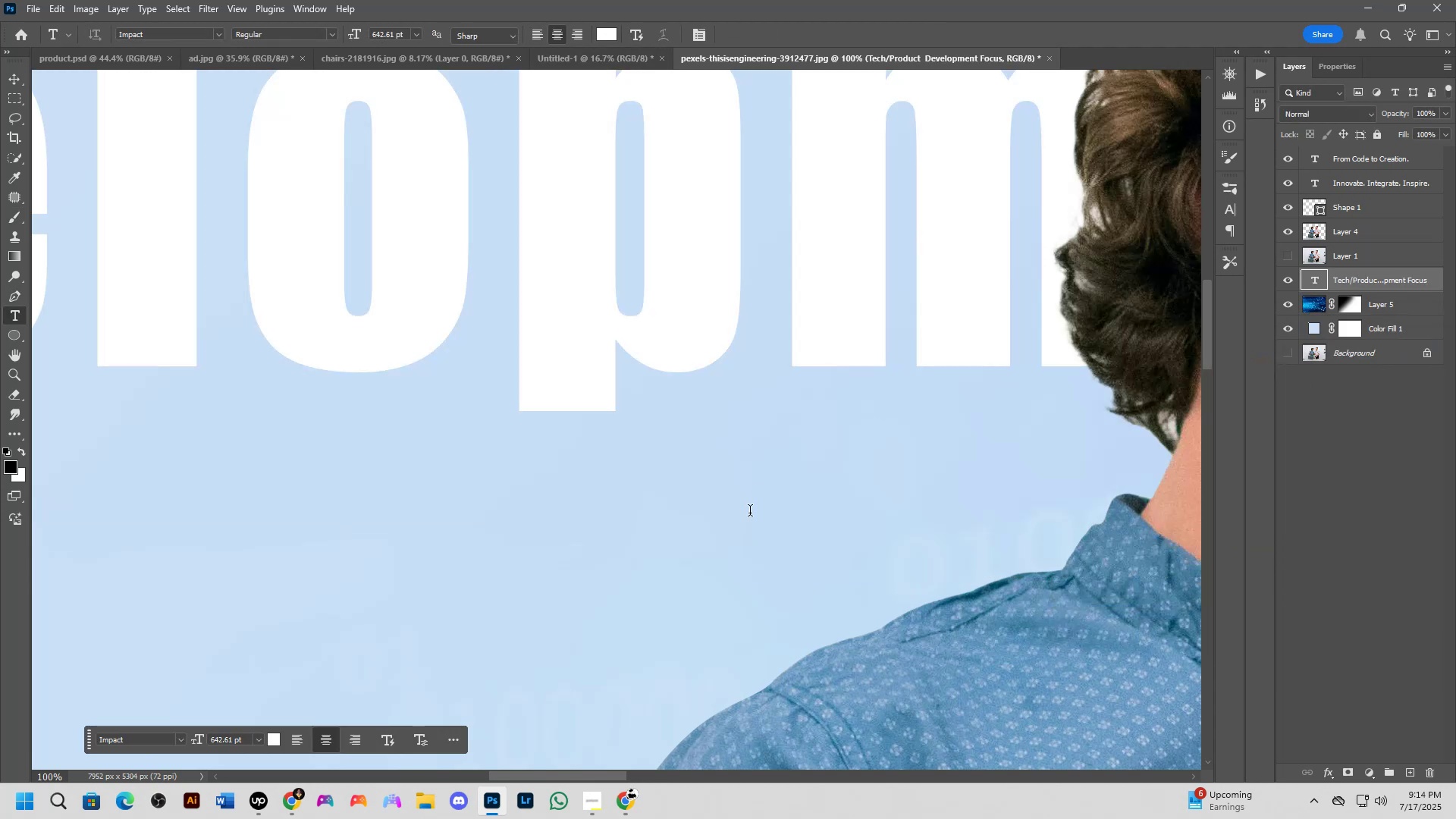 
scroll: coordinate [676, 465], scroll_direction: down, amount: 10.0
 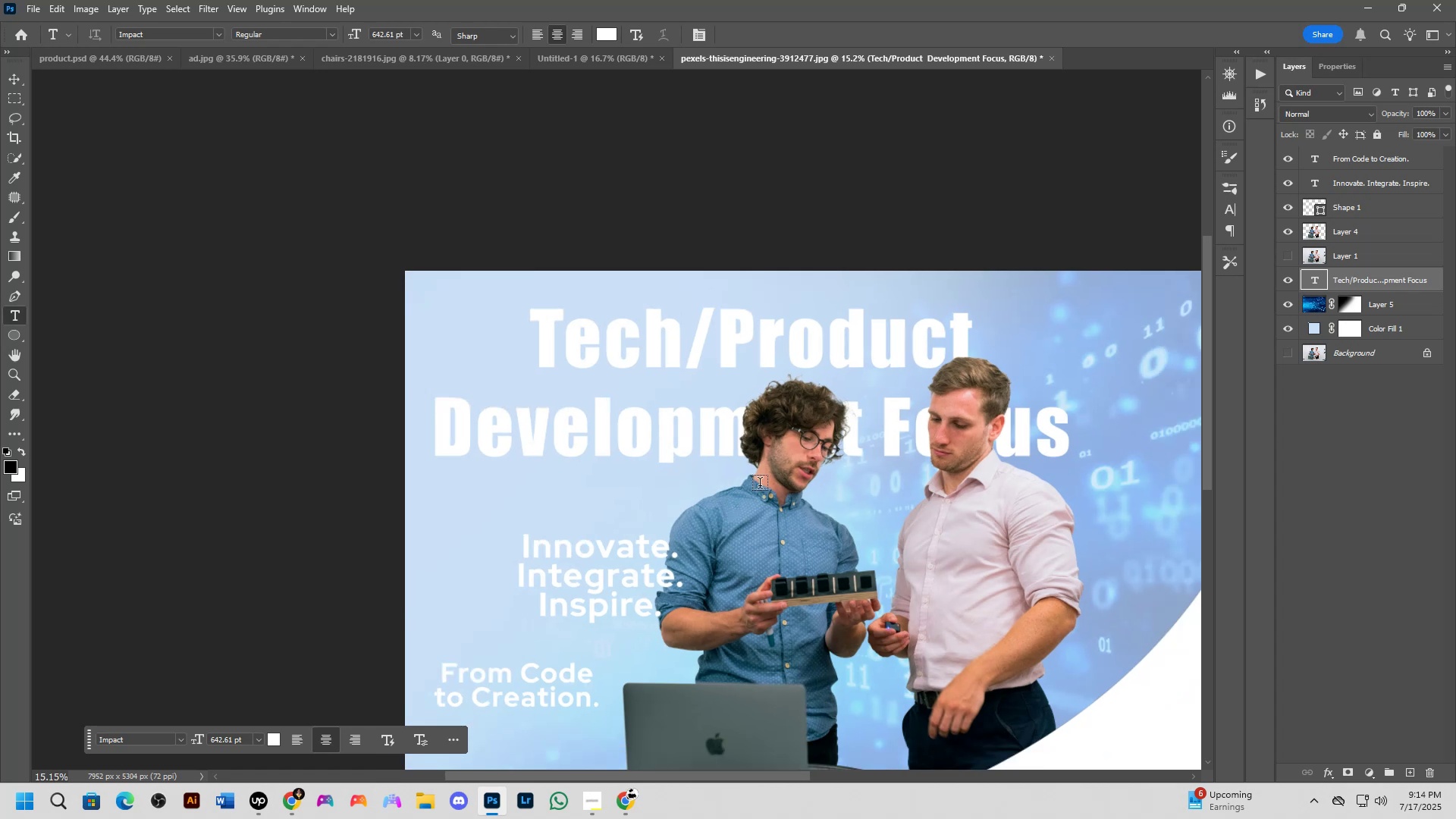 
key(Shift+ShiftLeft)
 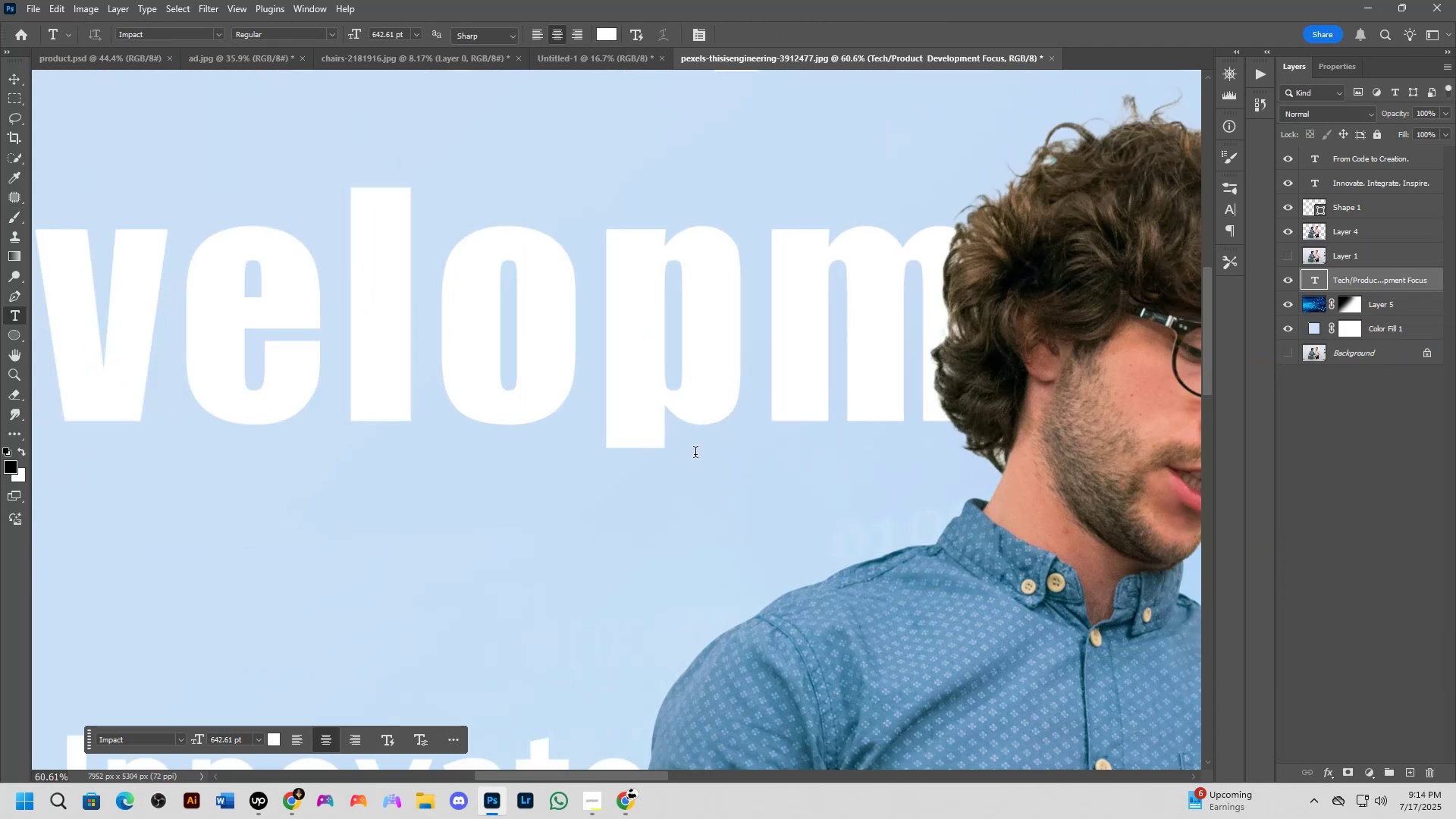 
key(Shift+ShiftLeft)
 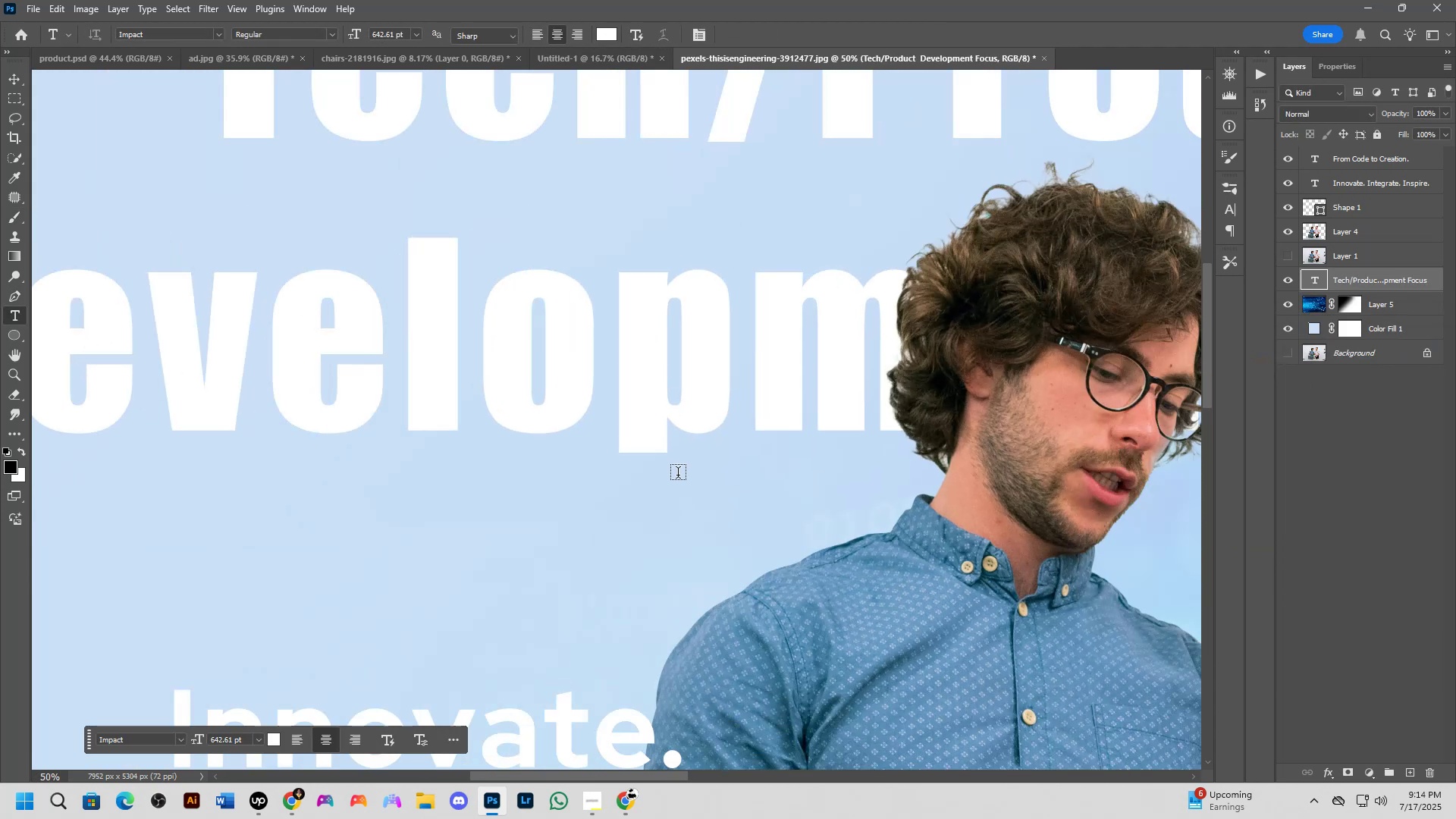 
key(Shift+ShiftLeft)
 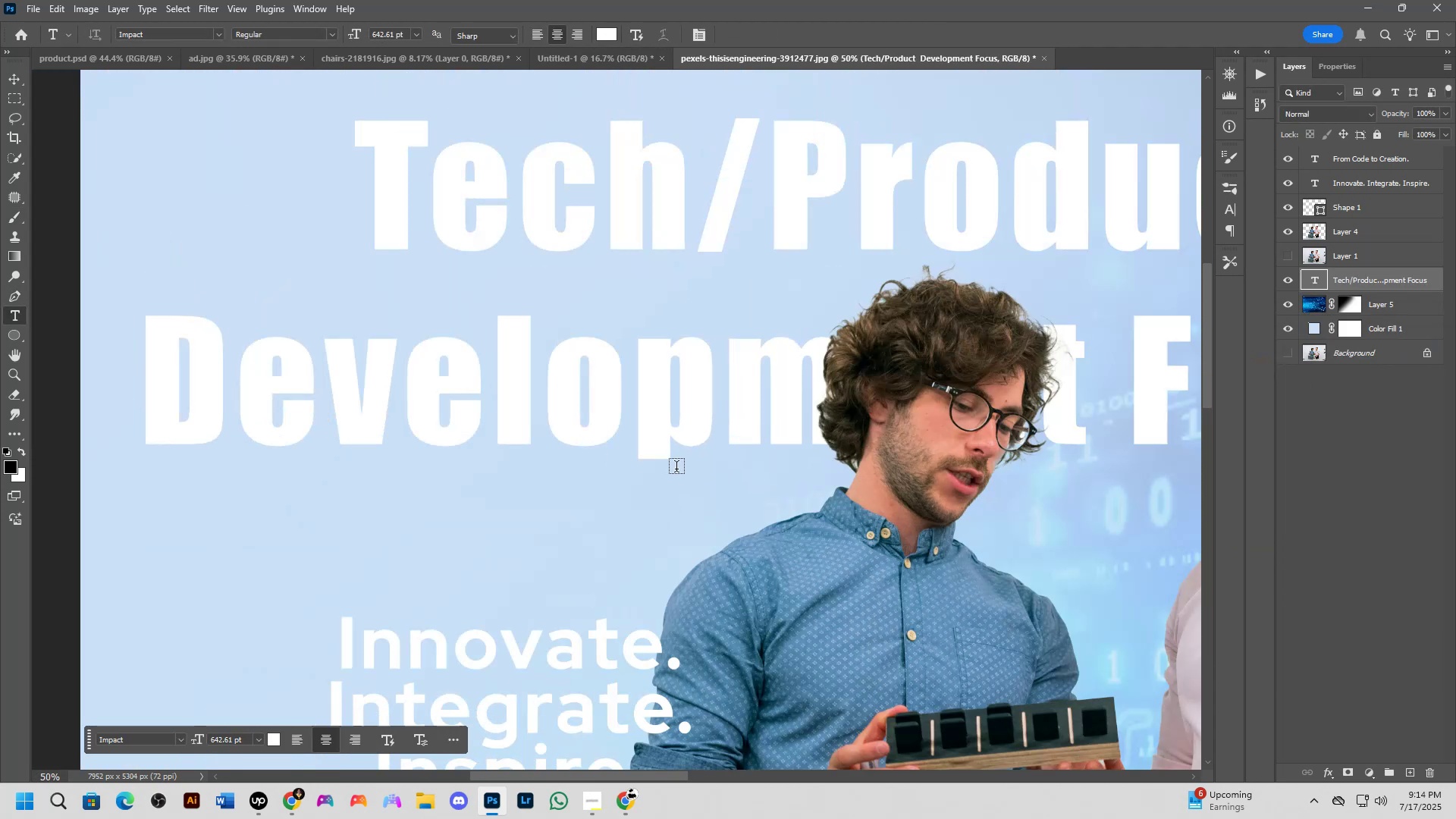 
key(Shift+ShiftLeft)
 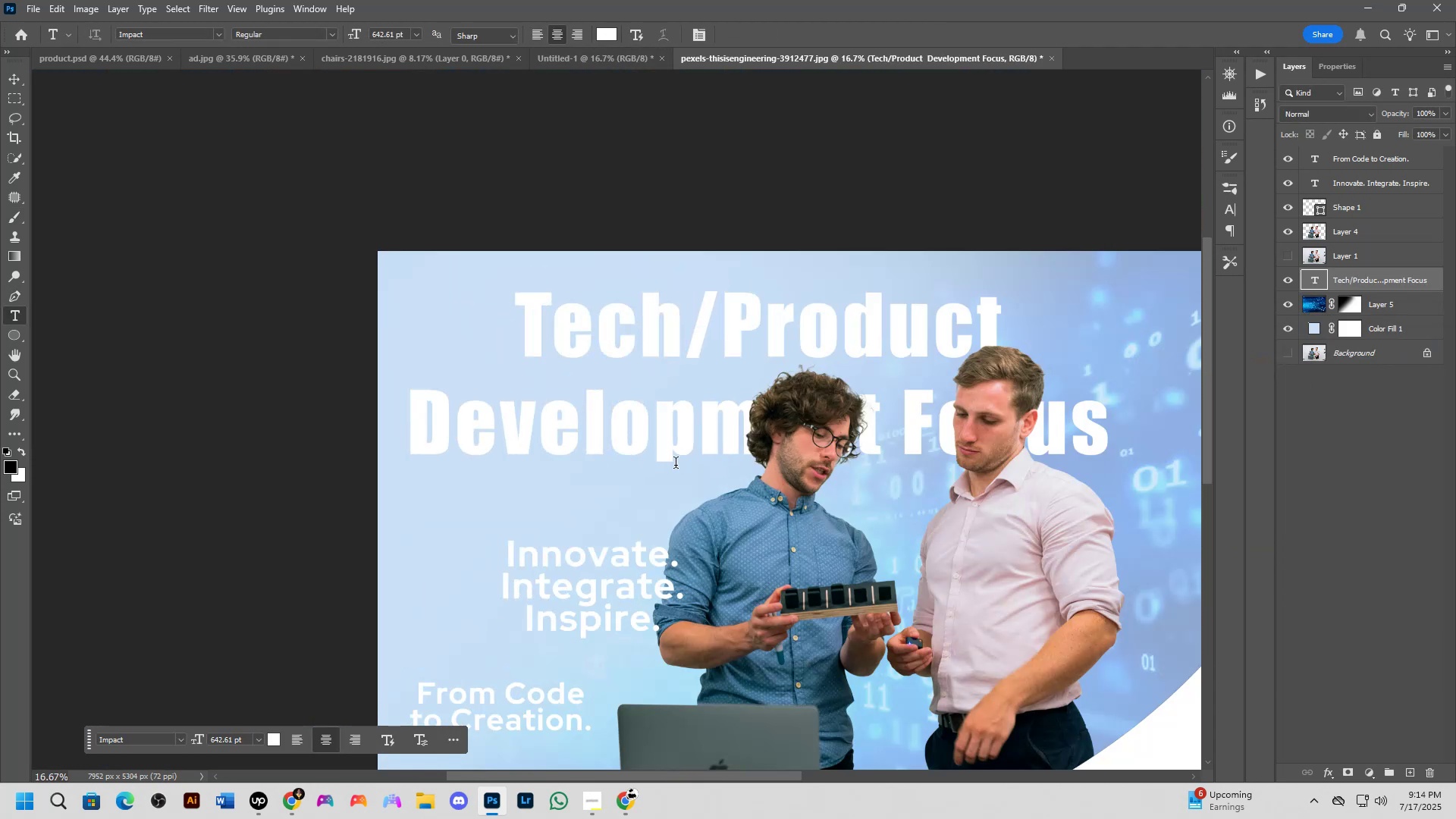 
key(Shift+ShiftLeft)
 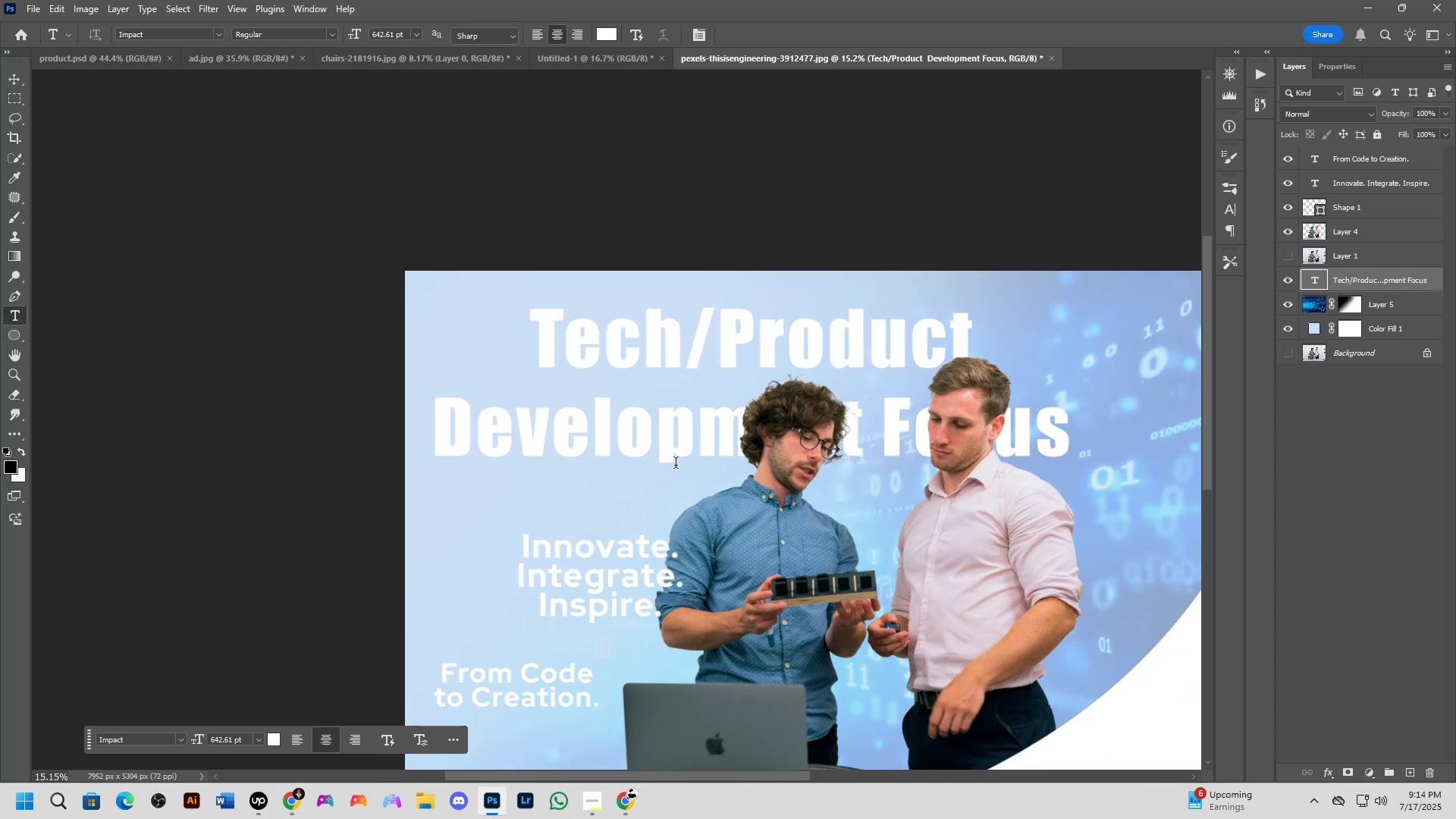 
key(Shift+ShiftLeft)
 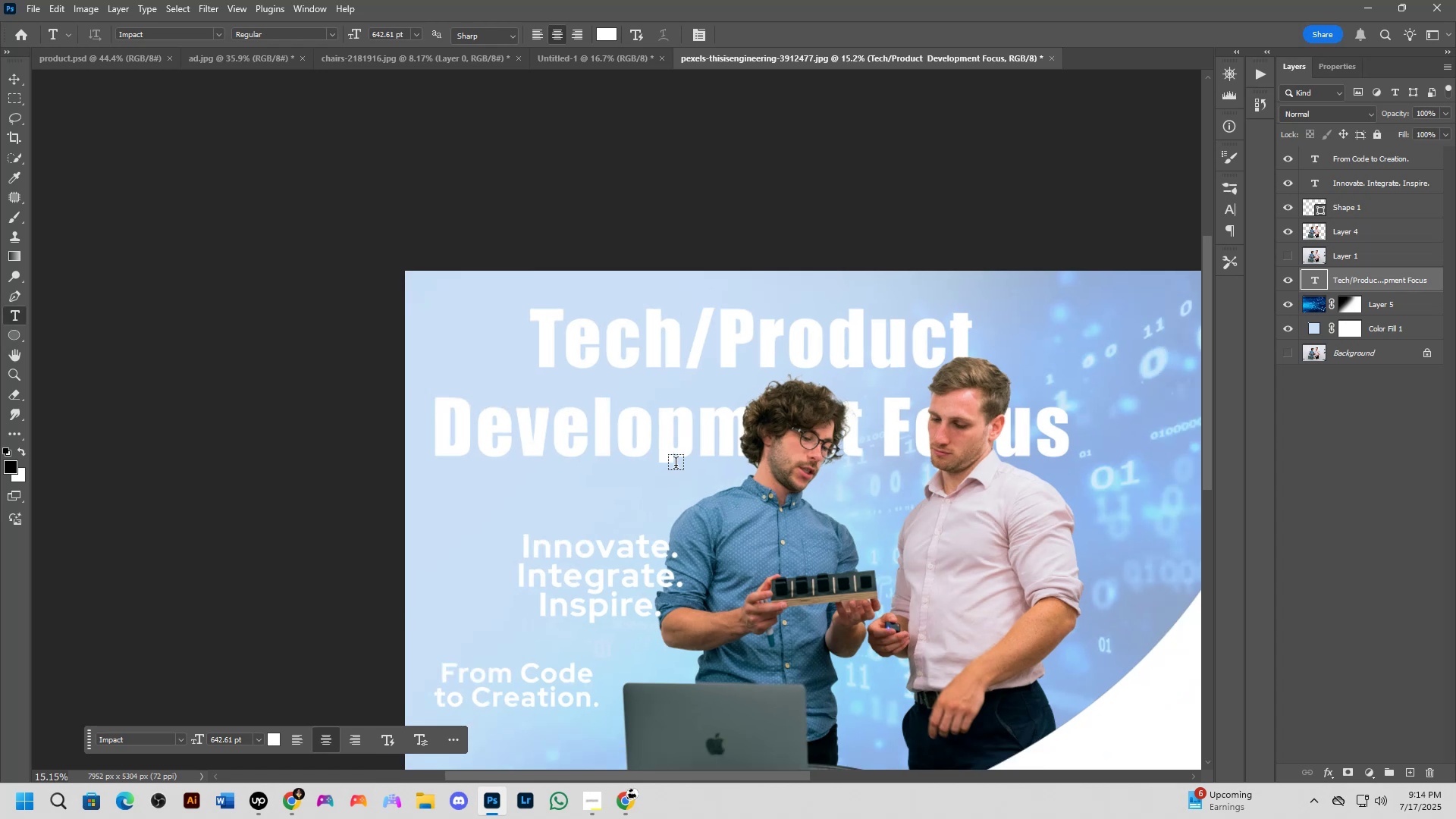 
key(Shift+ShiftLeft)
 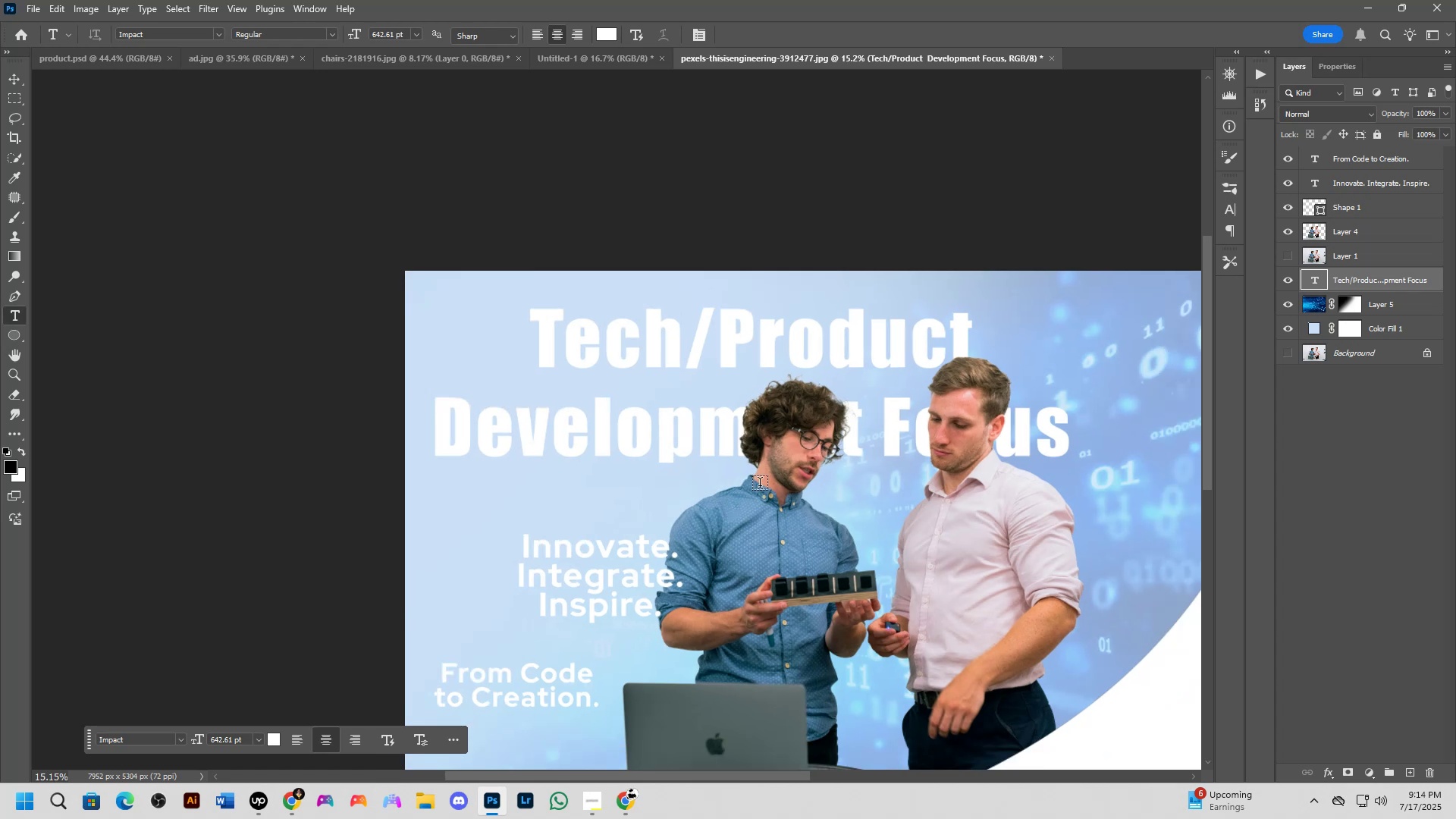 
hold_key(key=Space, duration=1.11)
 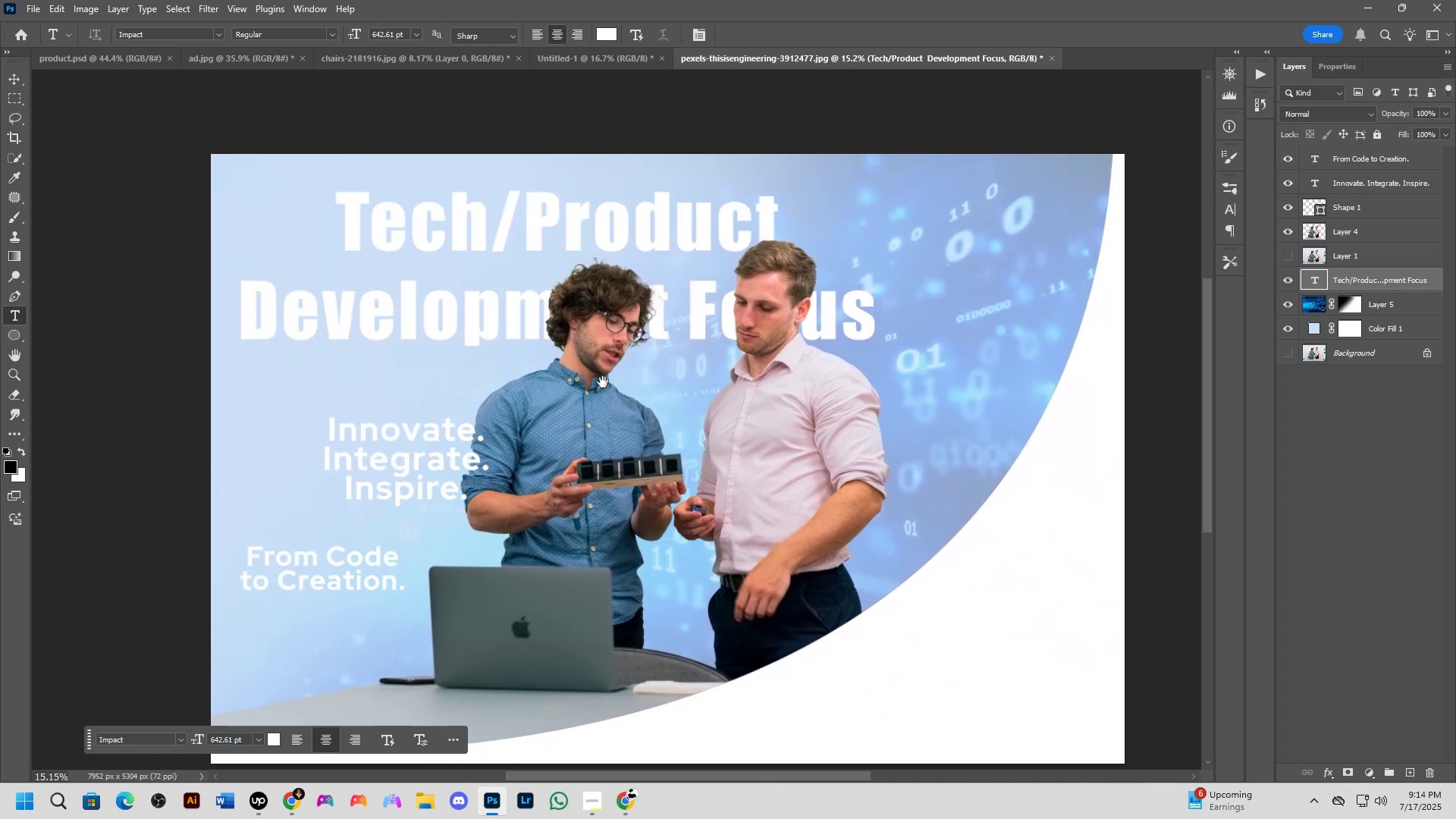 
scroll: coordinate [619, 397], scroll_direction: down, amount: 4.0
 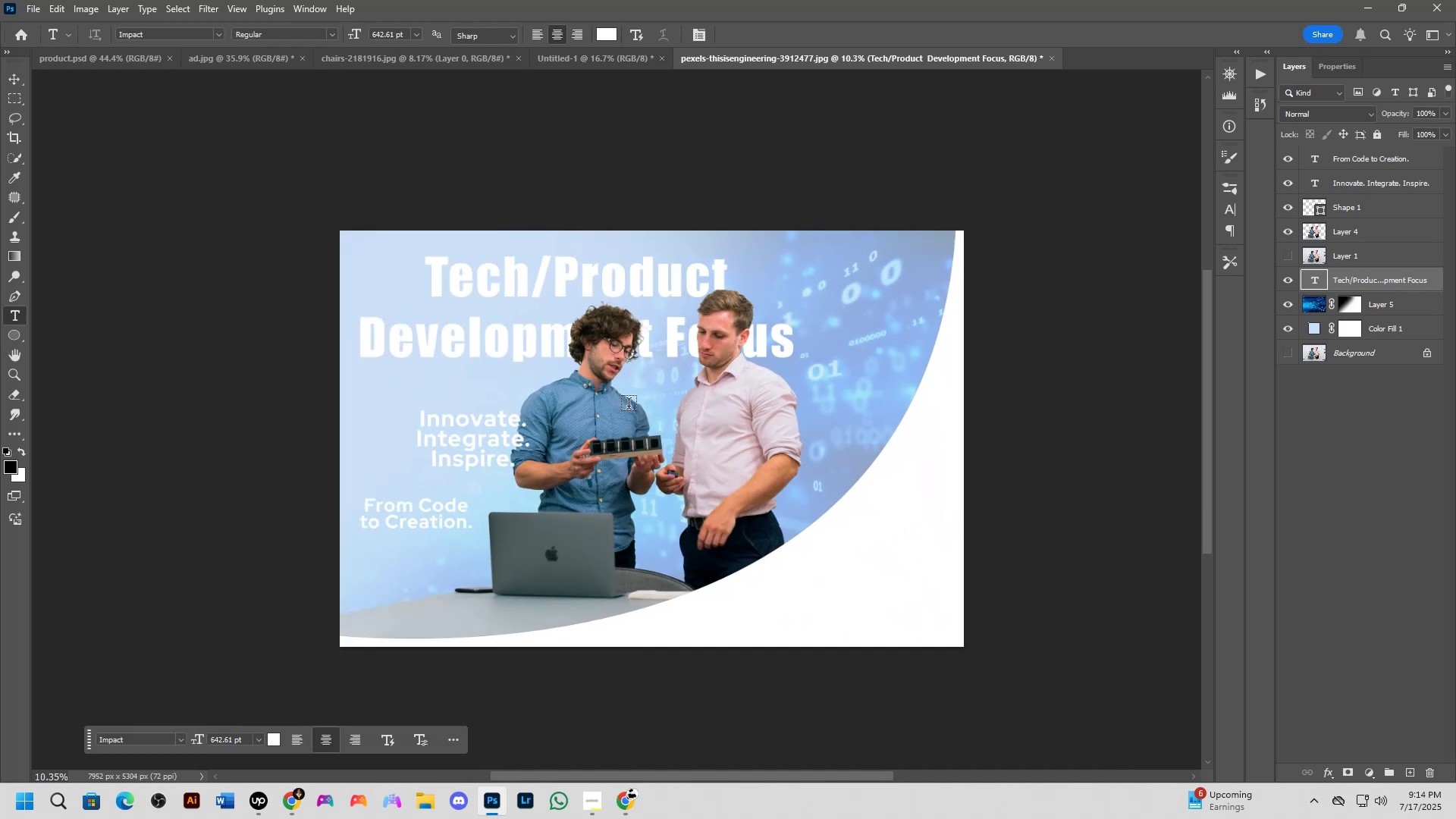 
hold_key(key=Space, duration=0.64)
 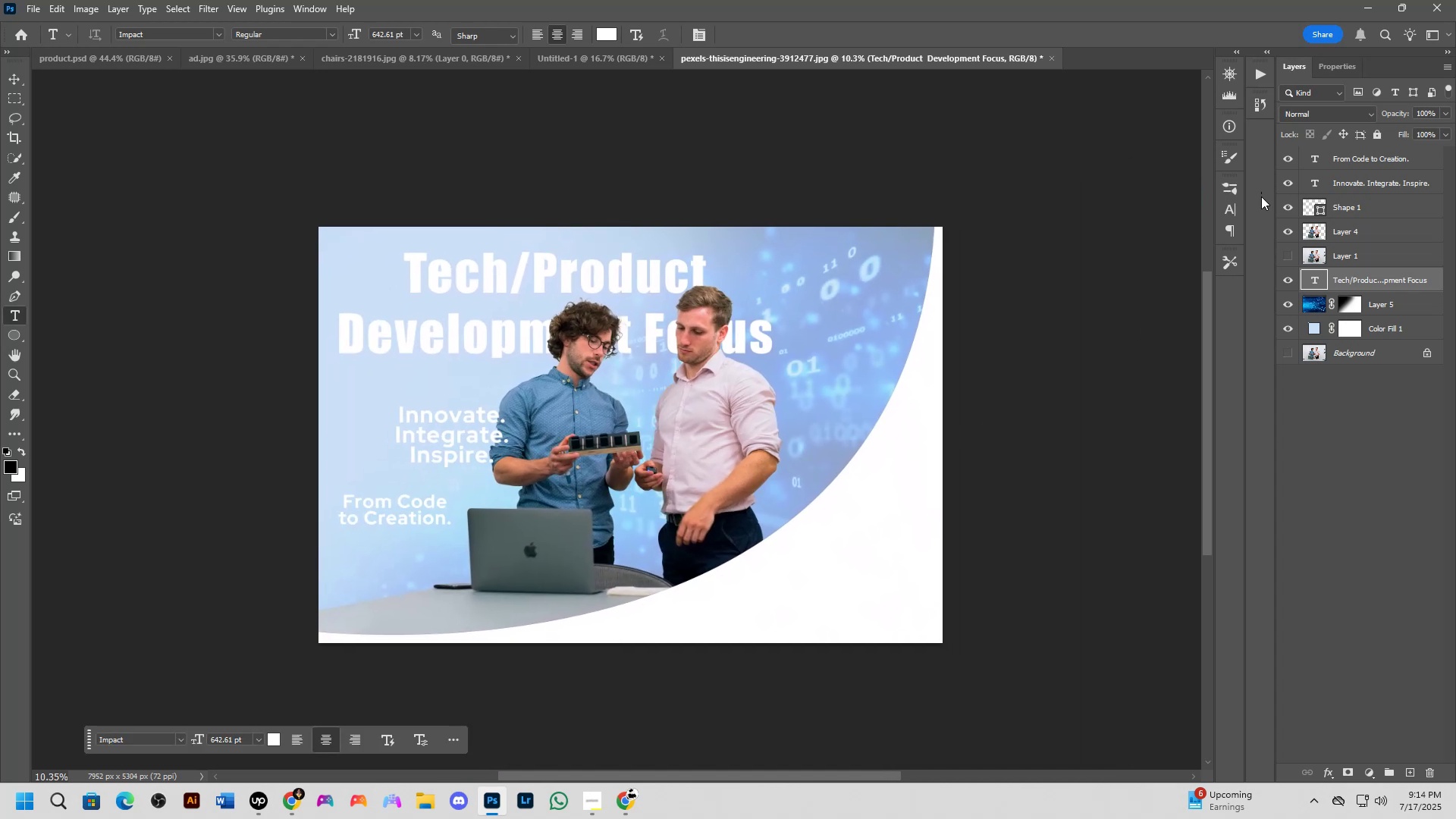 
key(Alt+Tab)
 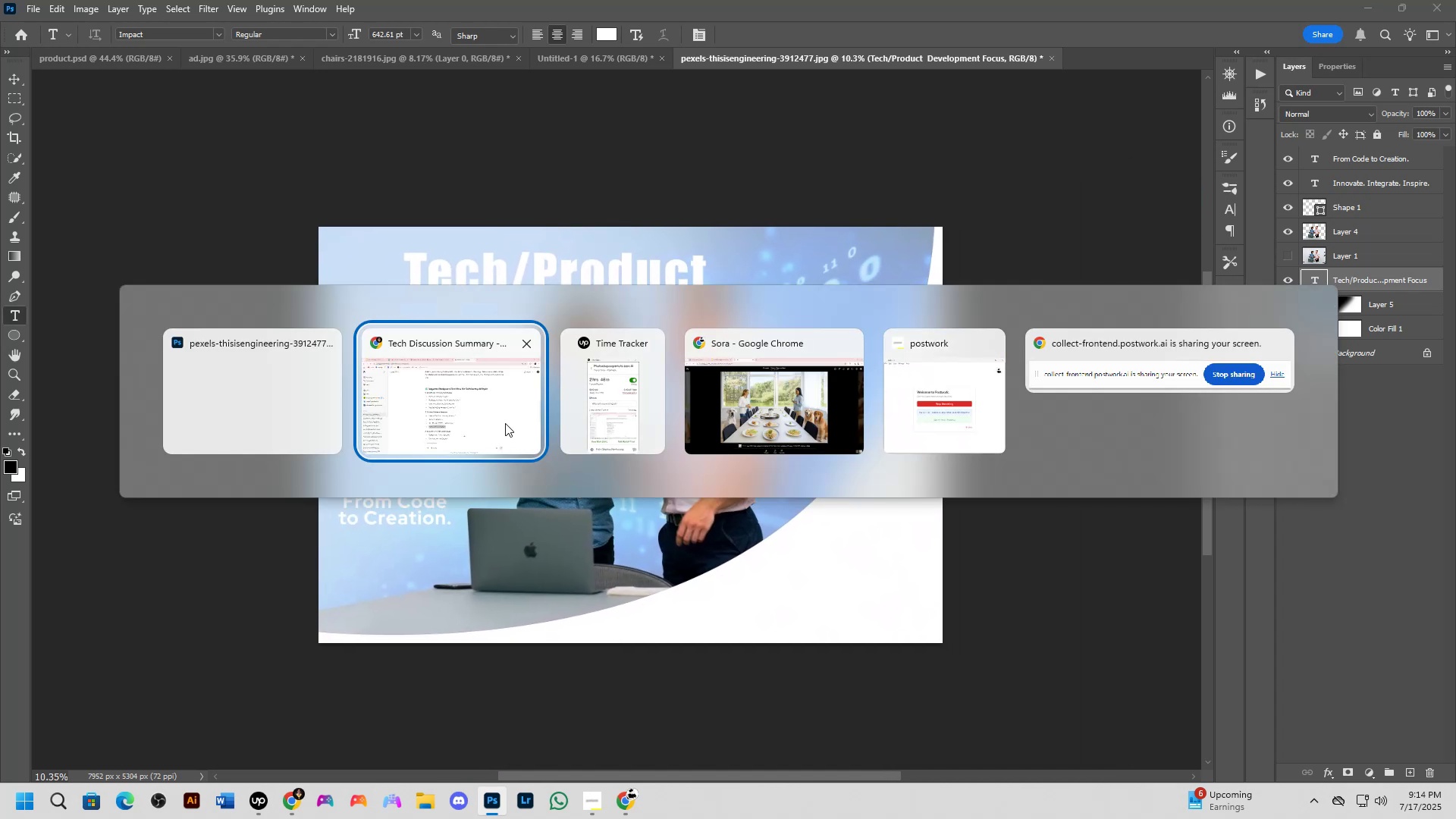 
left_click([500, 419])
 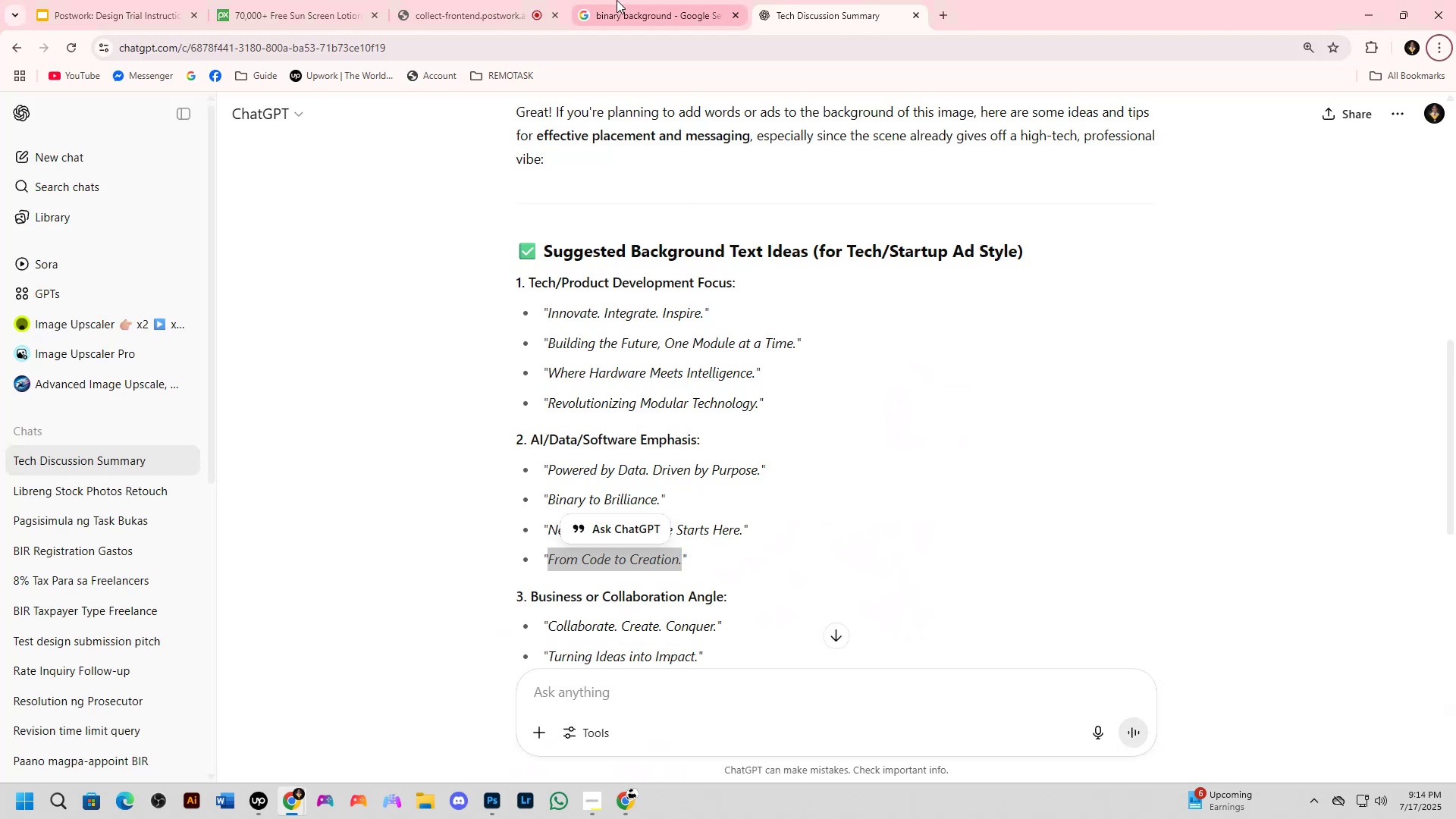 
left_click([472, 0])
 